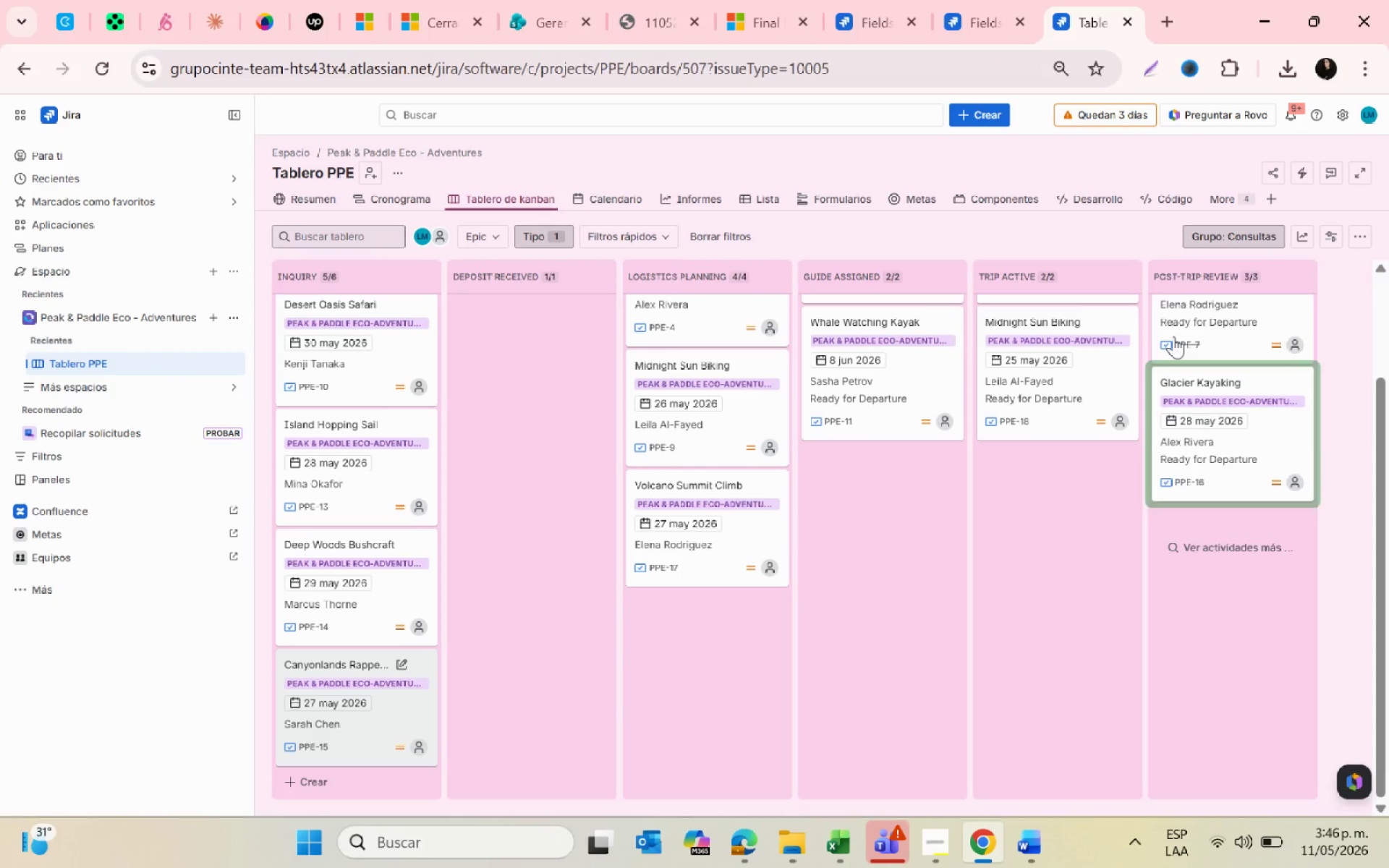 
key(Alt+AltLeft)
 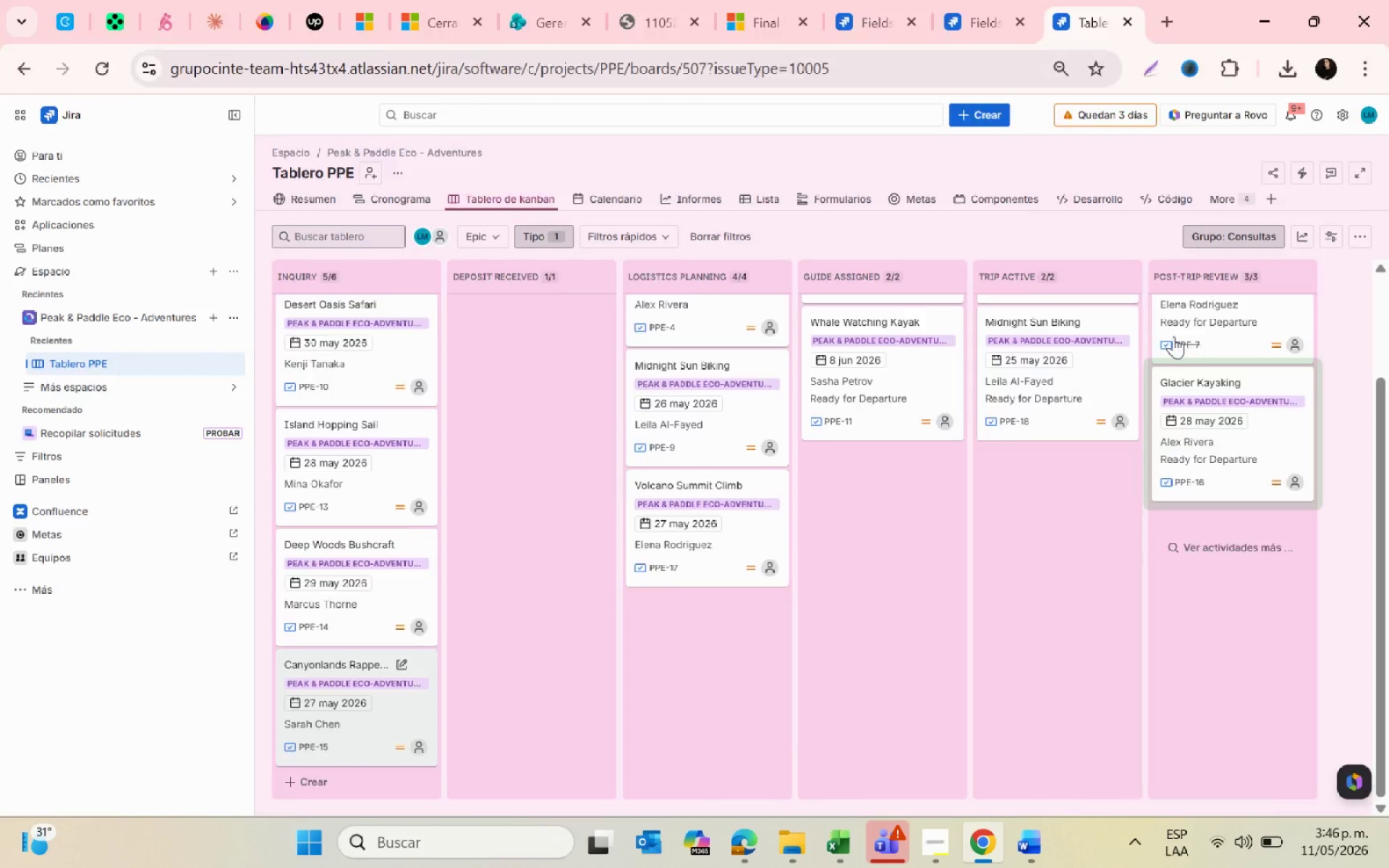 
key(Alt+Tab)
 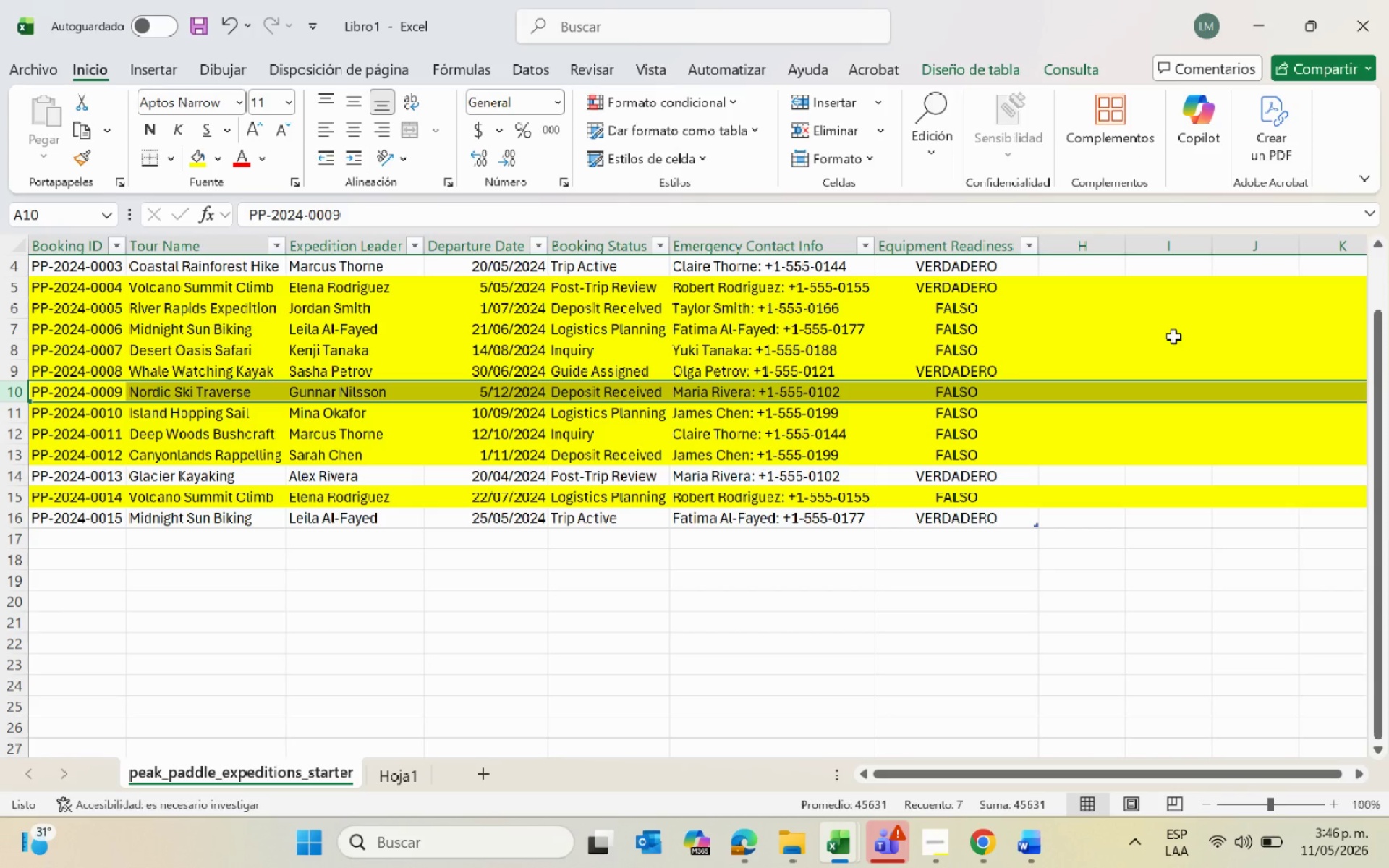 
key(Alt+AltLeft)
 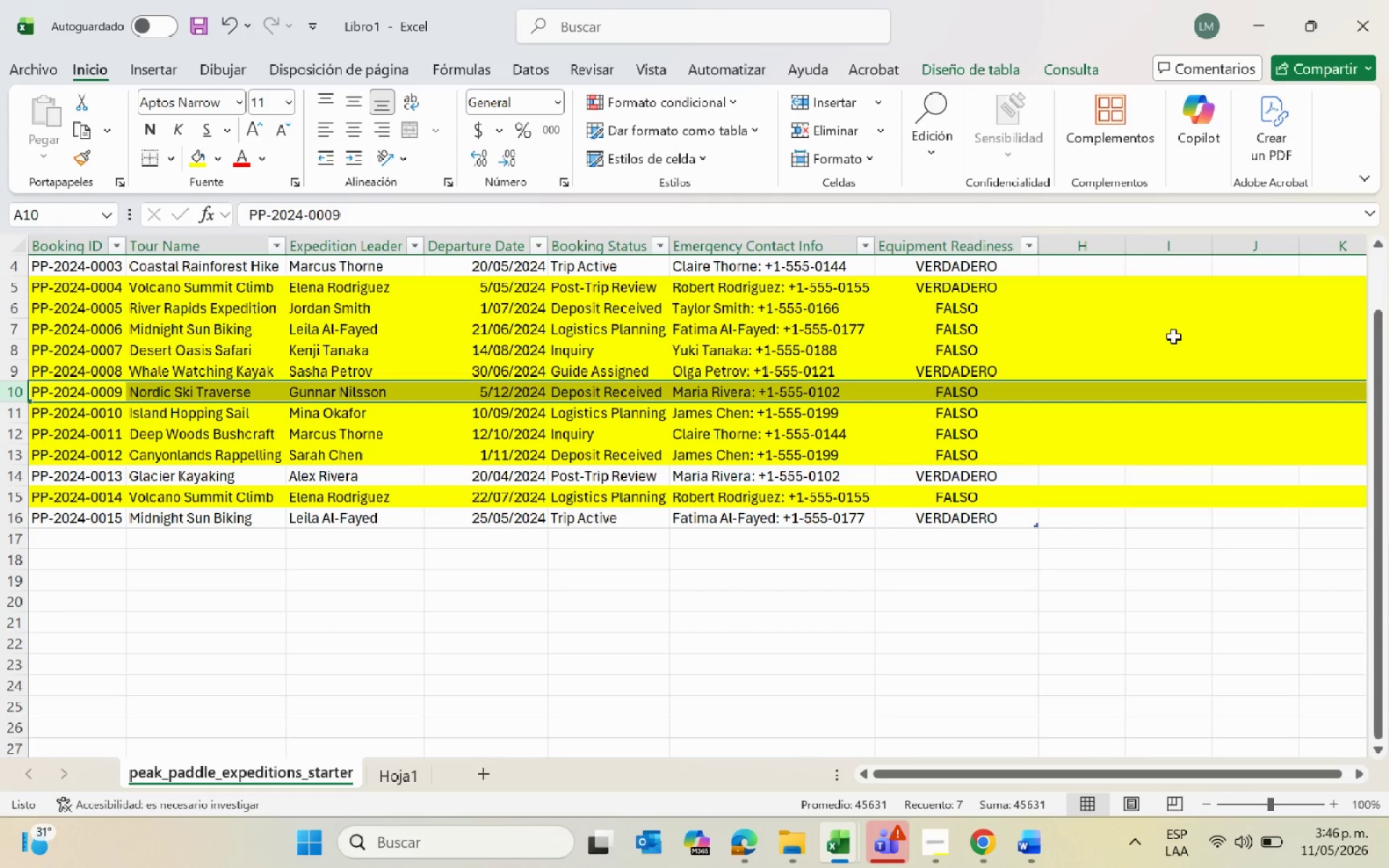 
key(Alt+Tab)
 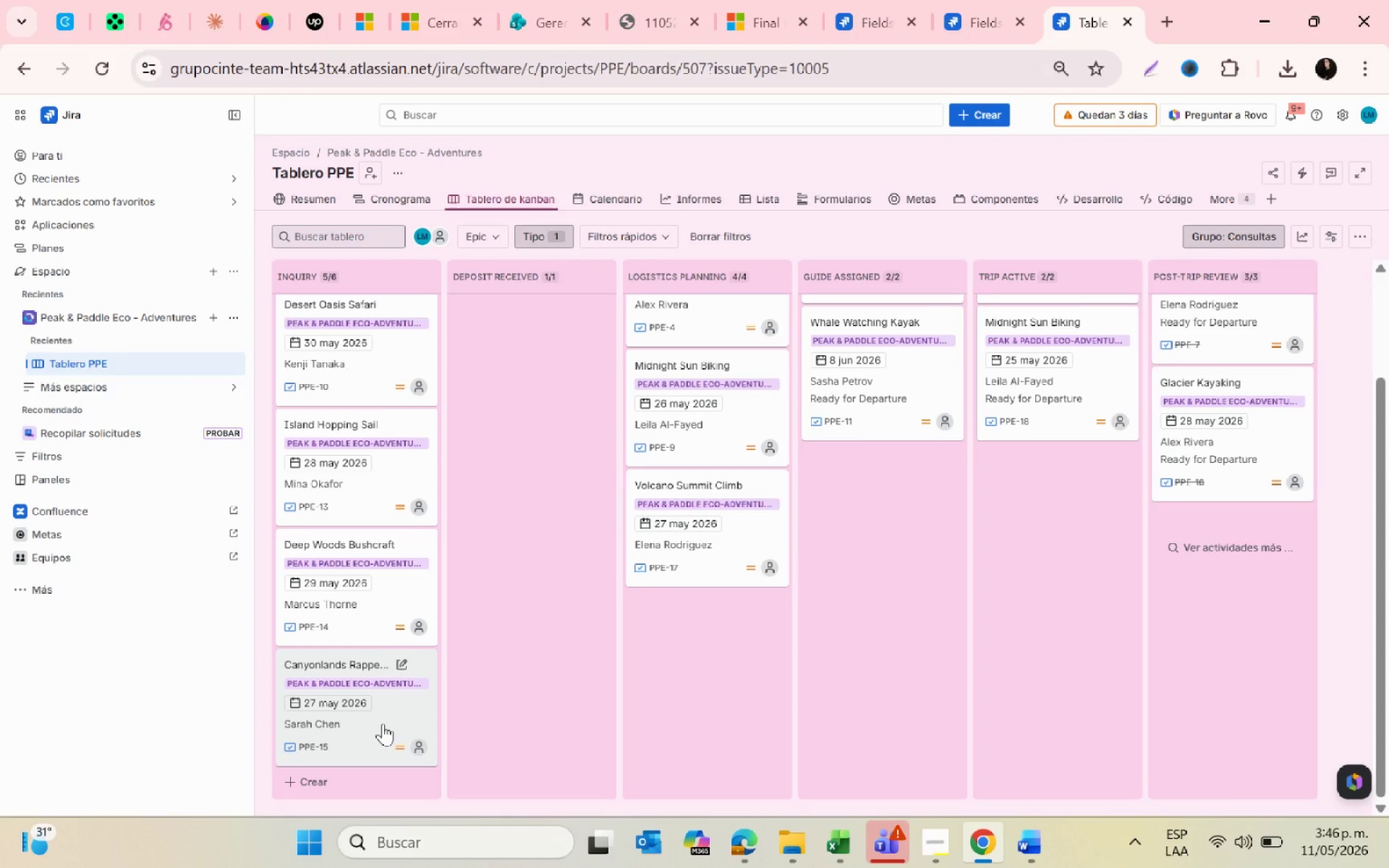 
left_click_drag(start_coordinate=[381, 726], to_coordinate=[517, 359])
 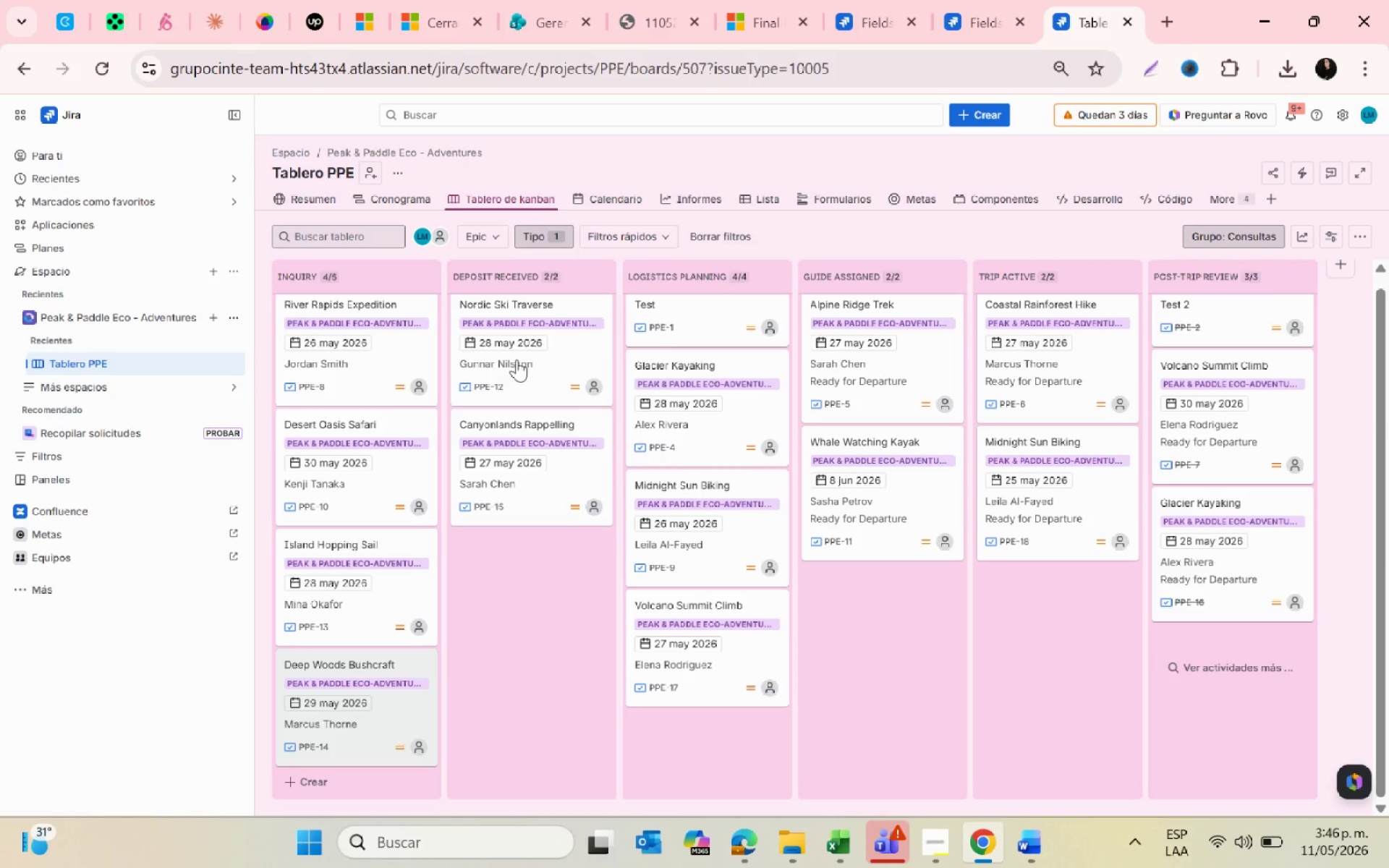 
key(Alt+AltLeft)
 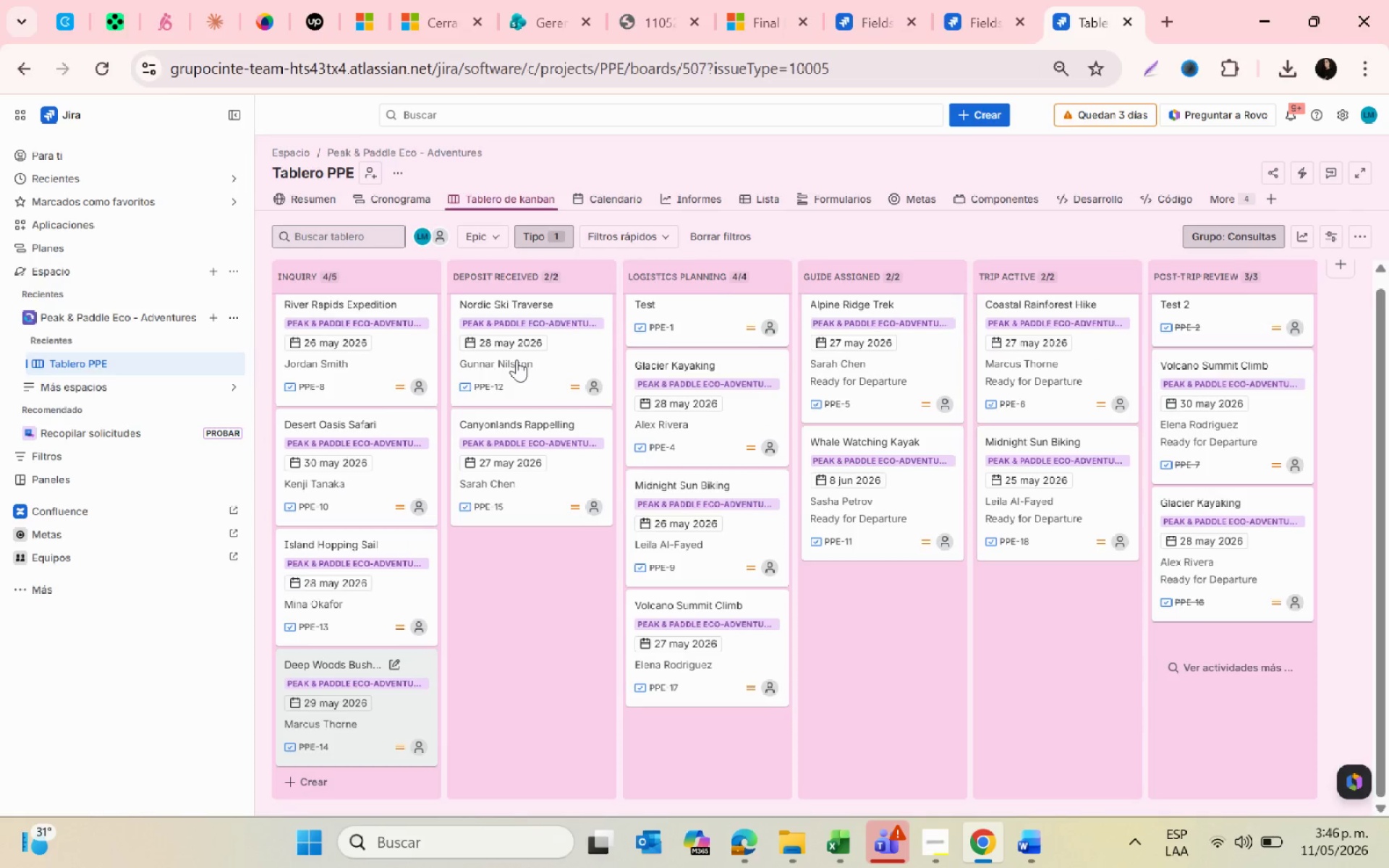 
key(Alt+Tab)
 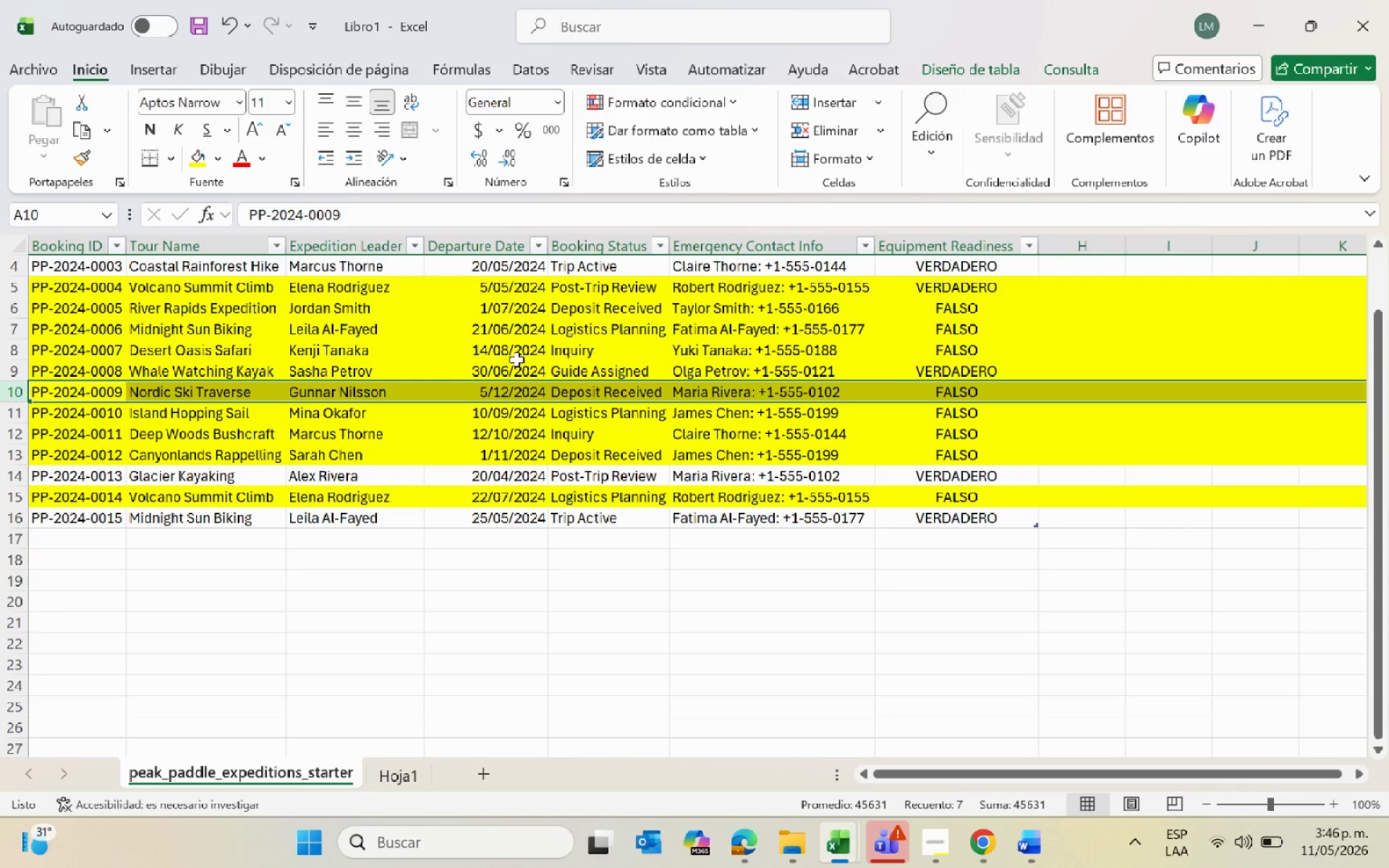 
key(Alt+AltLeft)
 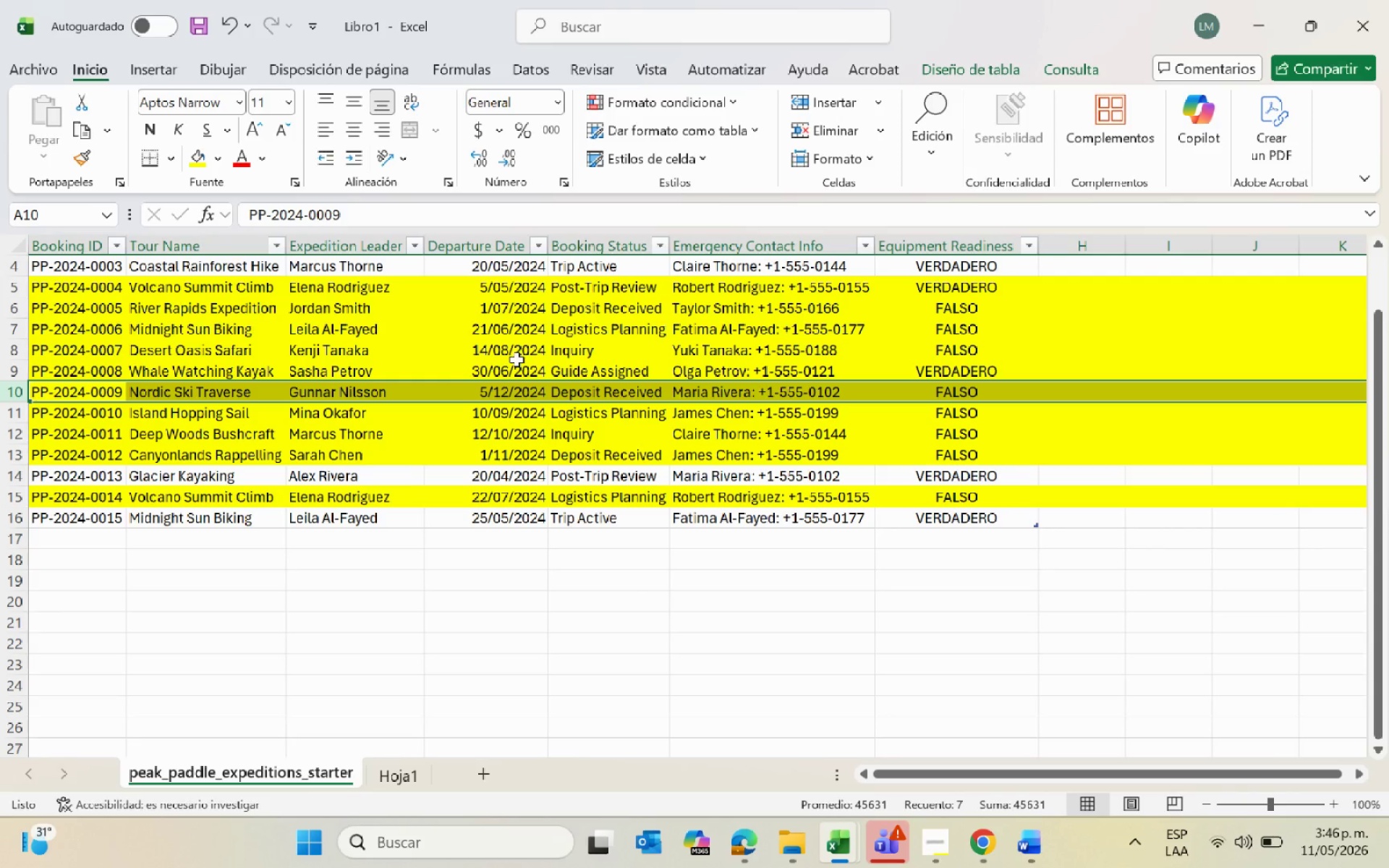 
key(Alt+Tab)
 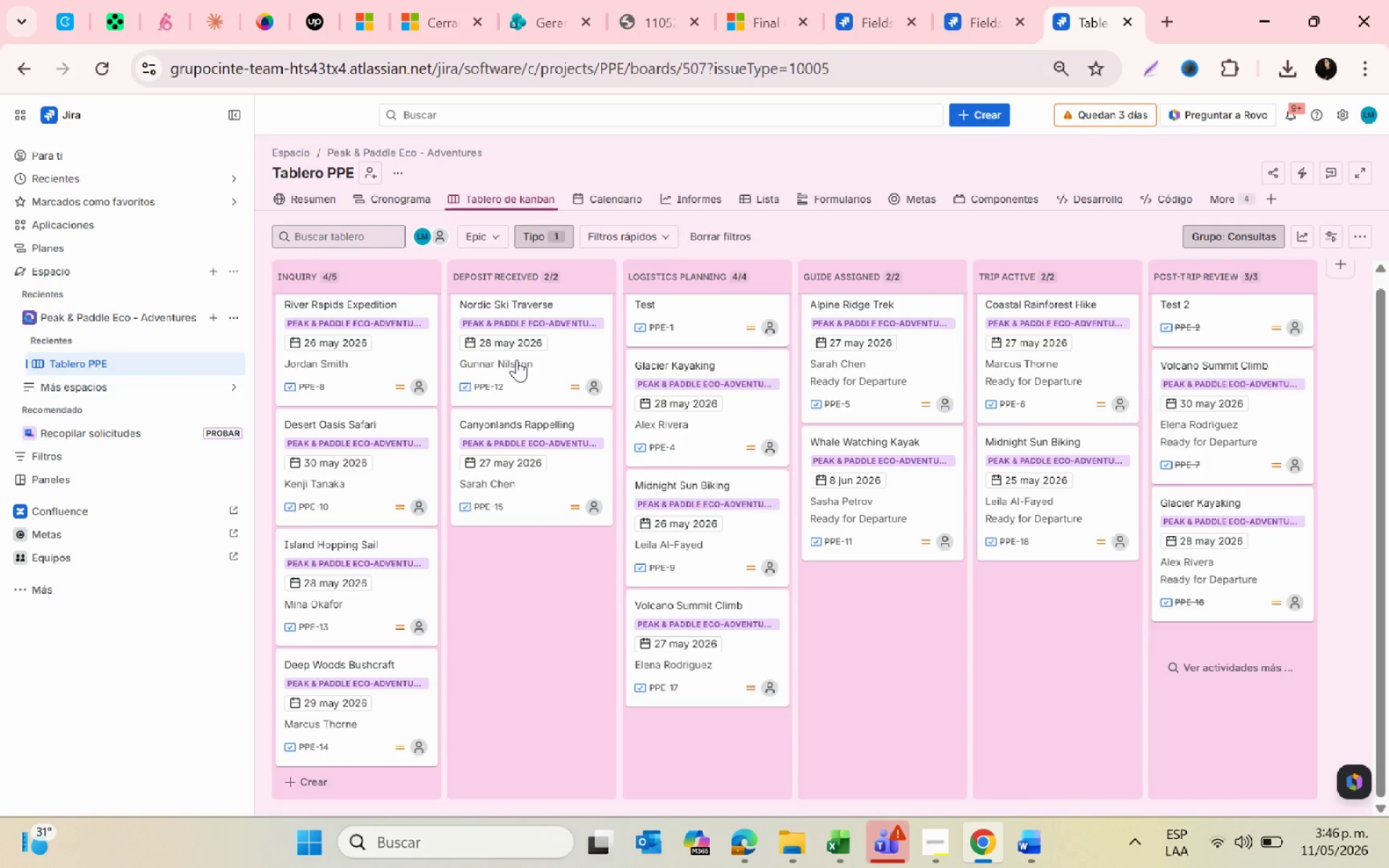 
key(Alt+AltLeft)
 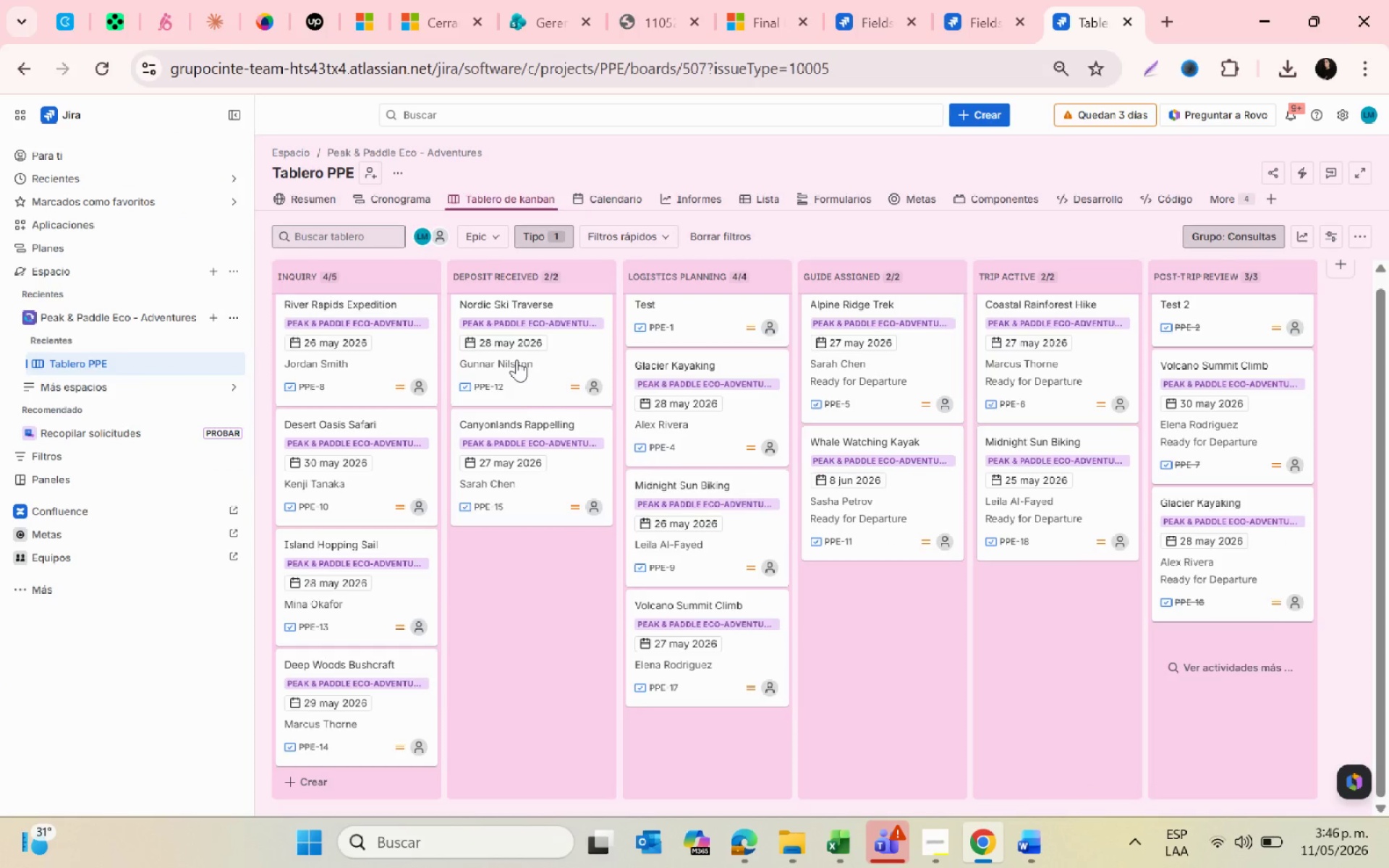 
key(Alt+Tab)
 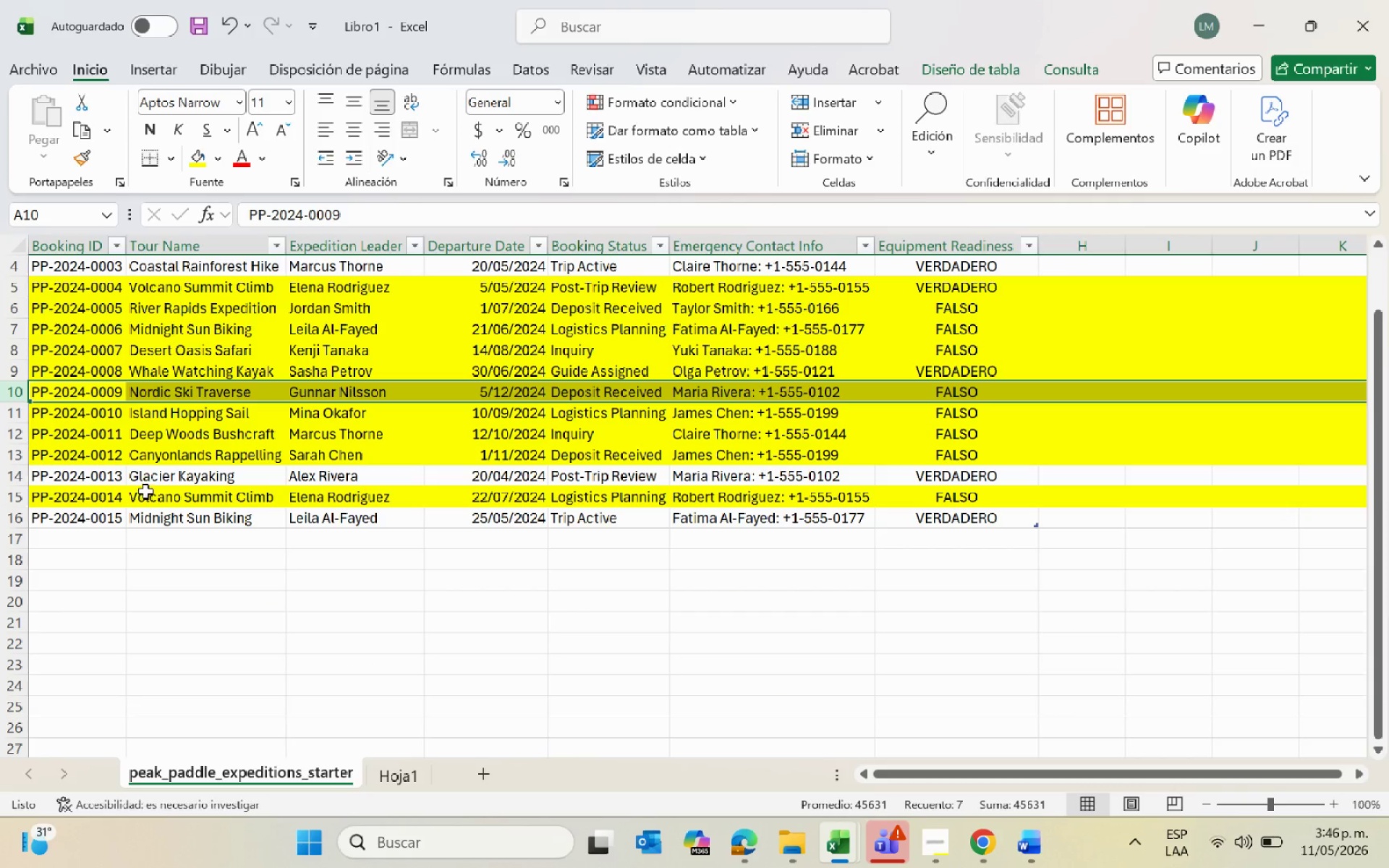 
key(Alt+AltLeft)
 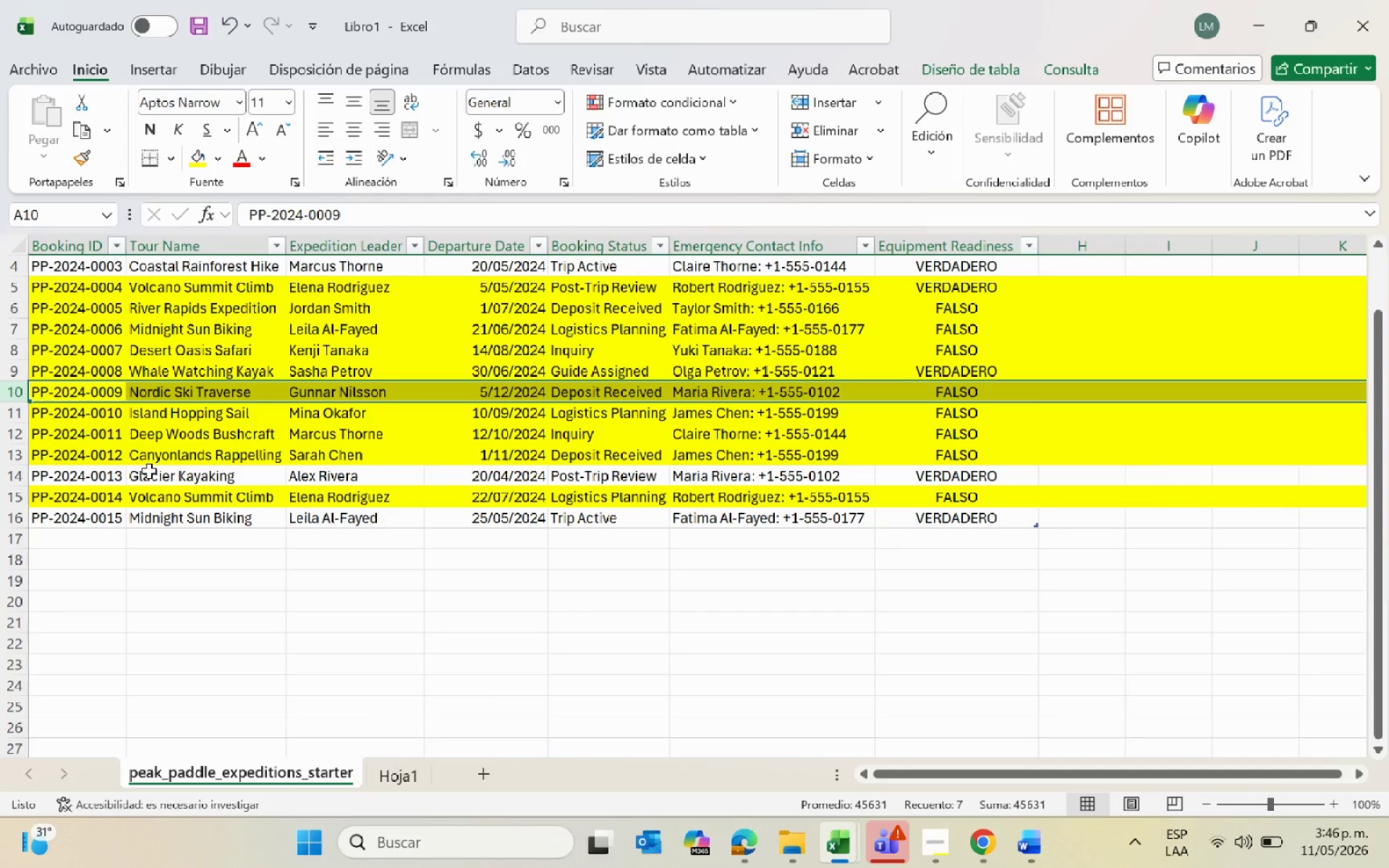 
key(Alt+Tab)
 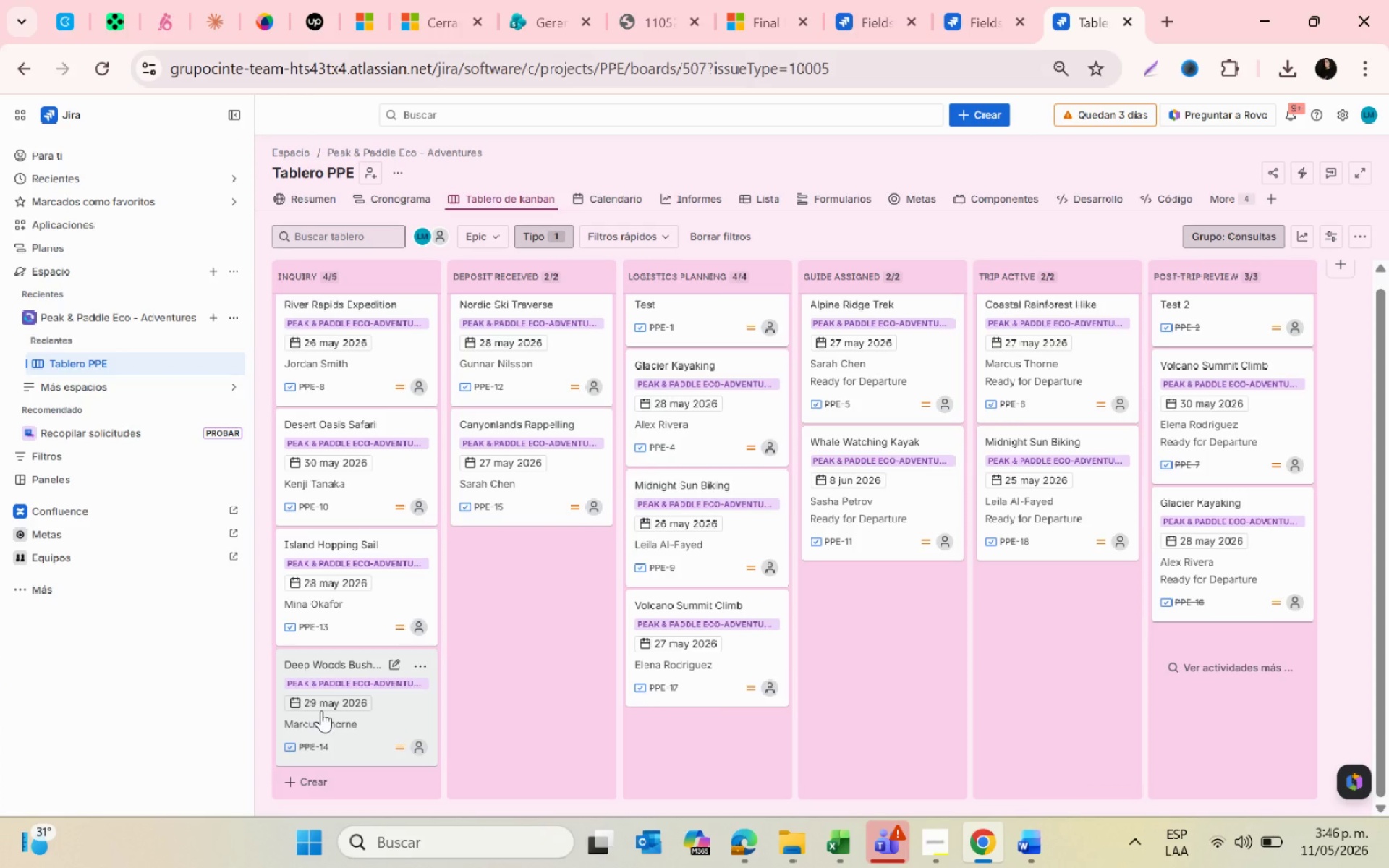 
key(Alt+AltLeft)
 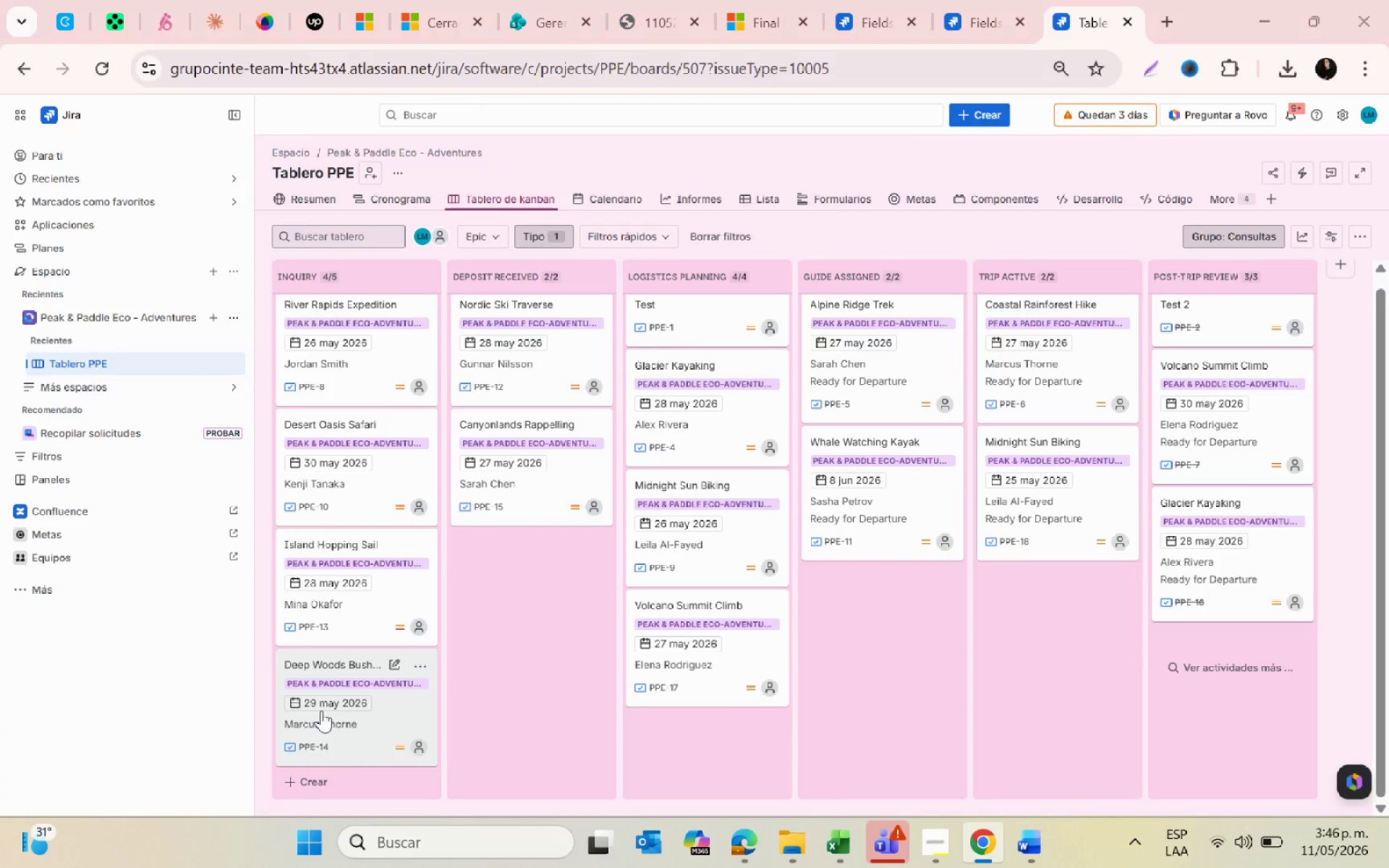 
key(Alt+Tab)
 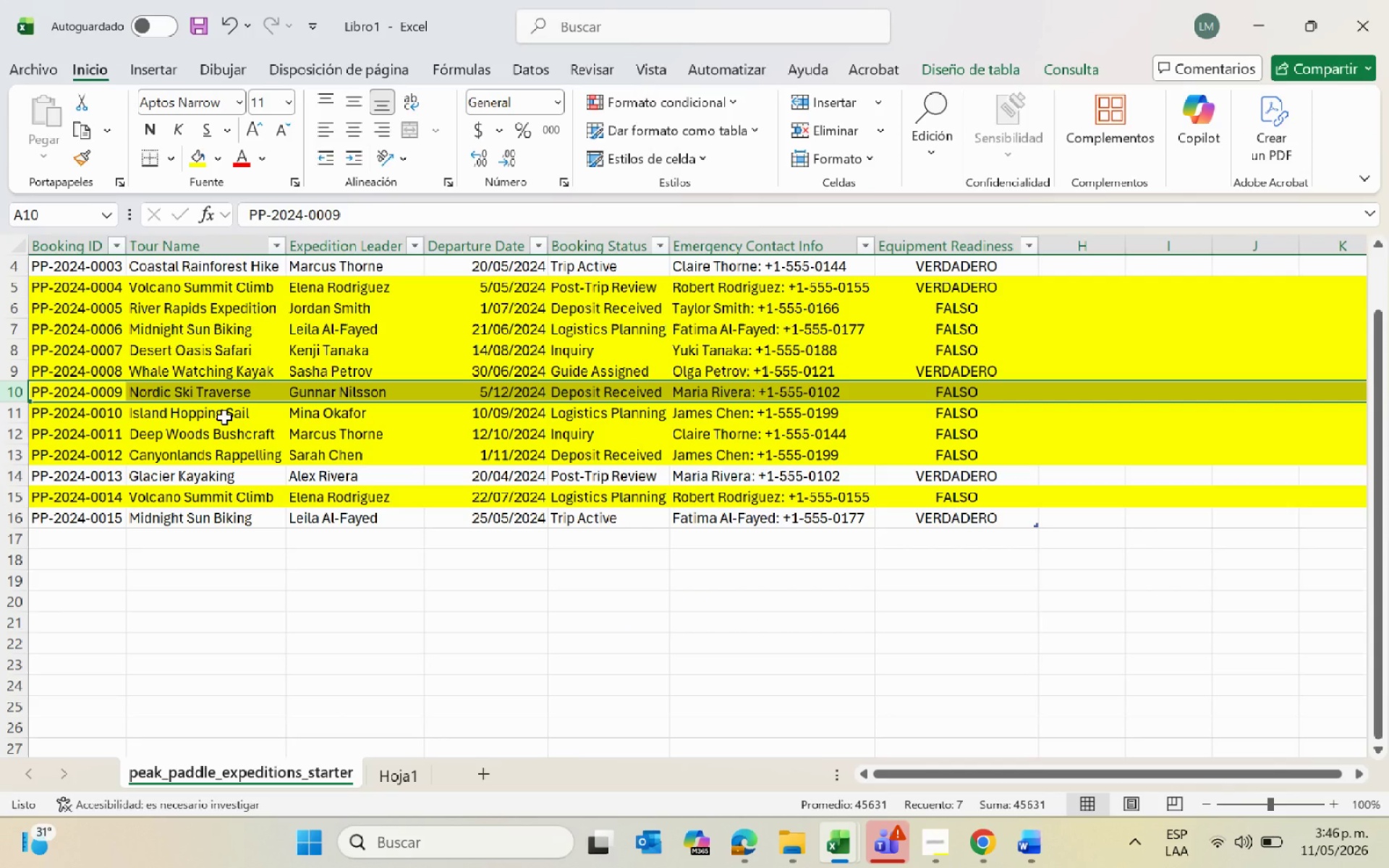 
key(Alt+AltLeft)
 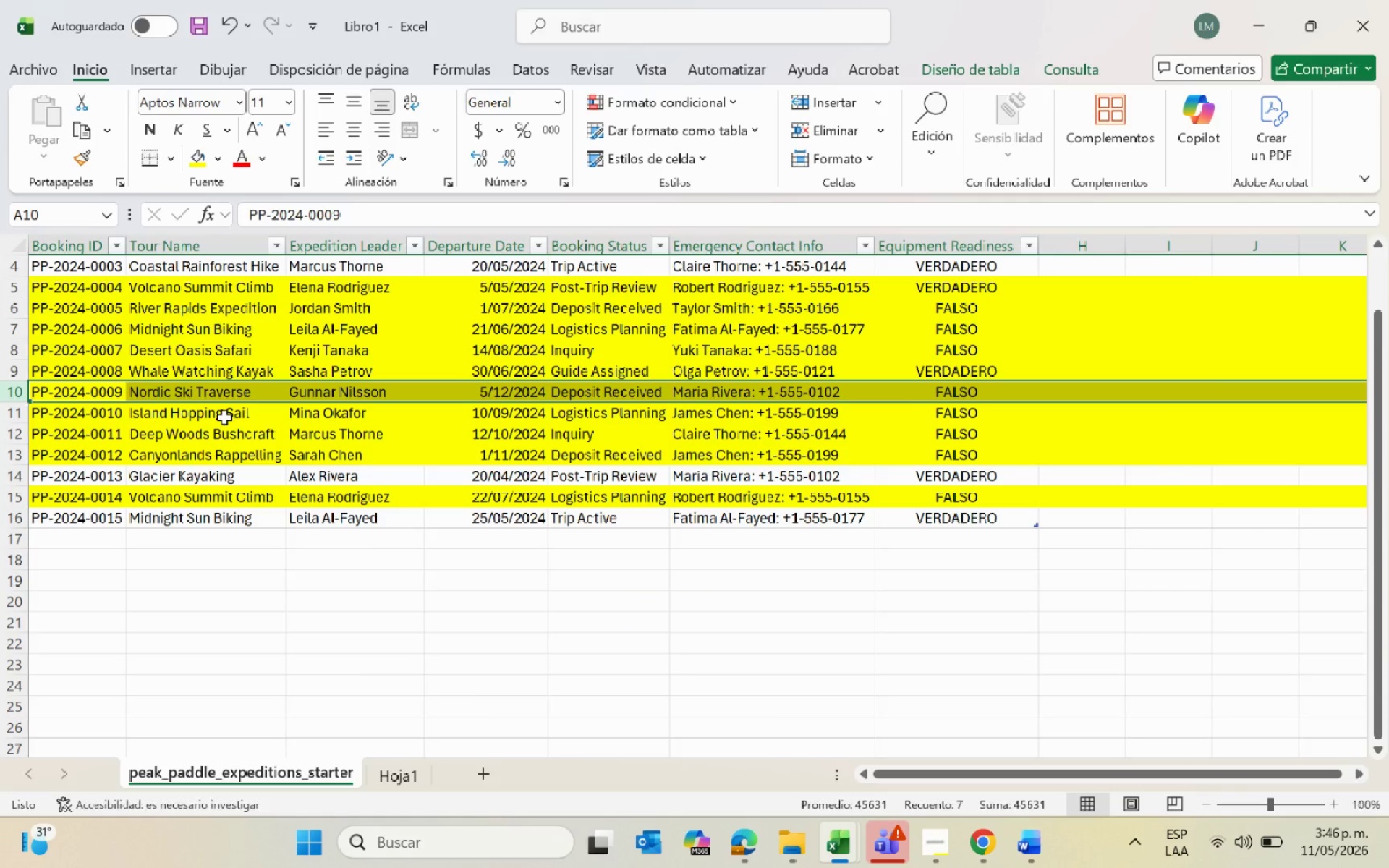 
key(Alt+Tab)
 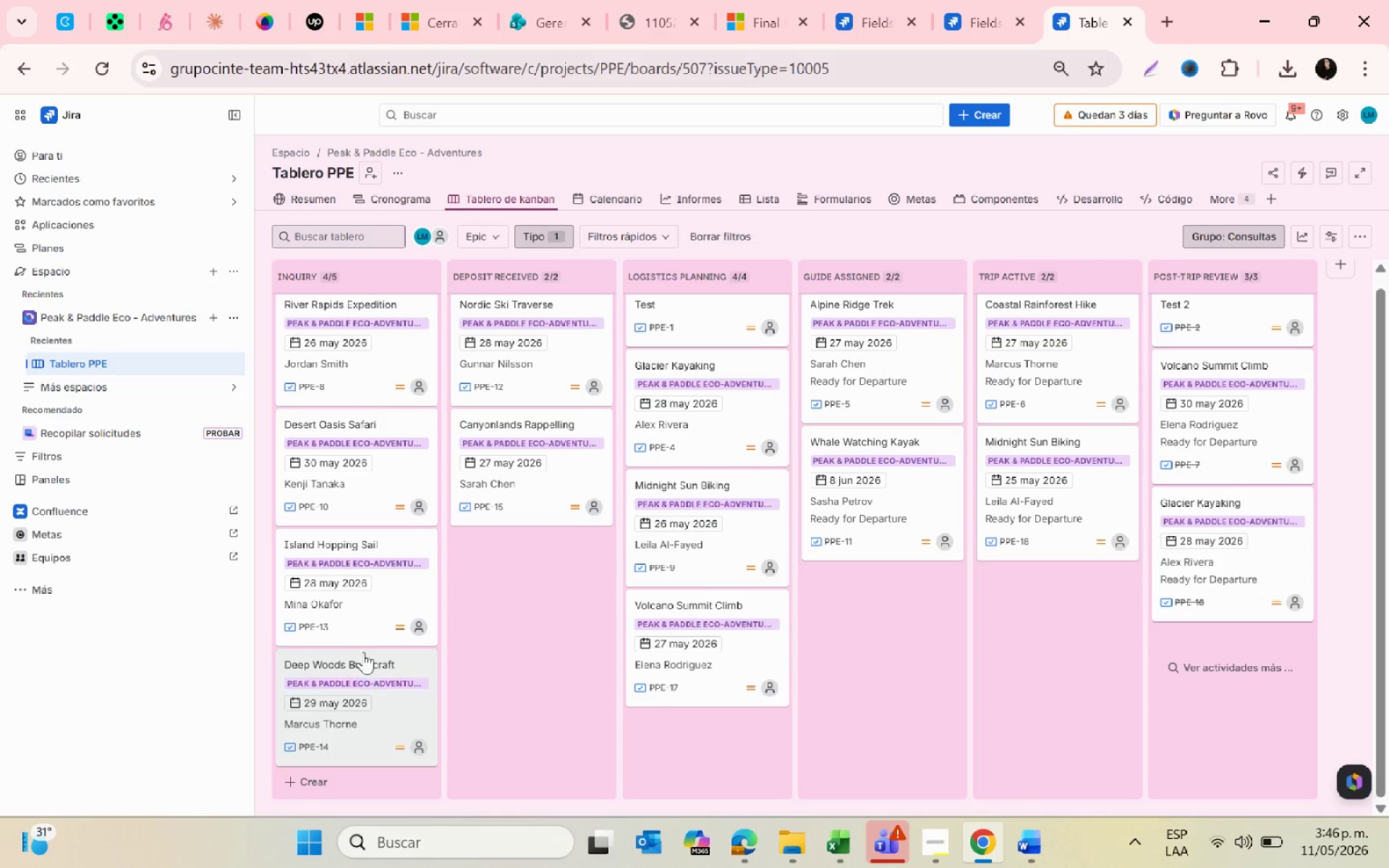 
left_click_drag(start_coordinate=[360, 619], to_coordinate=[654, 622])
 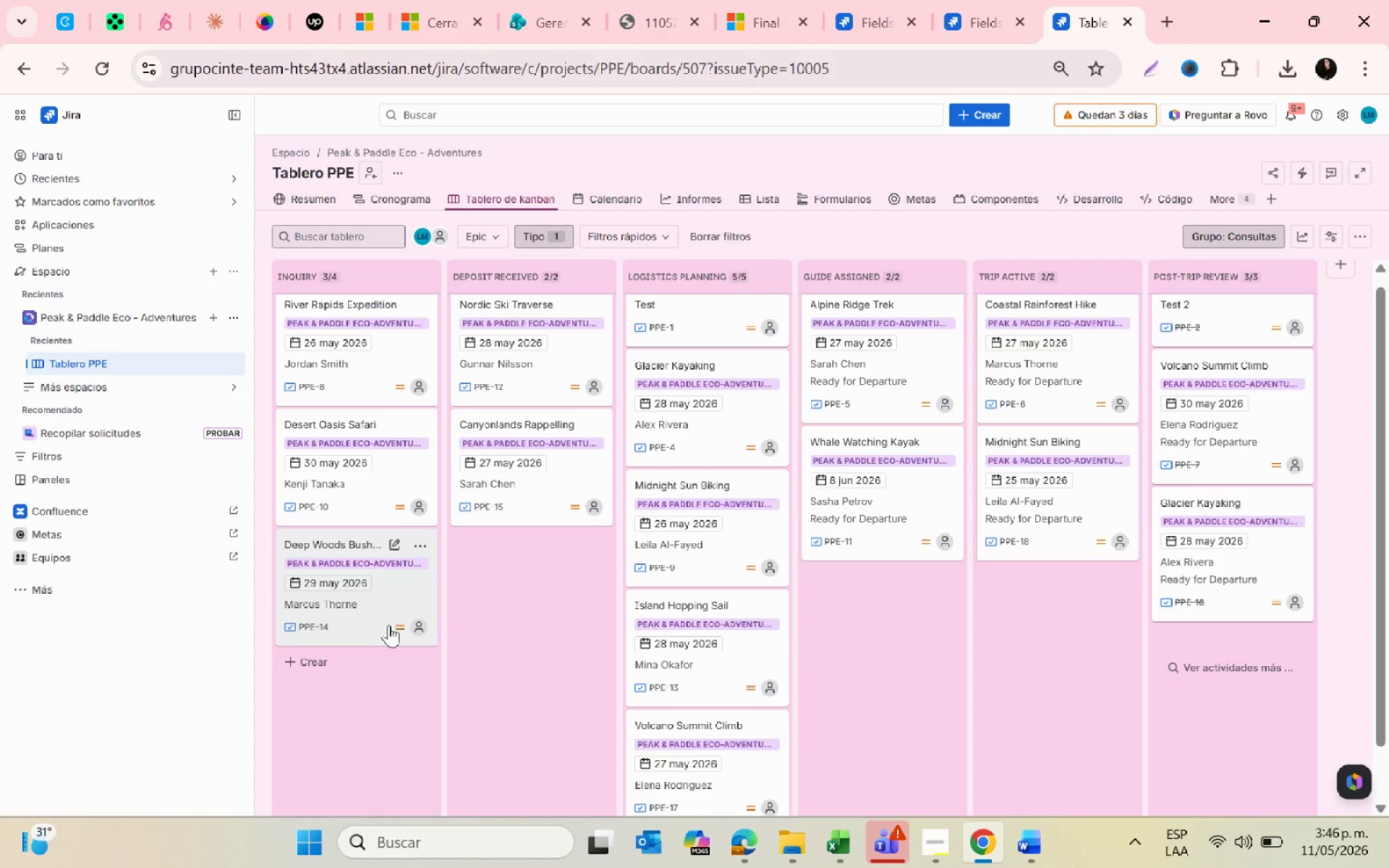 
scroll: coordinate [388, 625], scroll_direction: up, amount: 5.0
 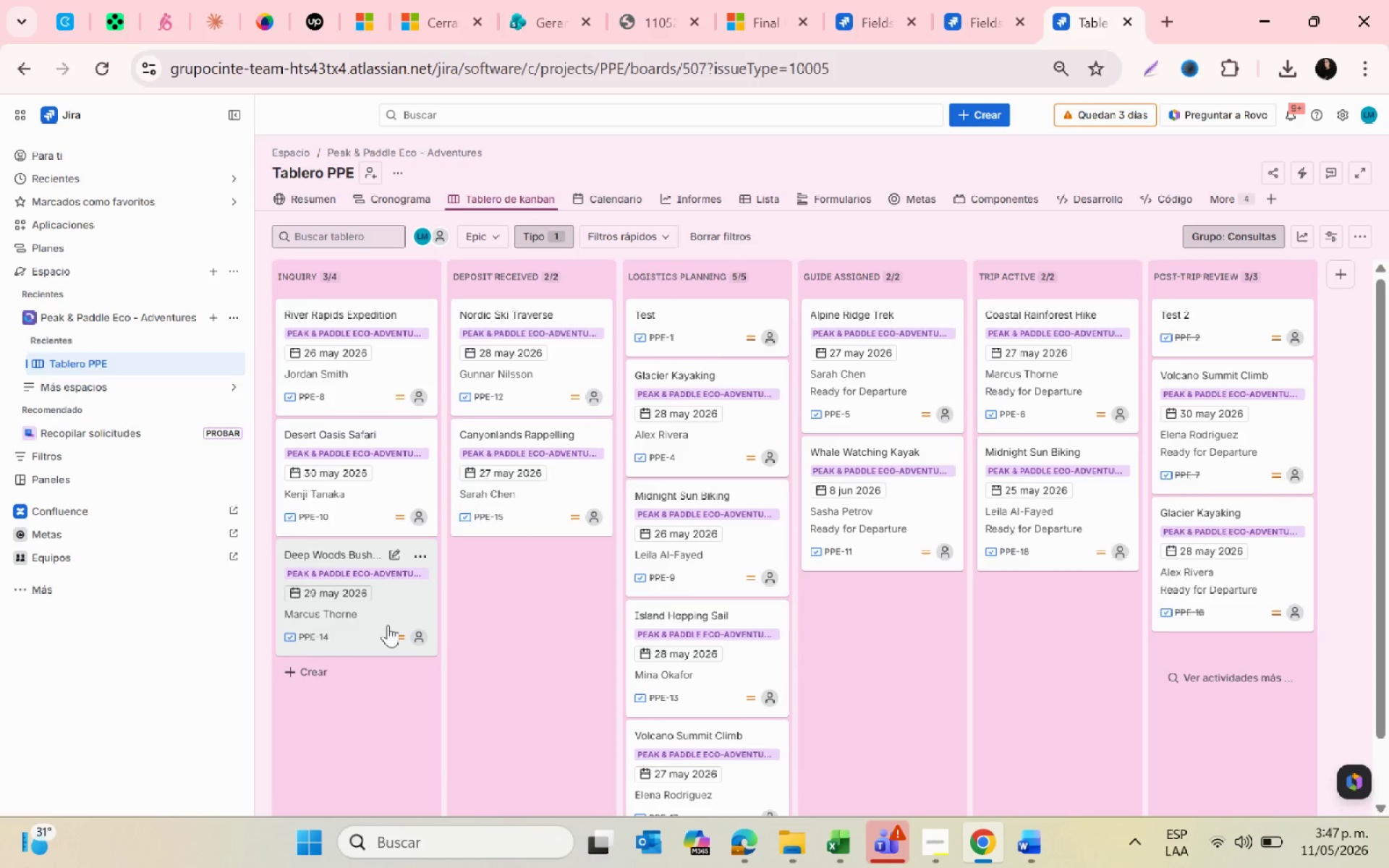 
wait(16.68)
 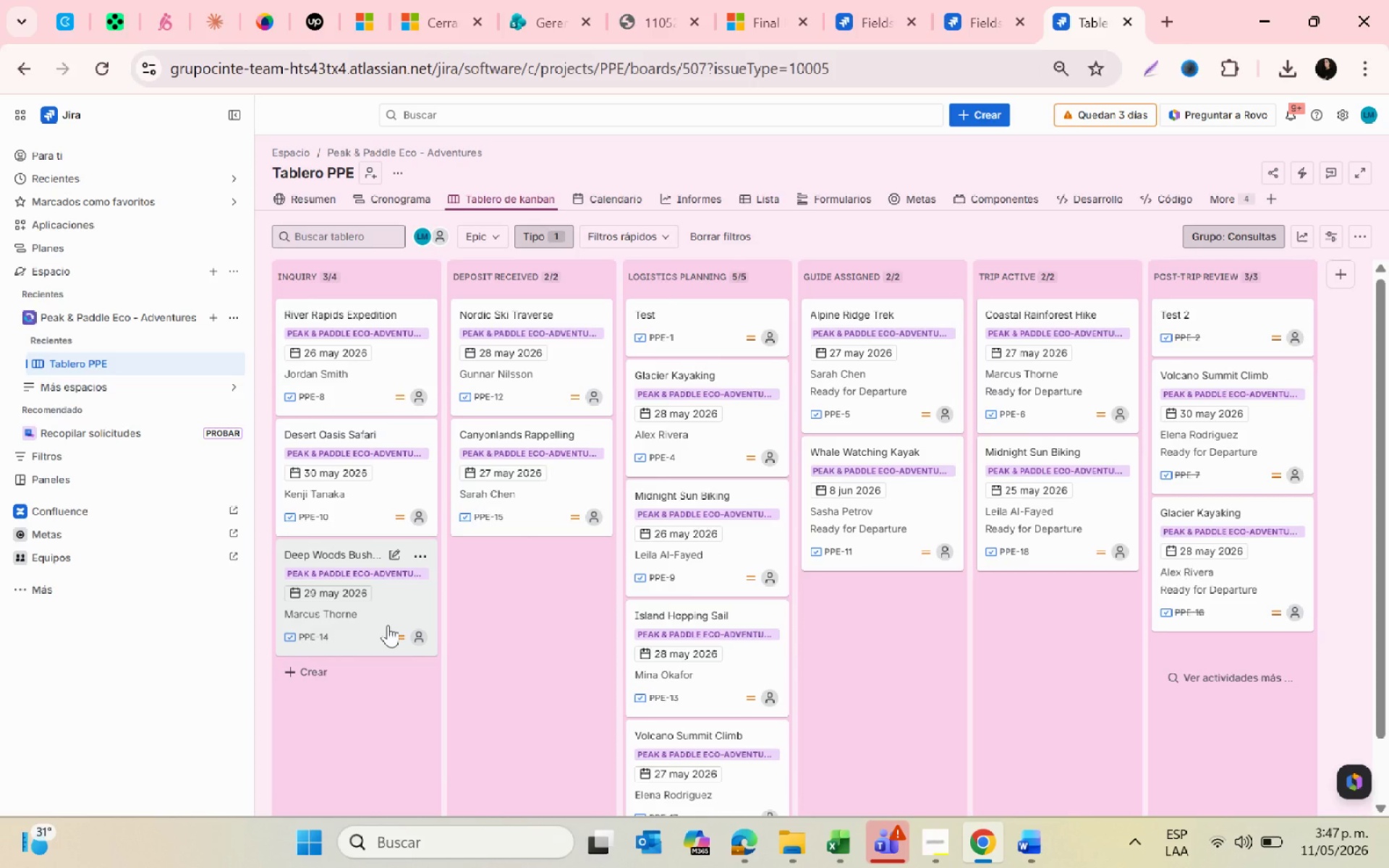 
left_click([1017, 614])
 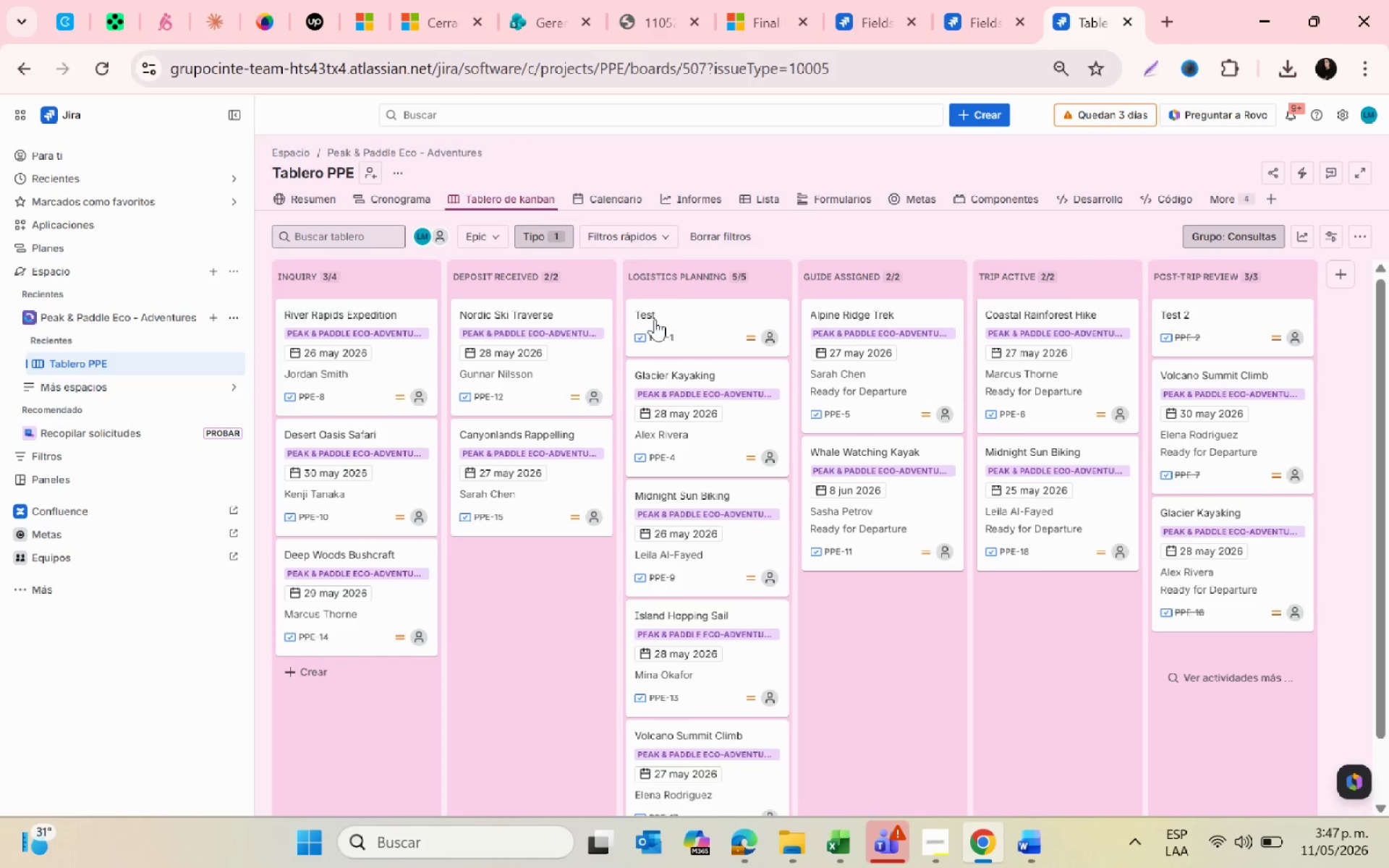 
left_click([694, 322])
 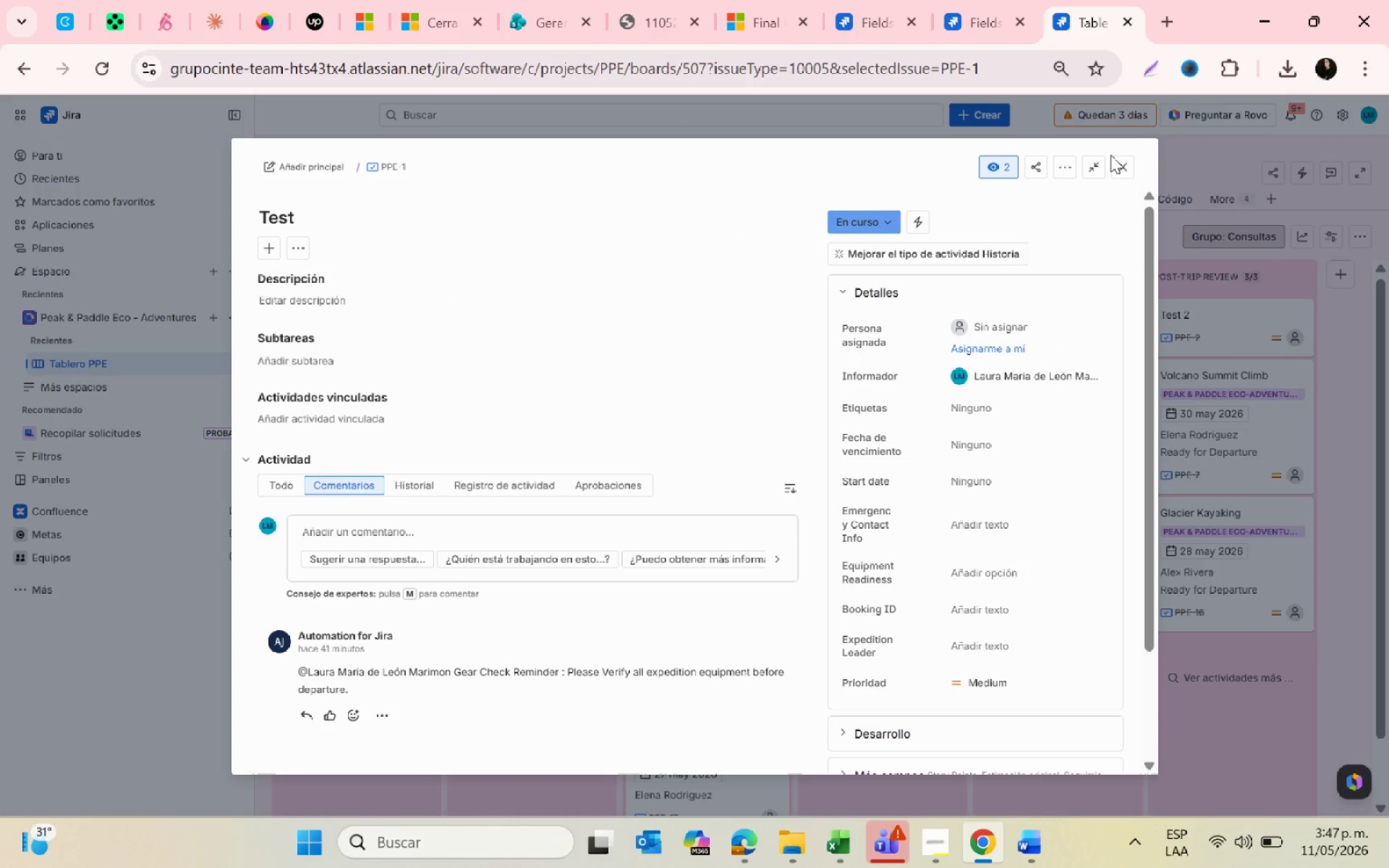 
wait(5.05)
 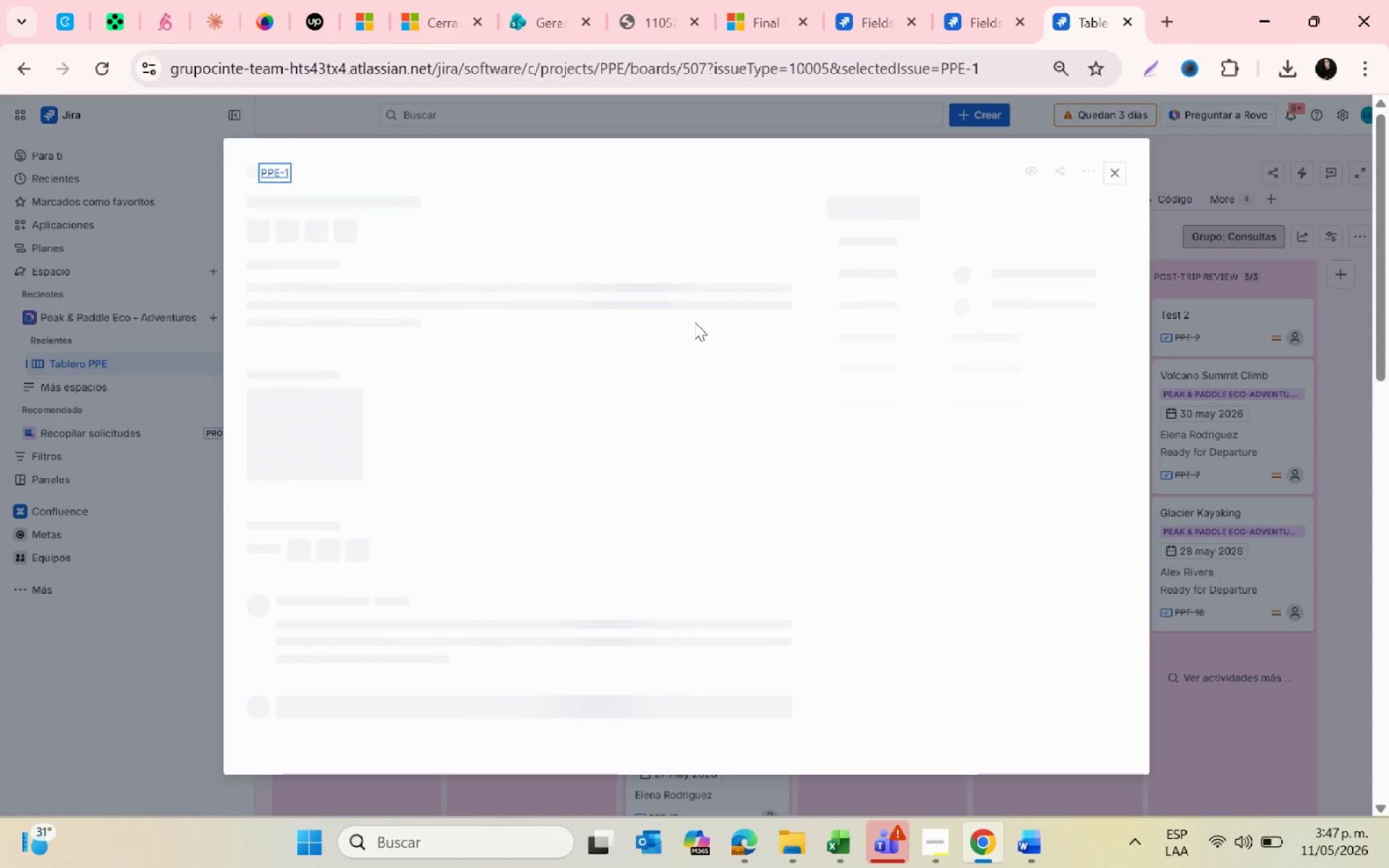 
left_click([865, 17])
 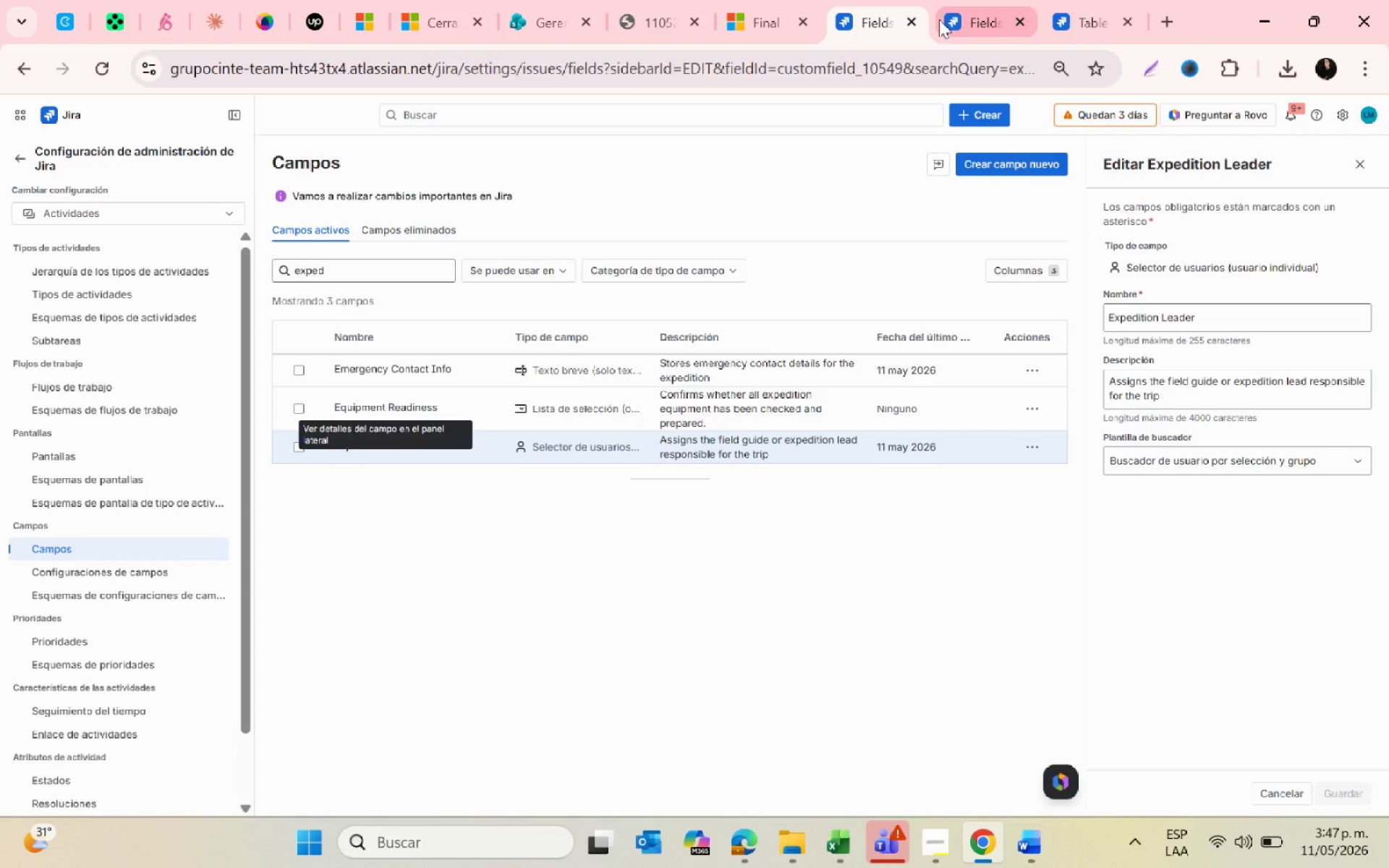 
left_click([962, 17])
 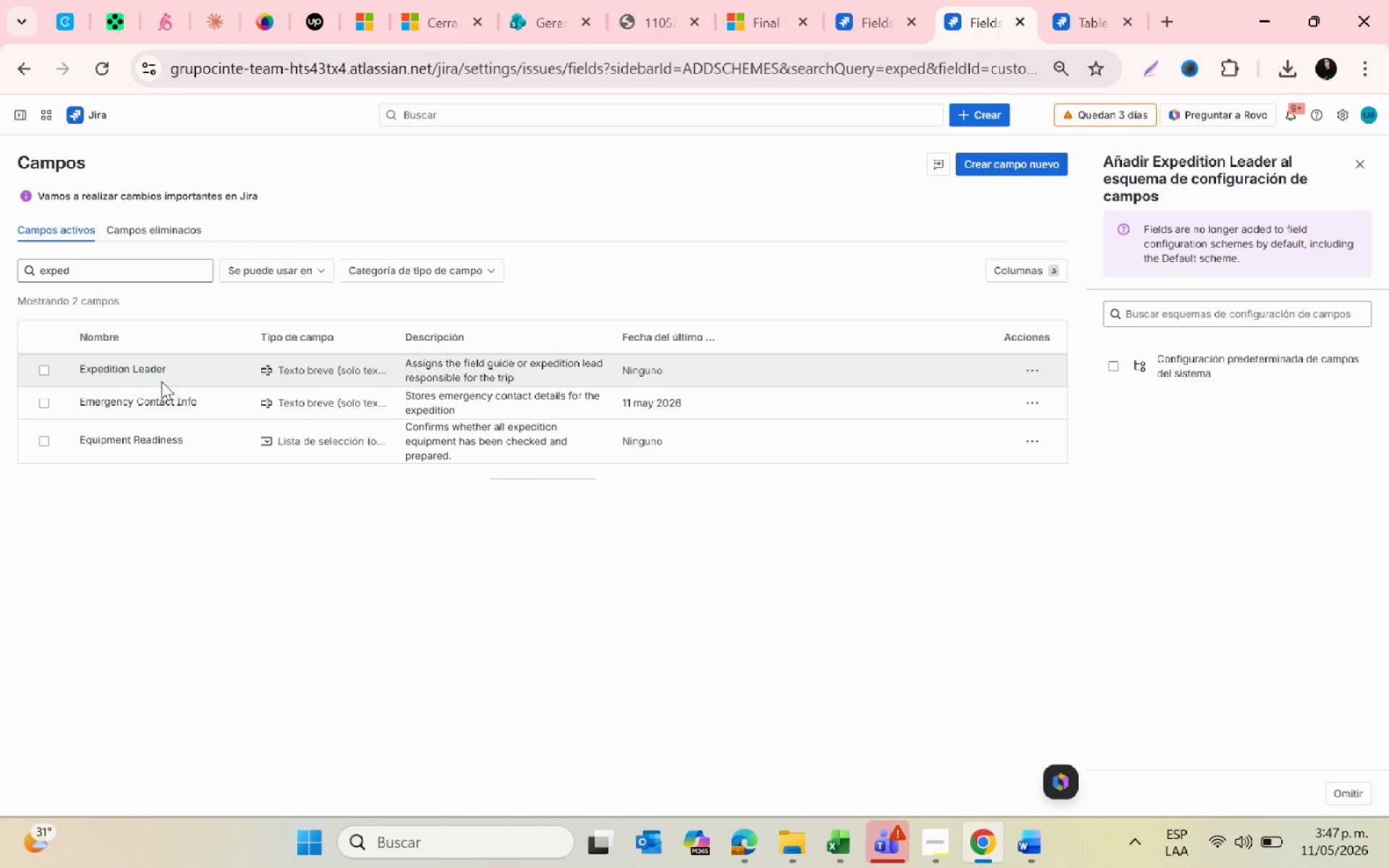 
left_click([192, 371])
 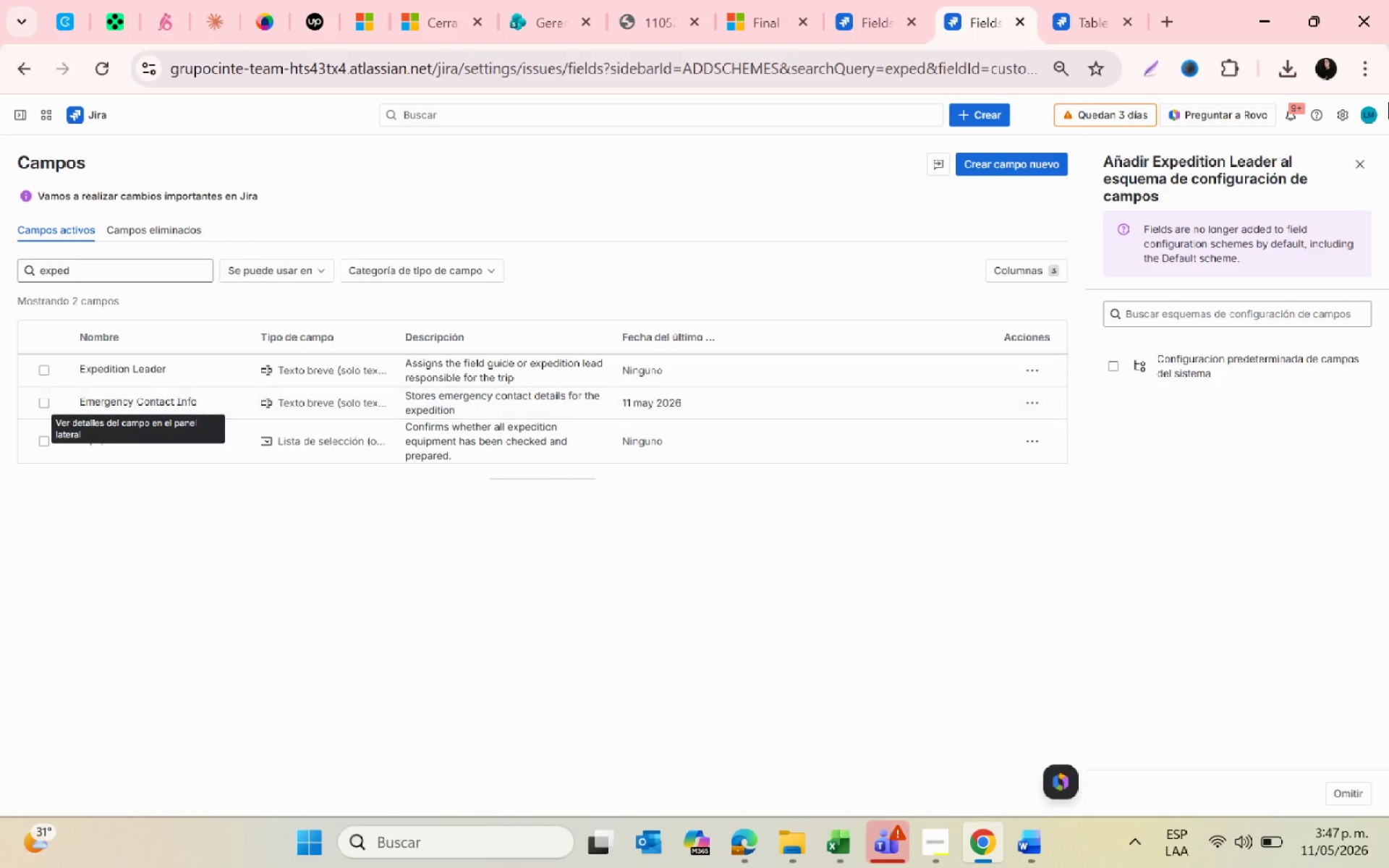 
left_click([1361, 156])
 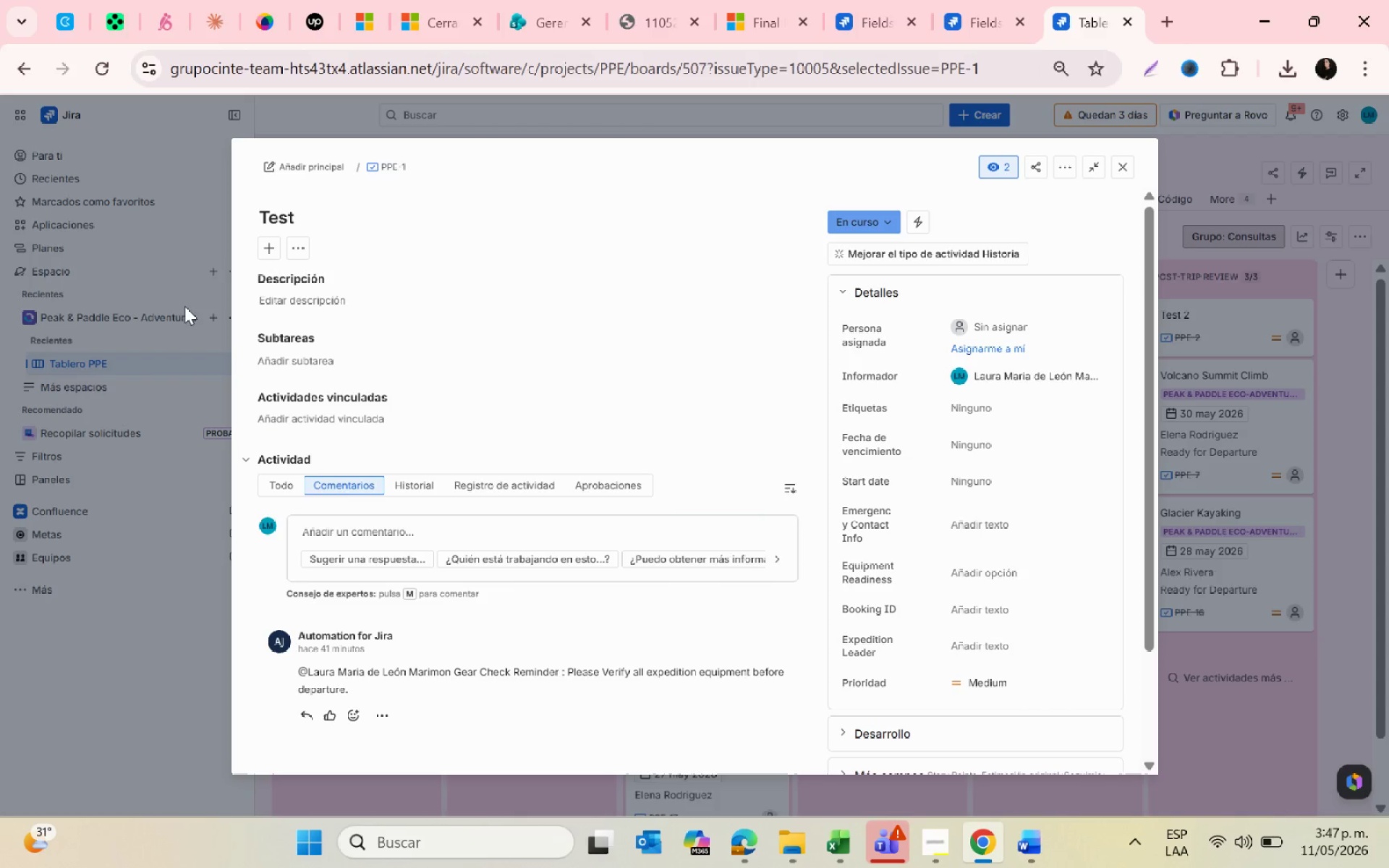 
left_click([1122, 171])
 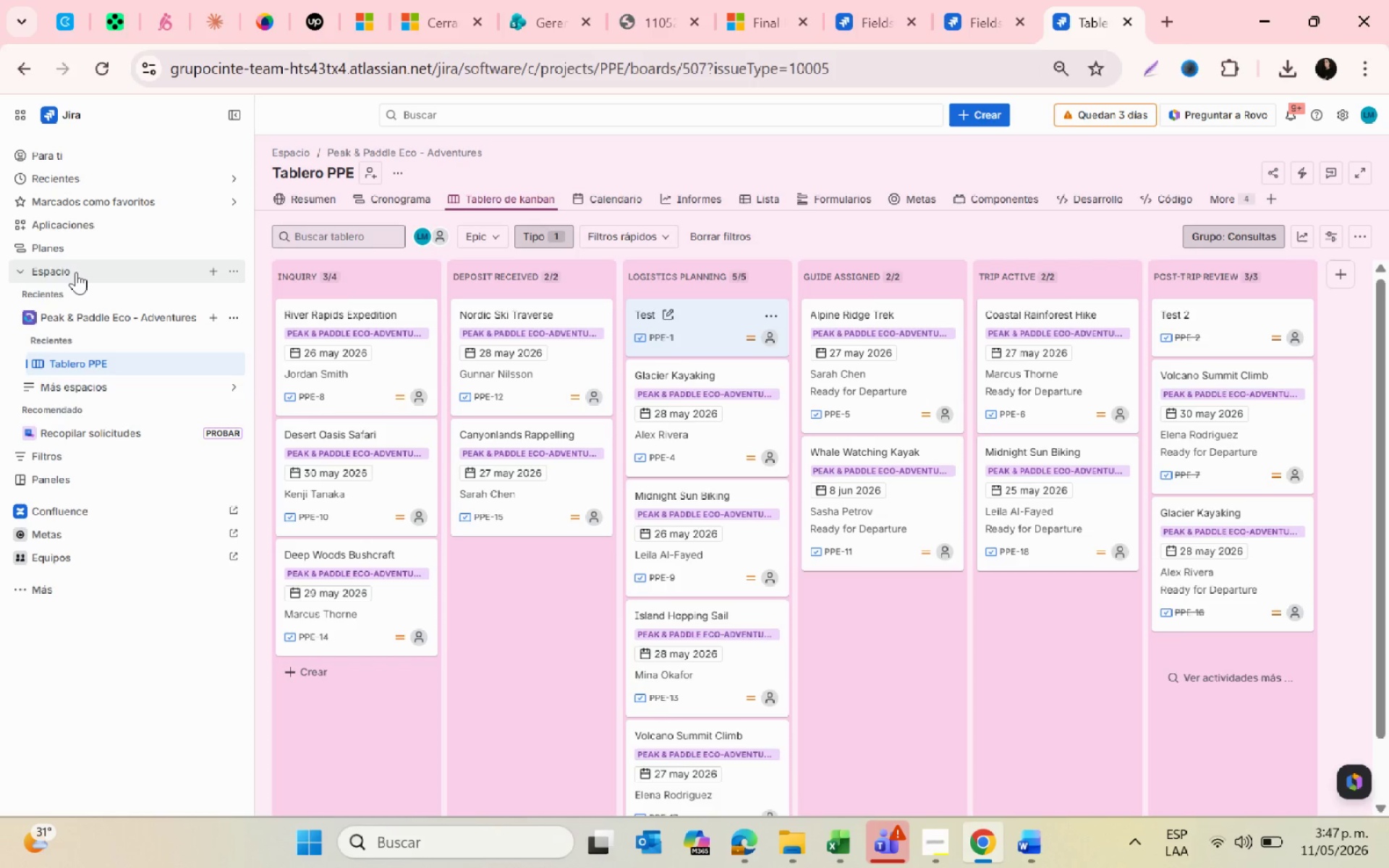 
left_click([237, 266])
 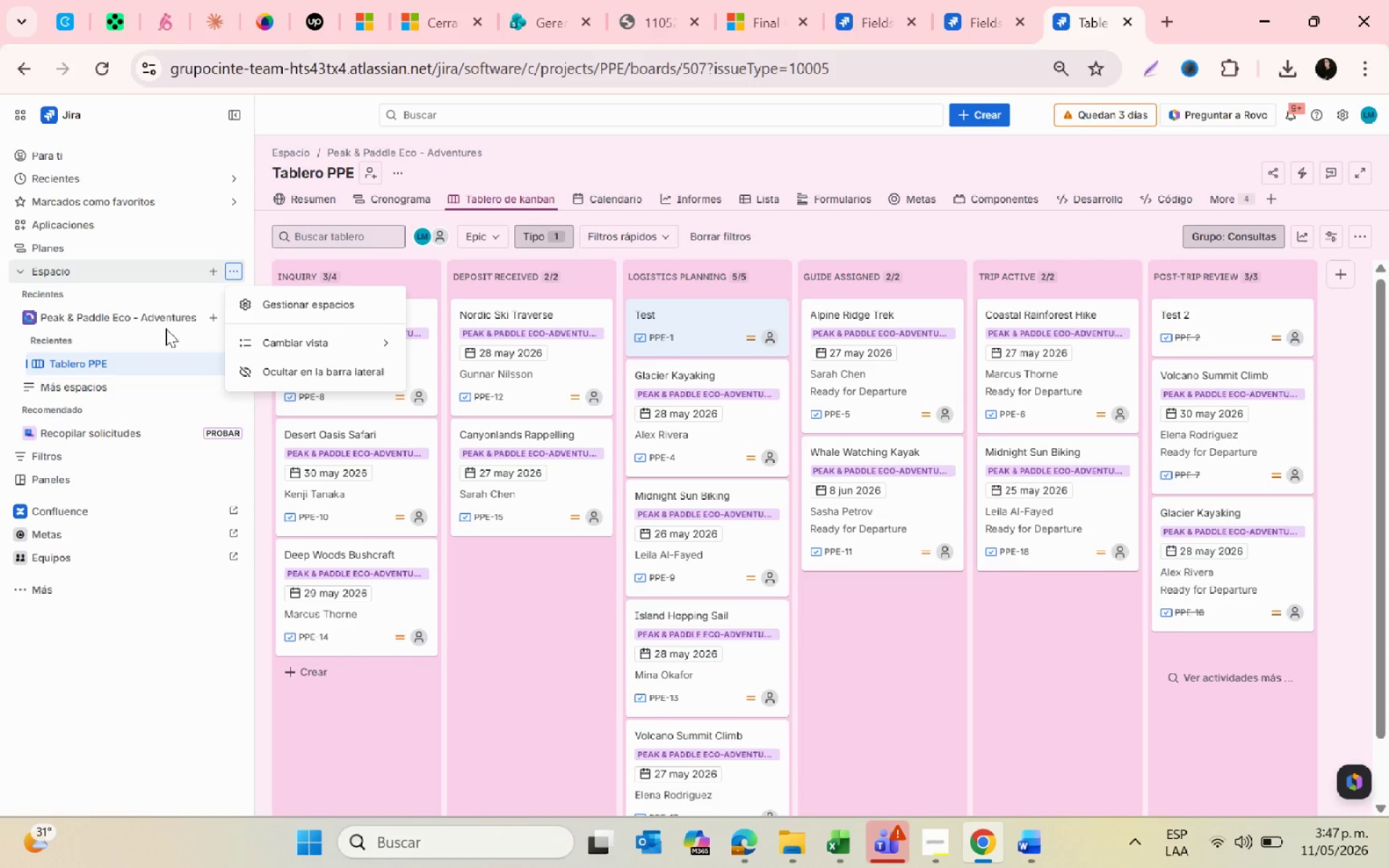 
left_click([281, 119])
 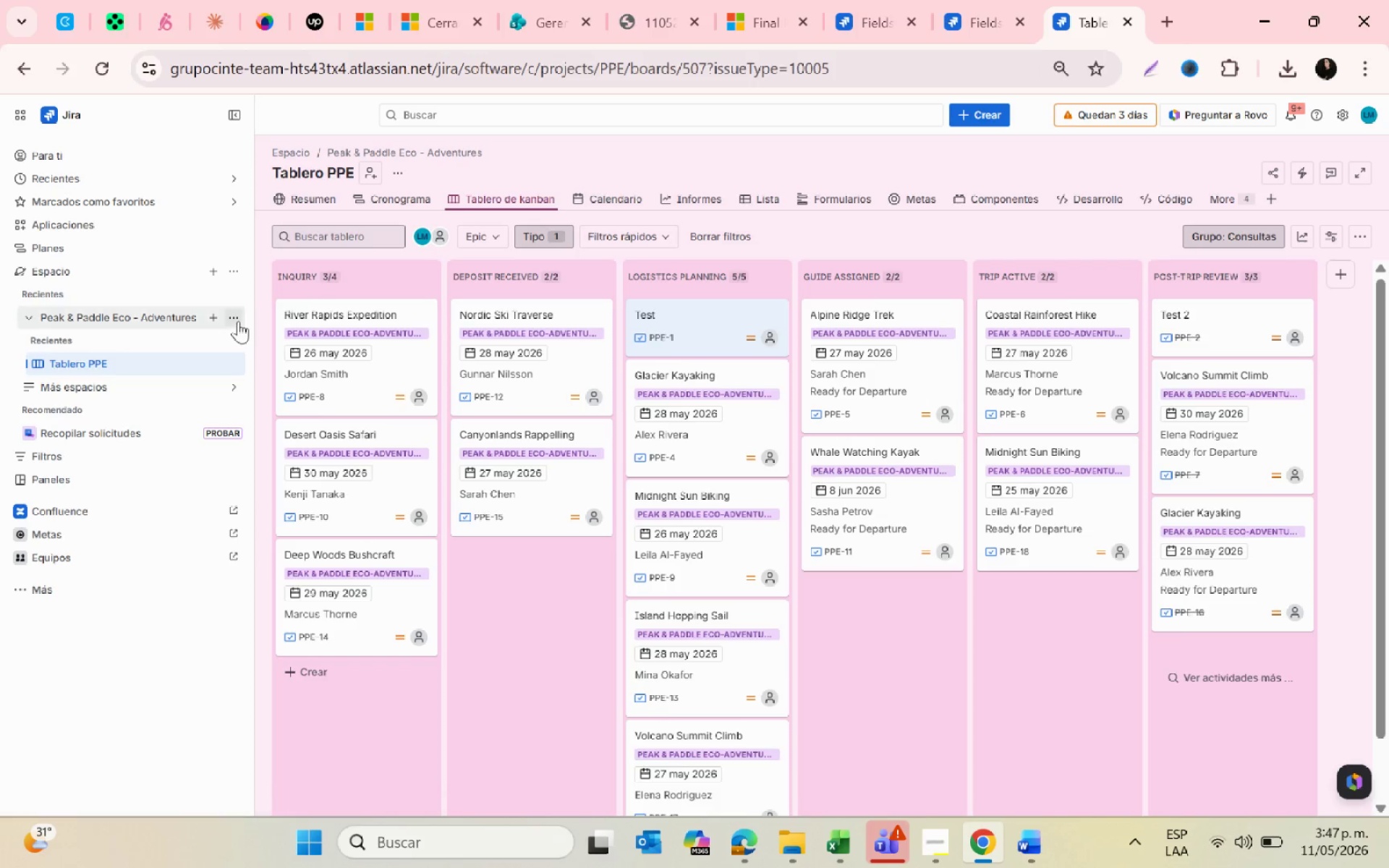 
left_click([238, 321])
 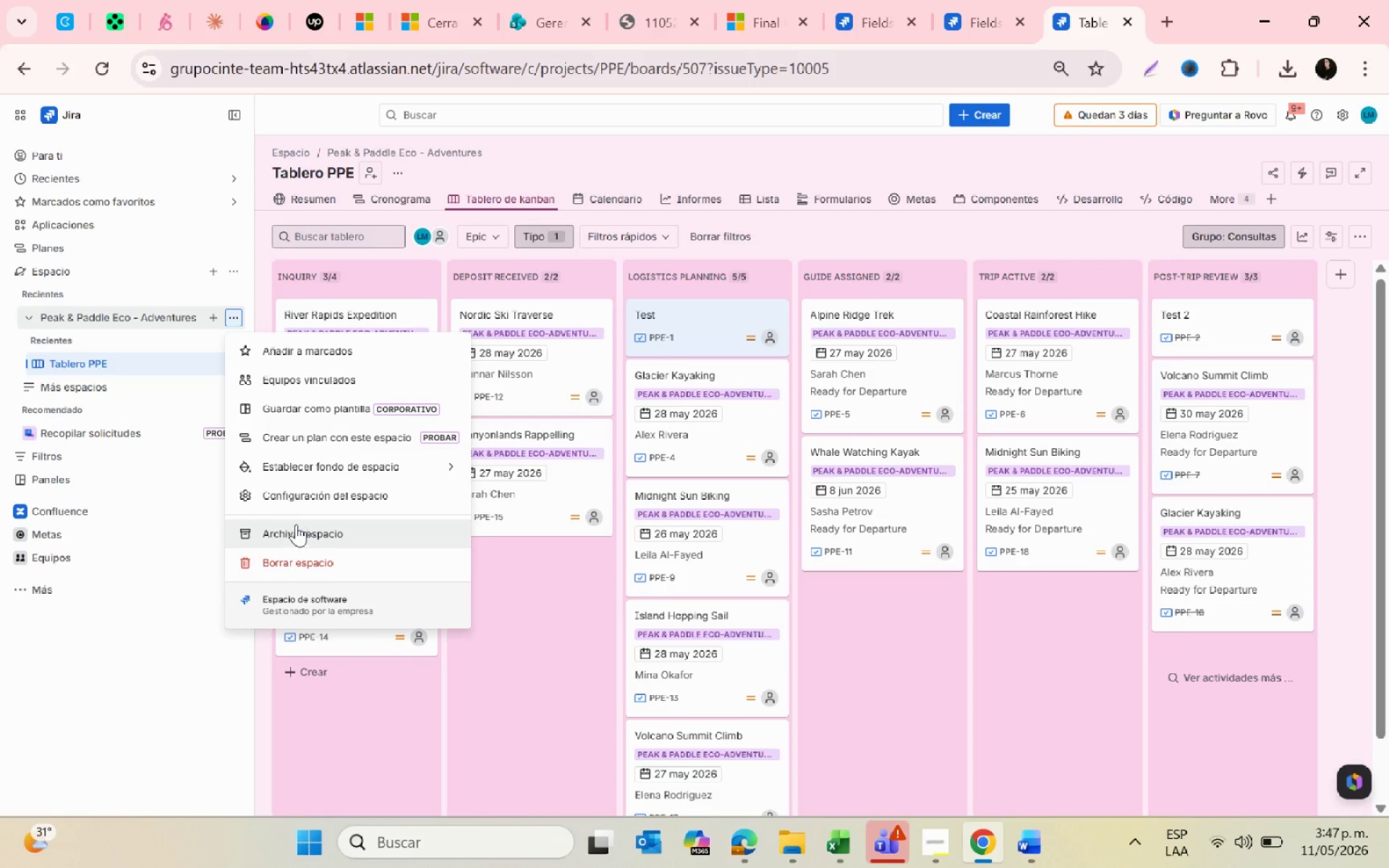 
left_click([288, 501])
 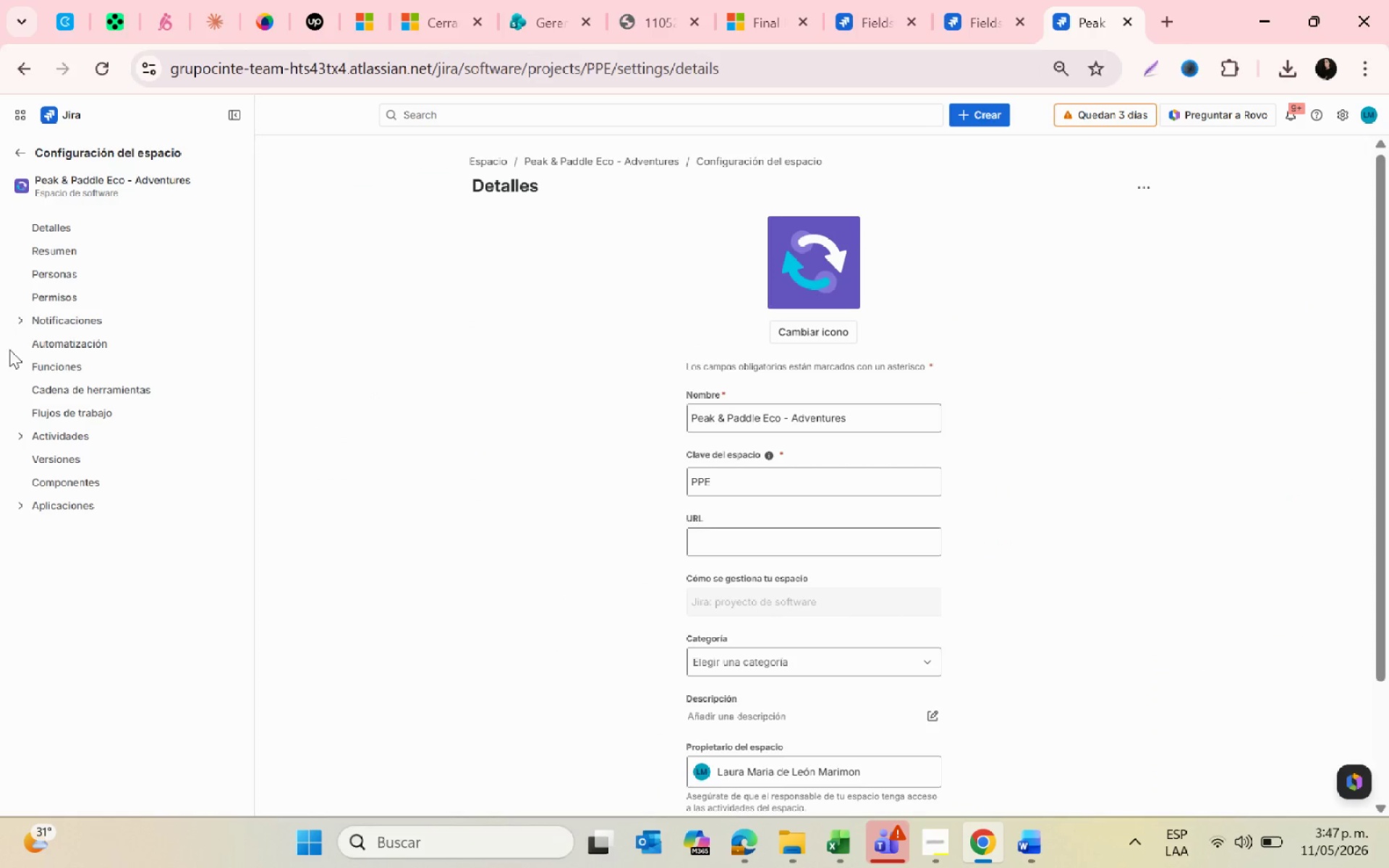 
left_click([40, 347])
 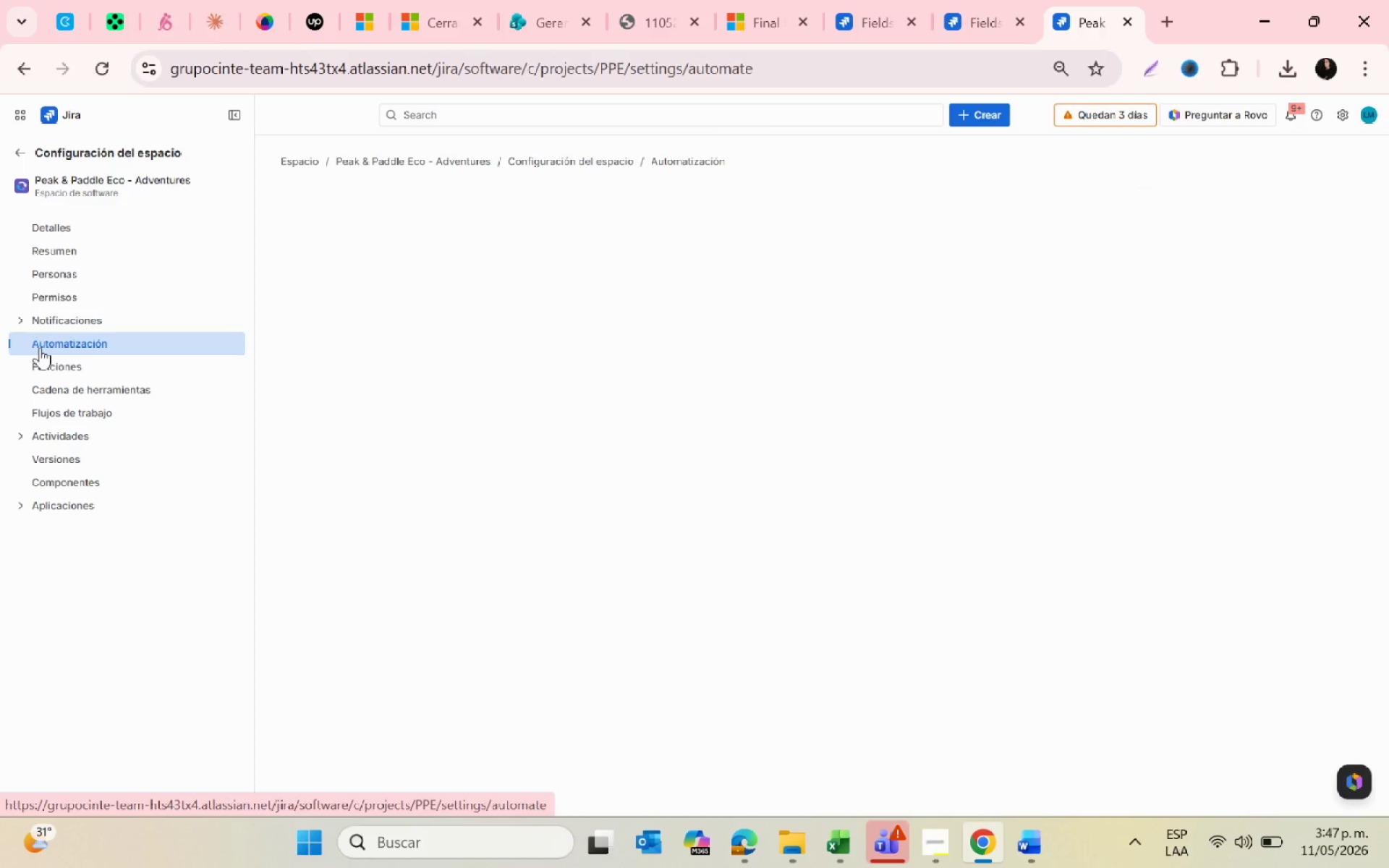 
left_click([40, 347])
 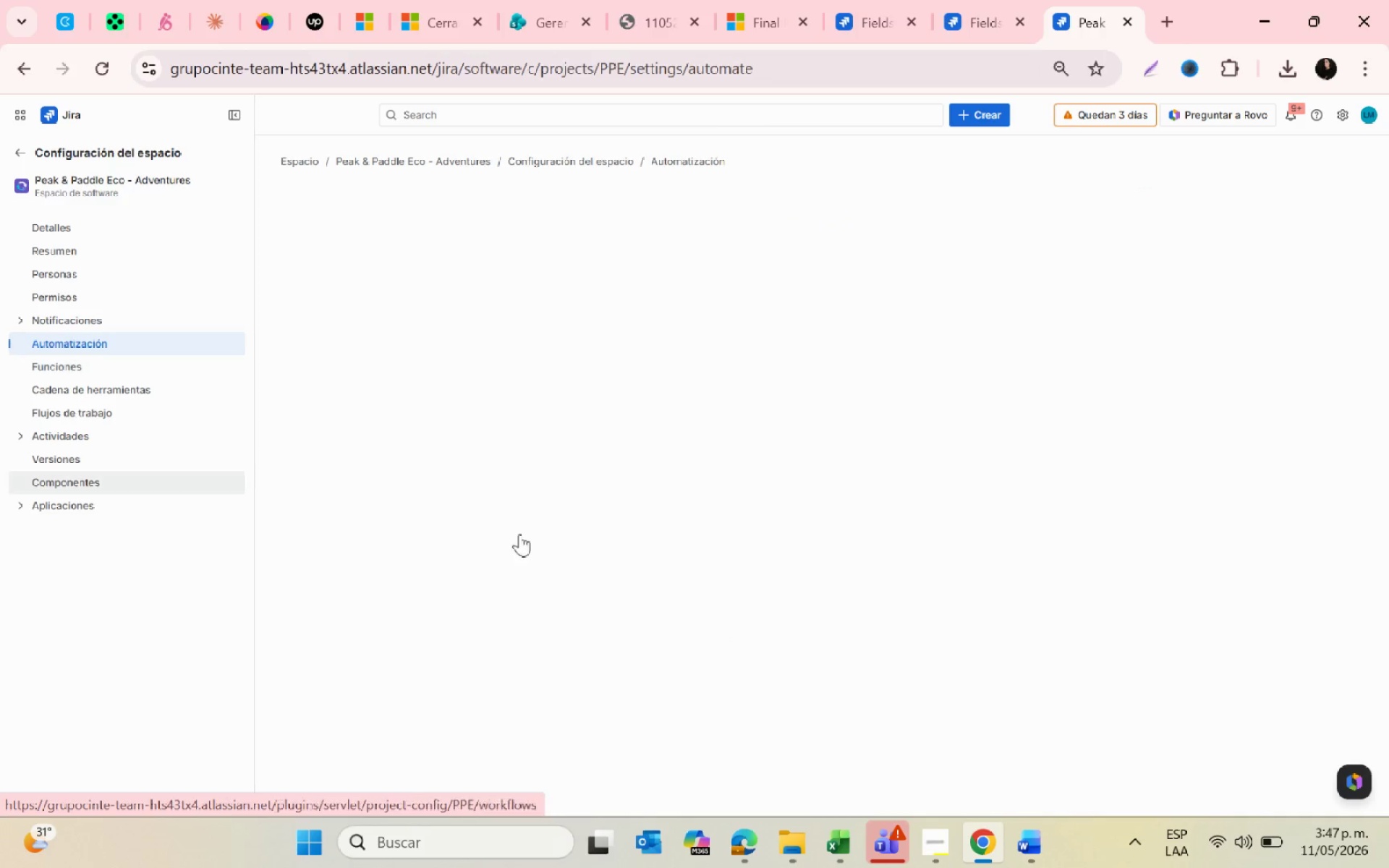 
scroll: coordinate [883, 506], scroll_direction: down, amount: 2.0
 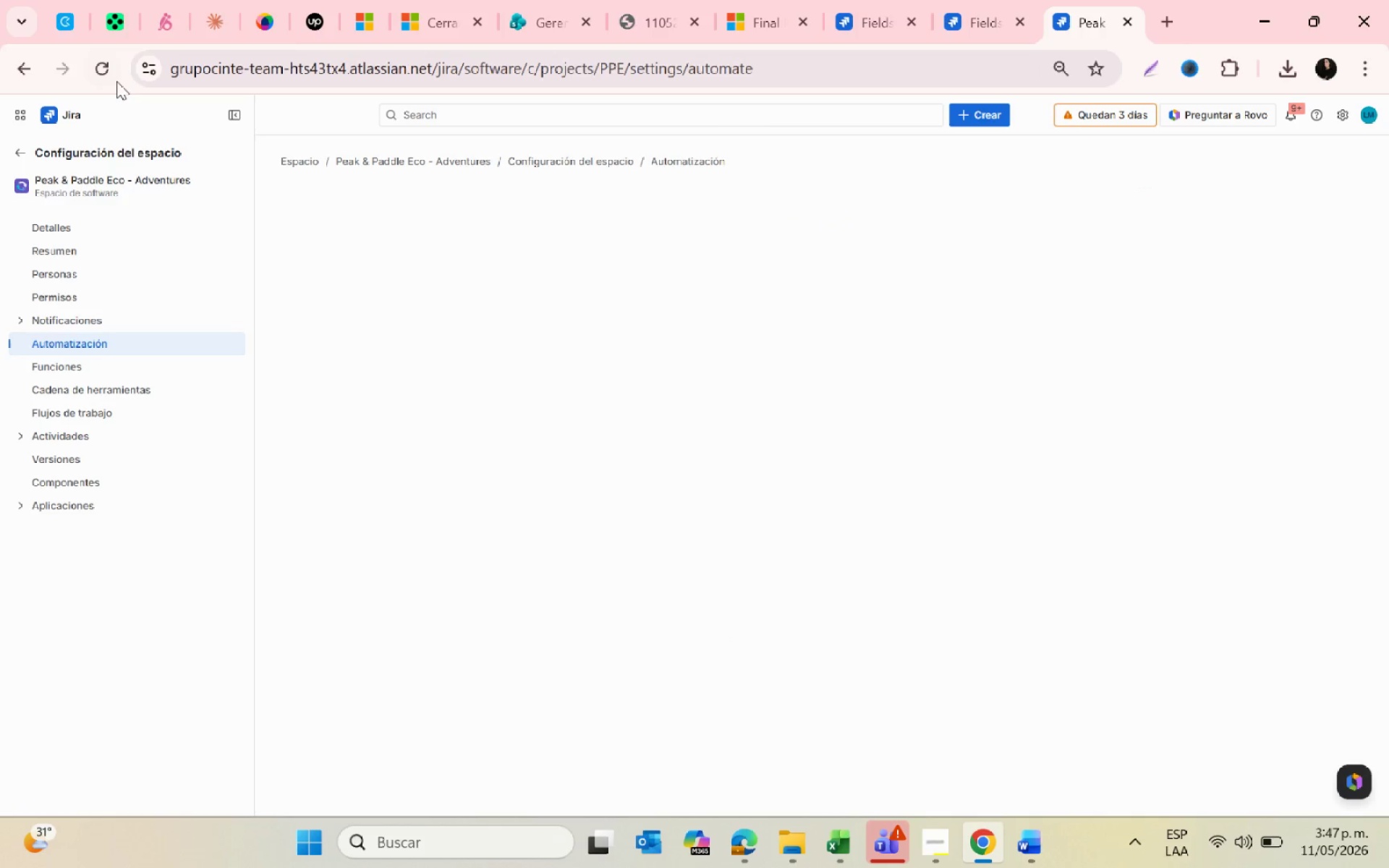 
left_click([116, 81])
 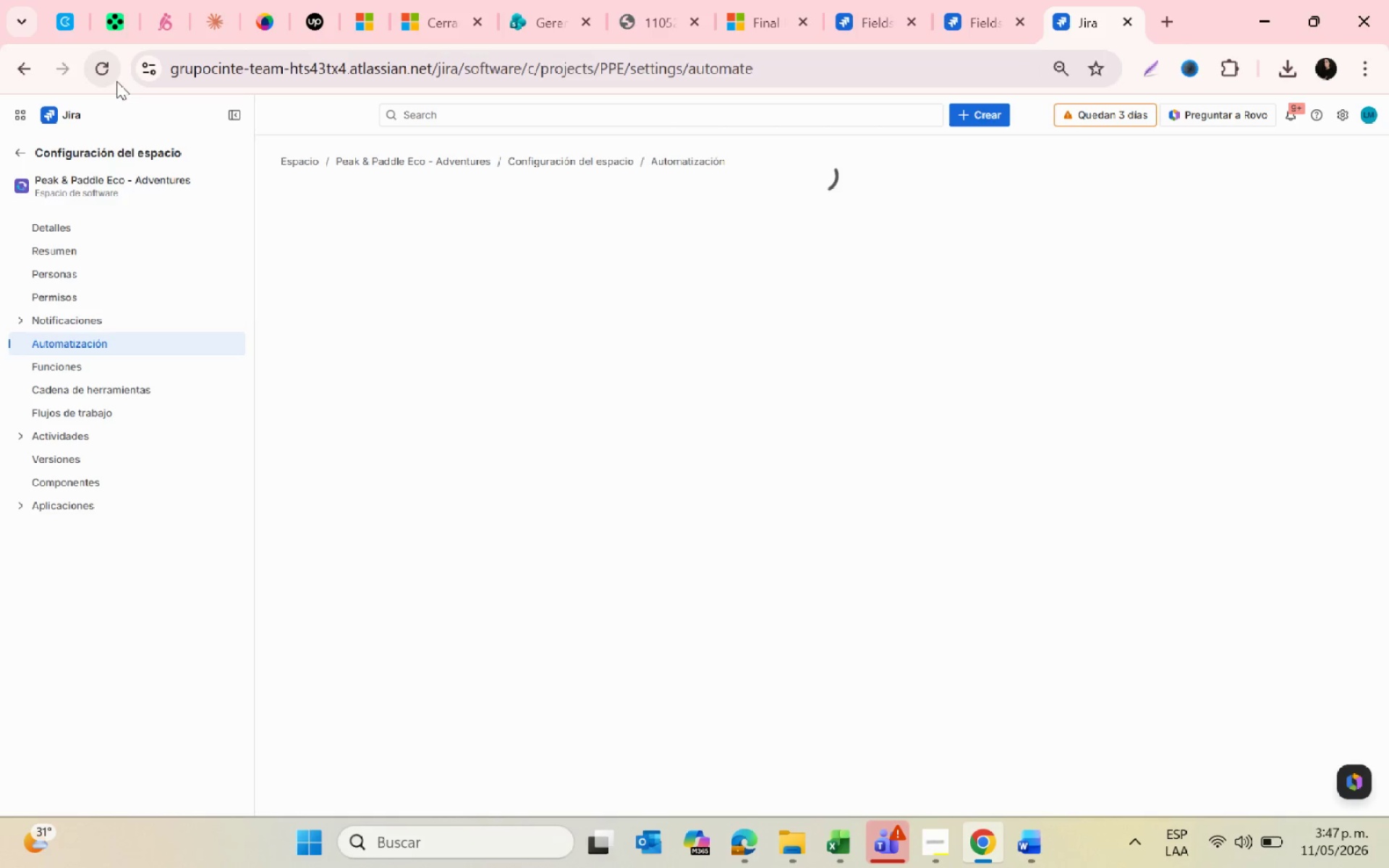 
wait(9.08)
 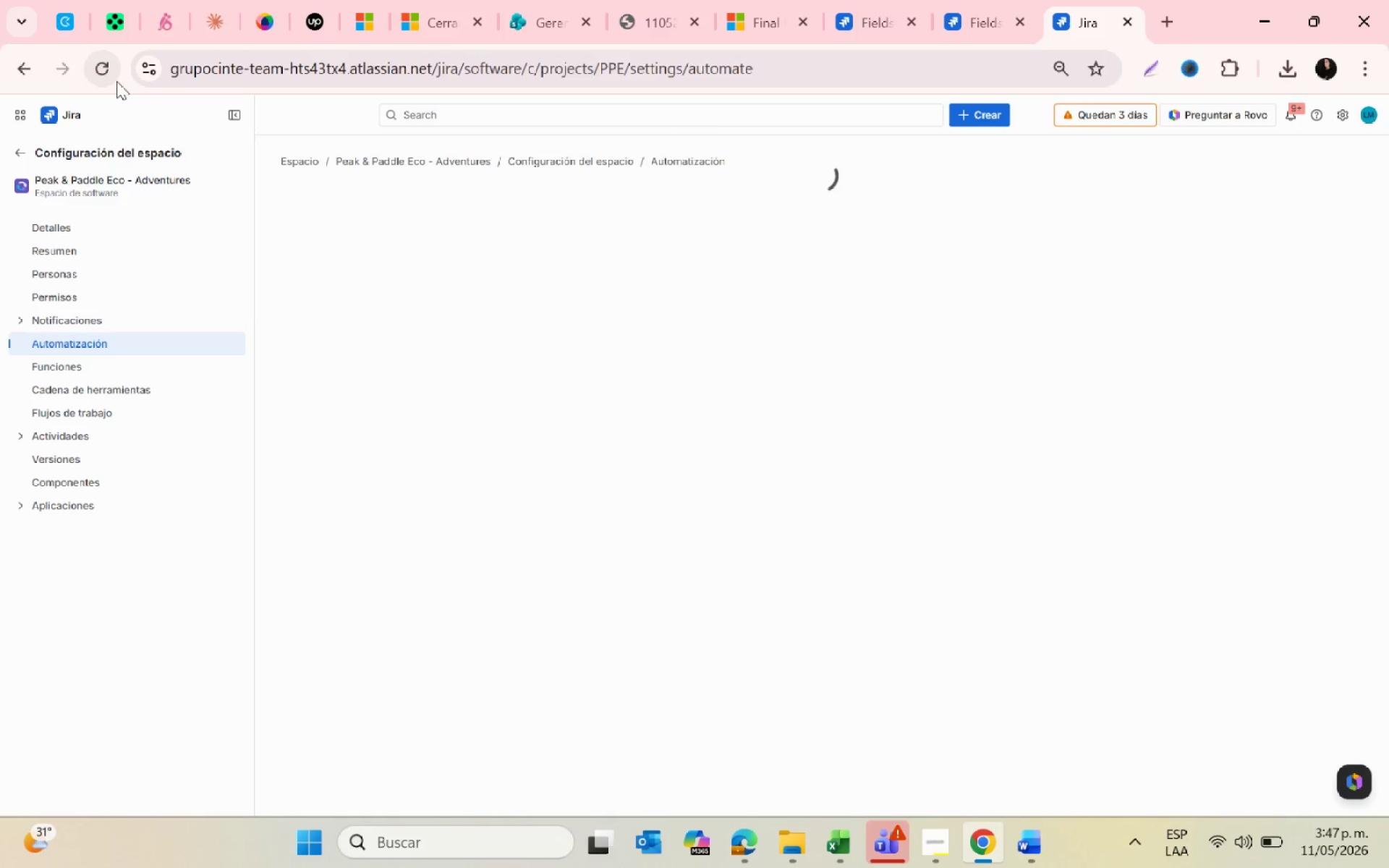 
left_click([380, 329])
 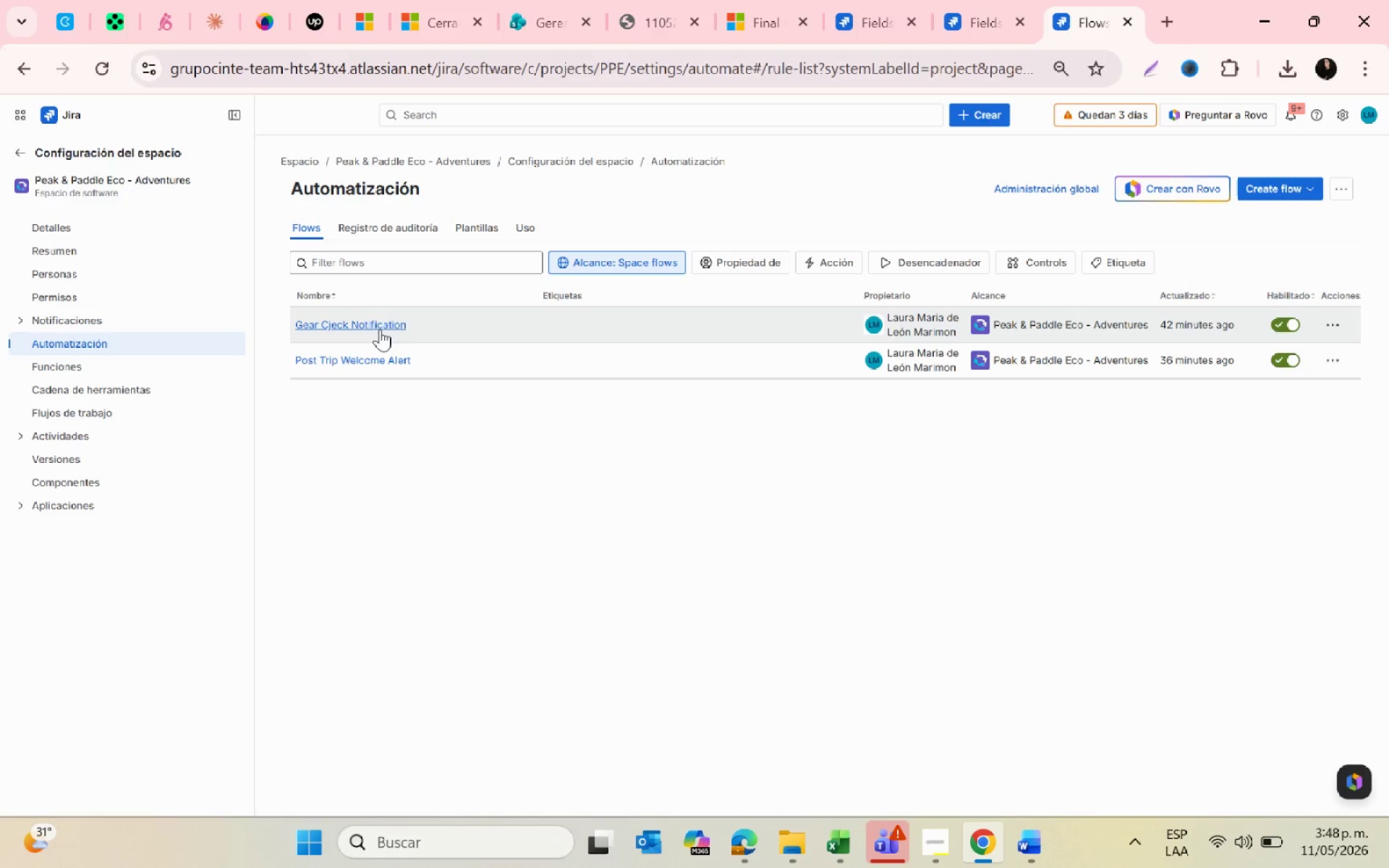 
mouse_move([399, 343])
 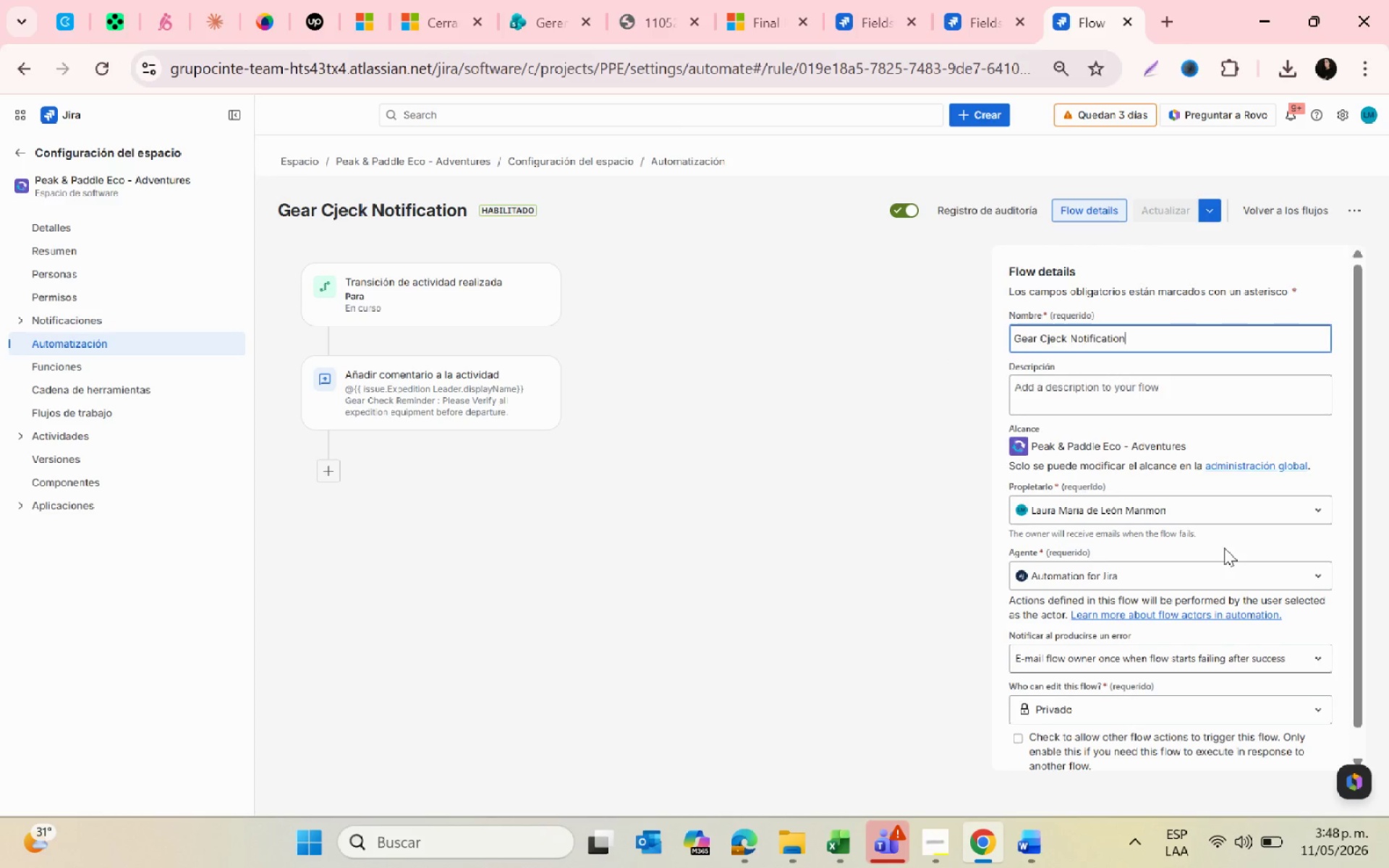 
scroll: coordinate [1224, 548], scroll_direction: down, amount: 3.0
 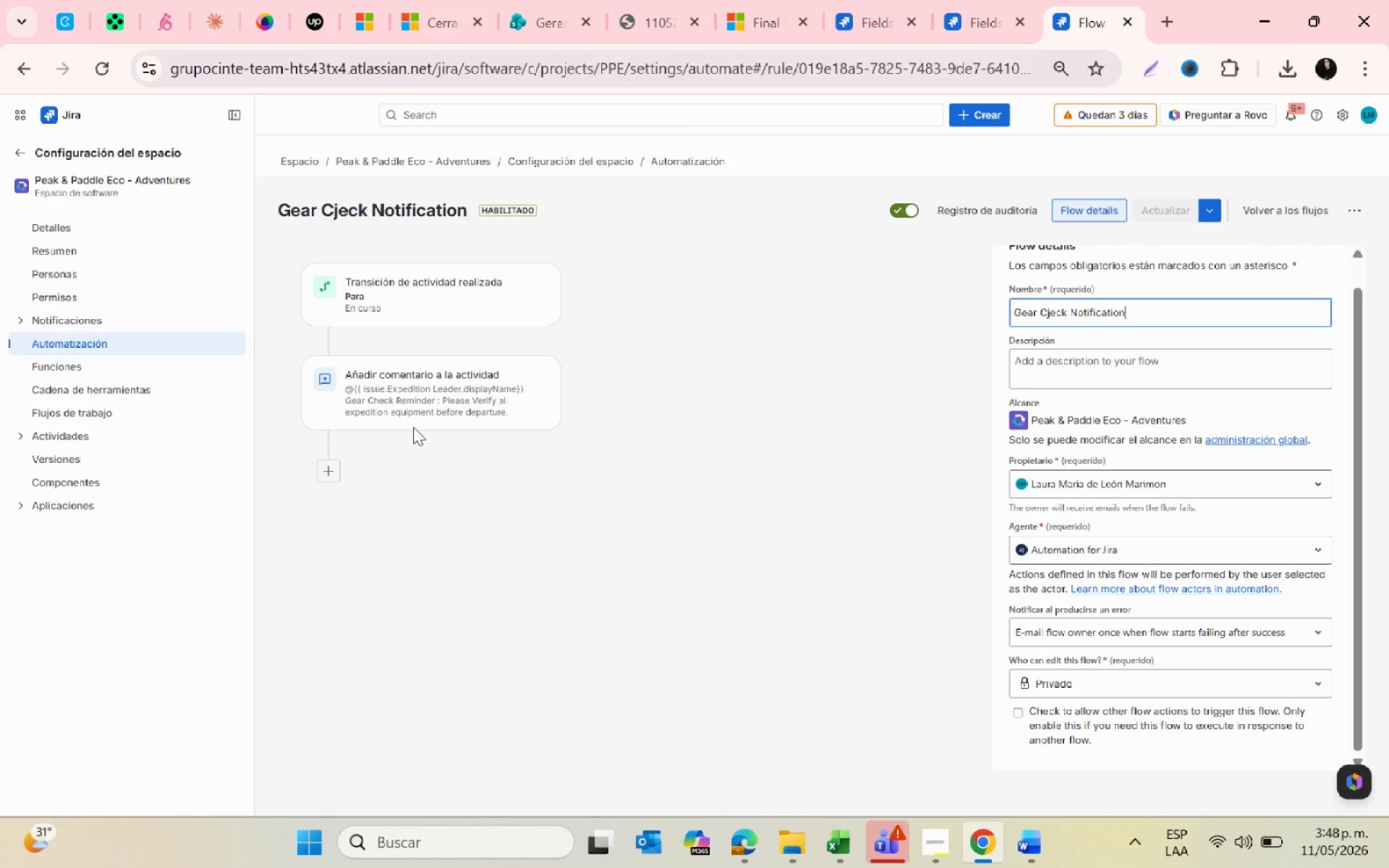 
left_click([417, 408])
 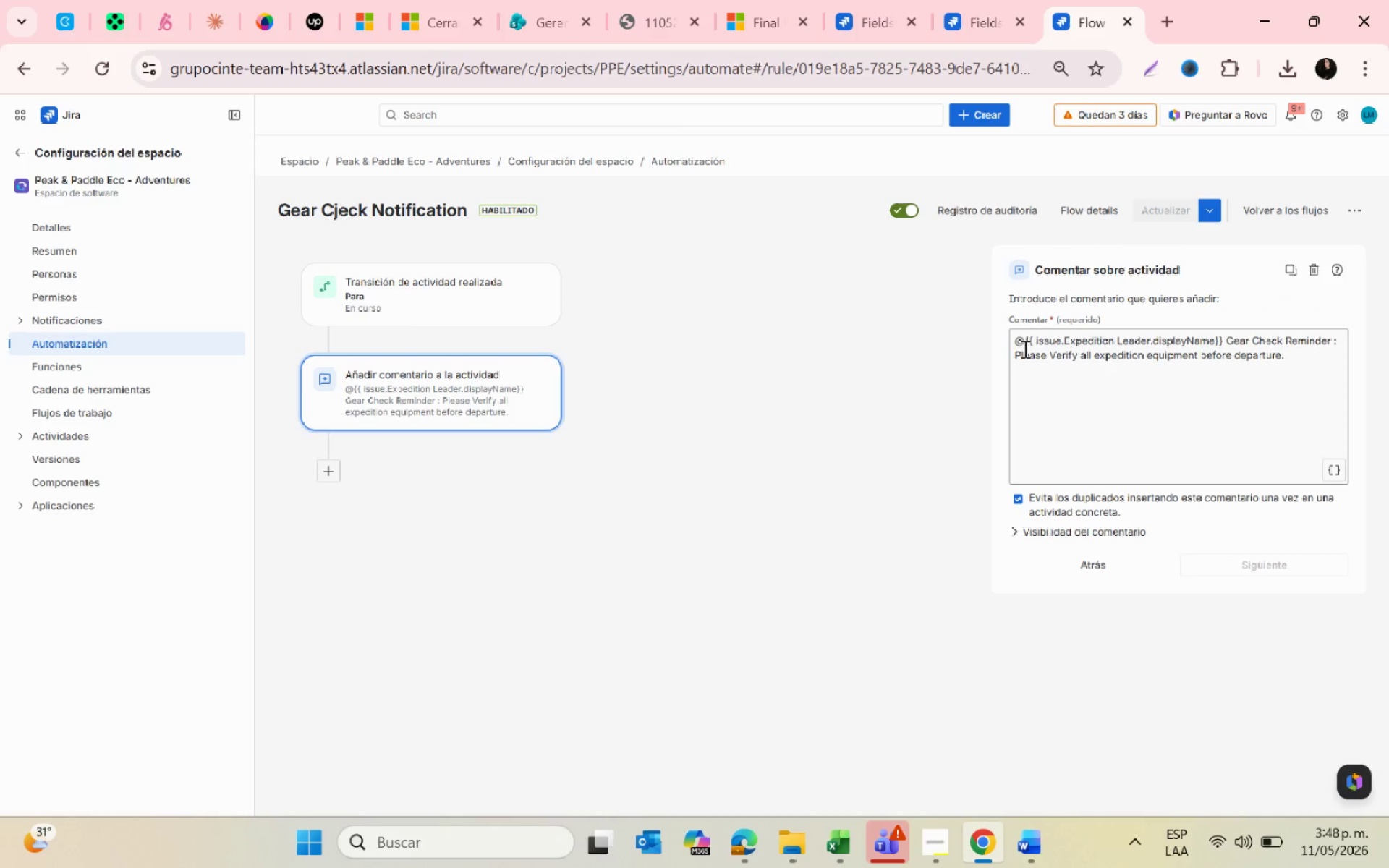 
left_click([1024, 341])
 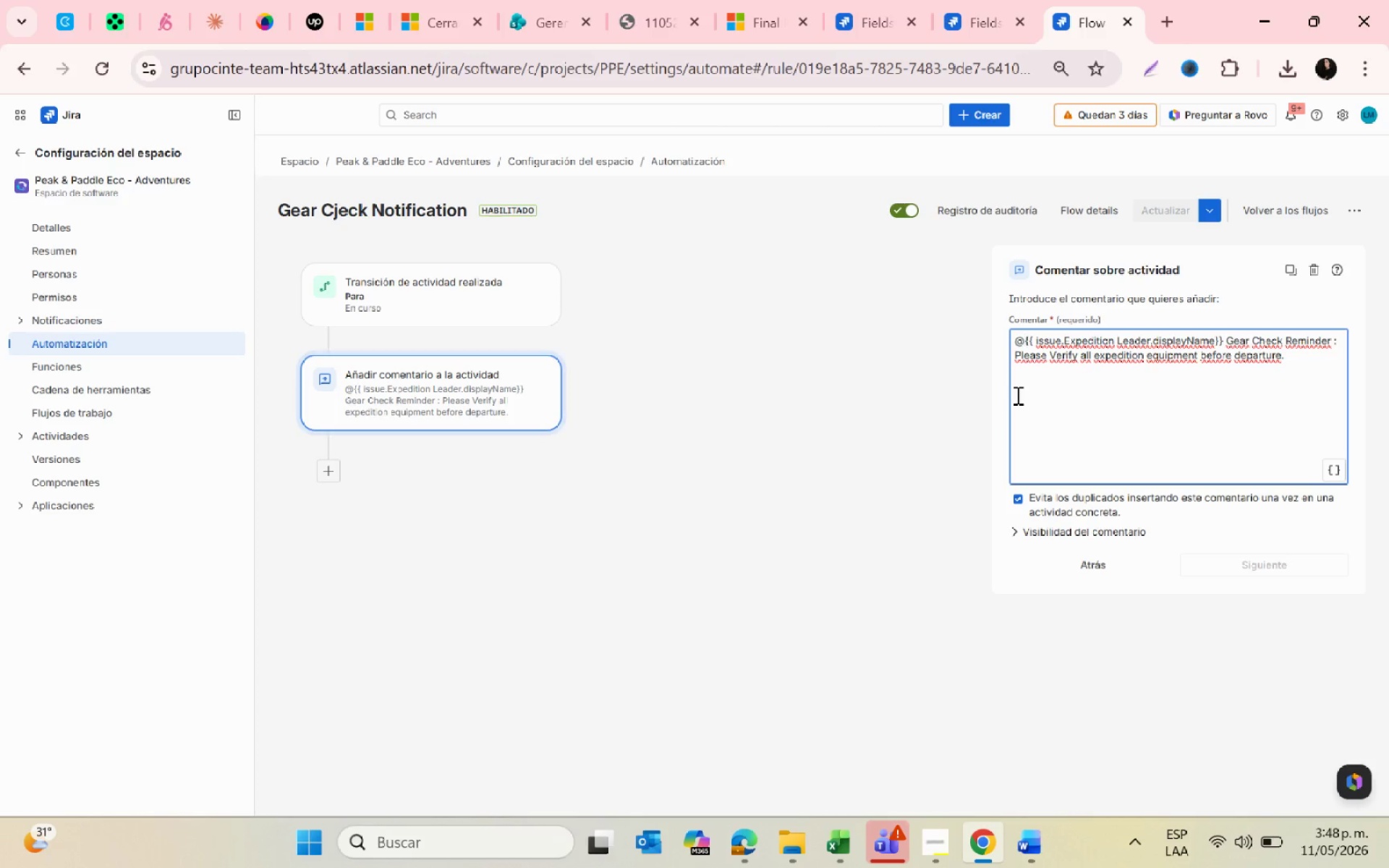 
key(Backspace)
 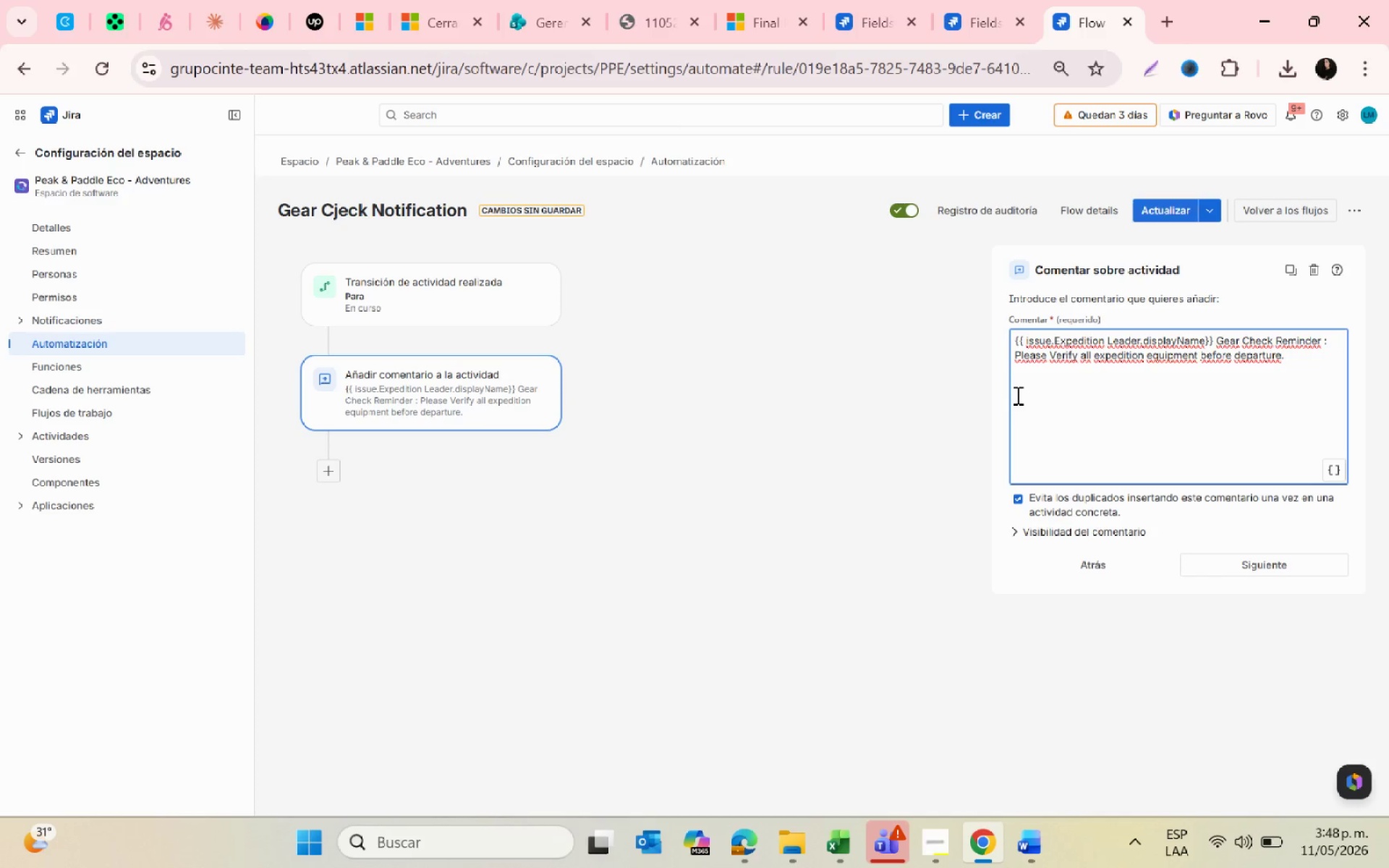 
key(Backspace)
 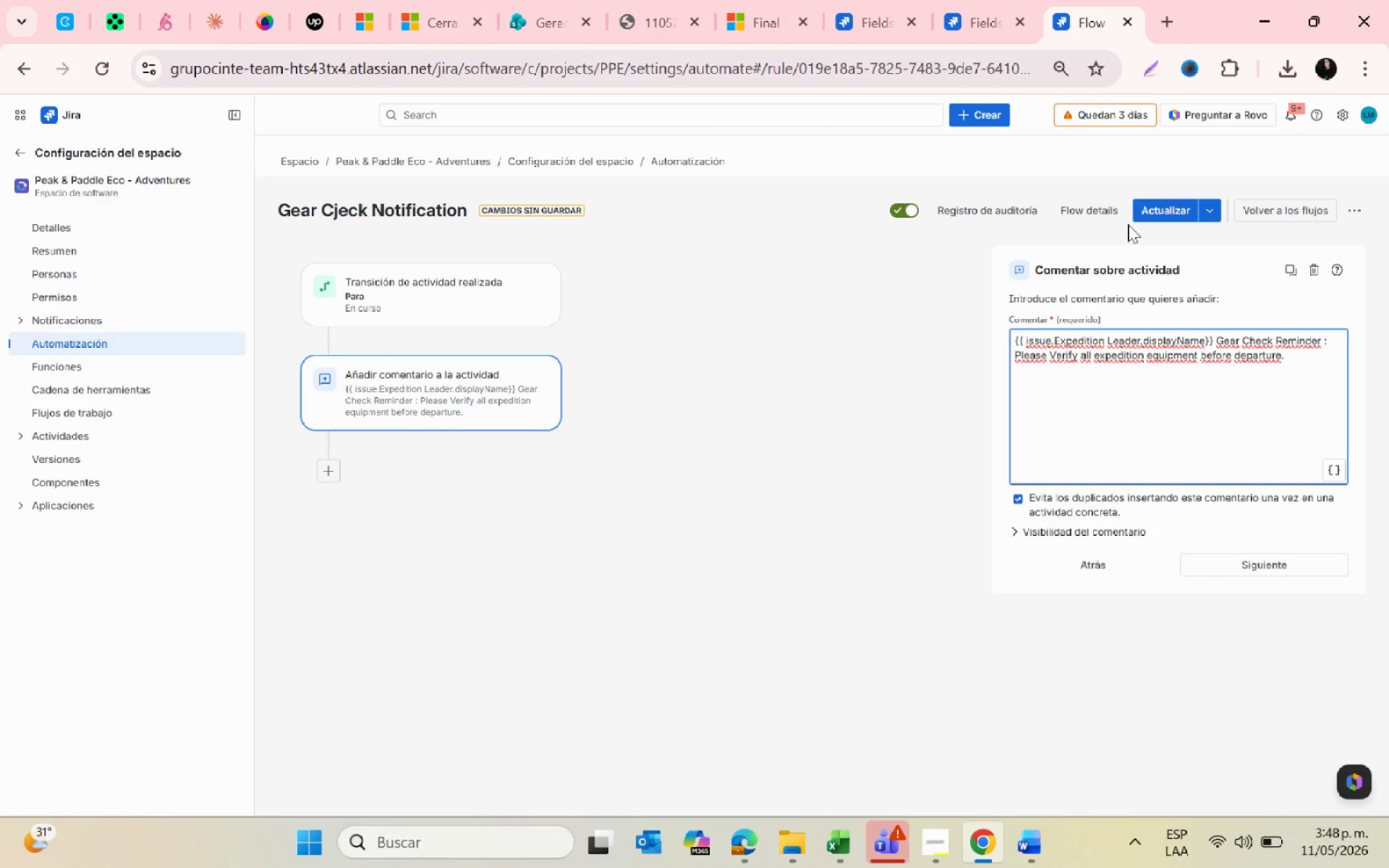 
left_click([1150, 218])
 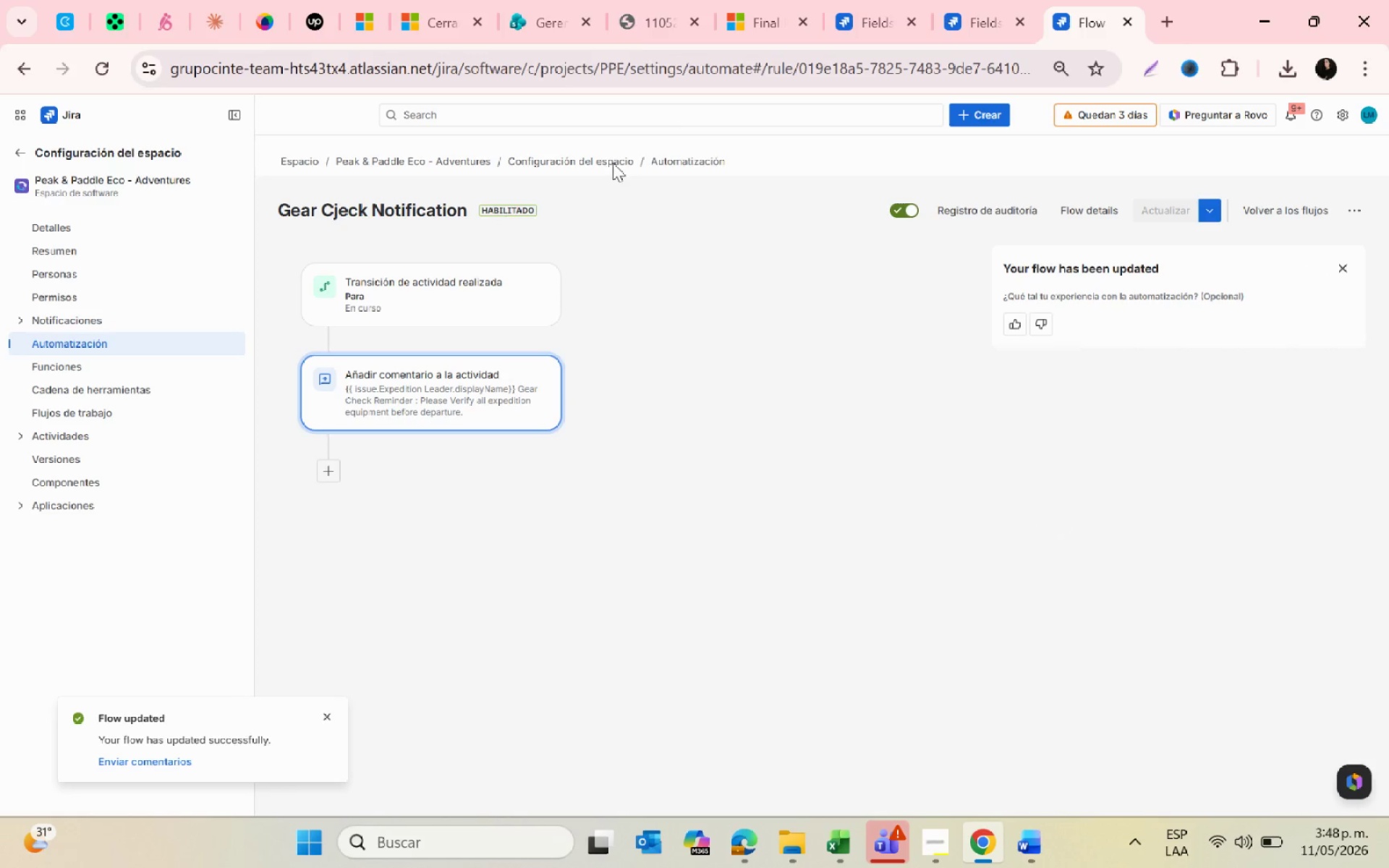 
left_click([870, 10])
 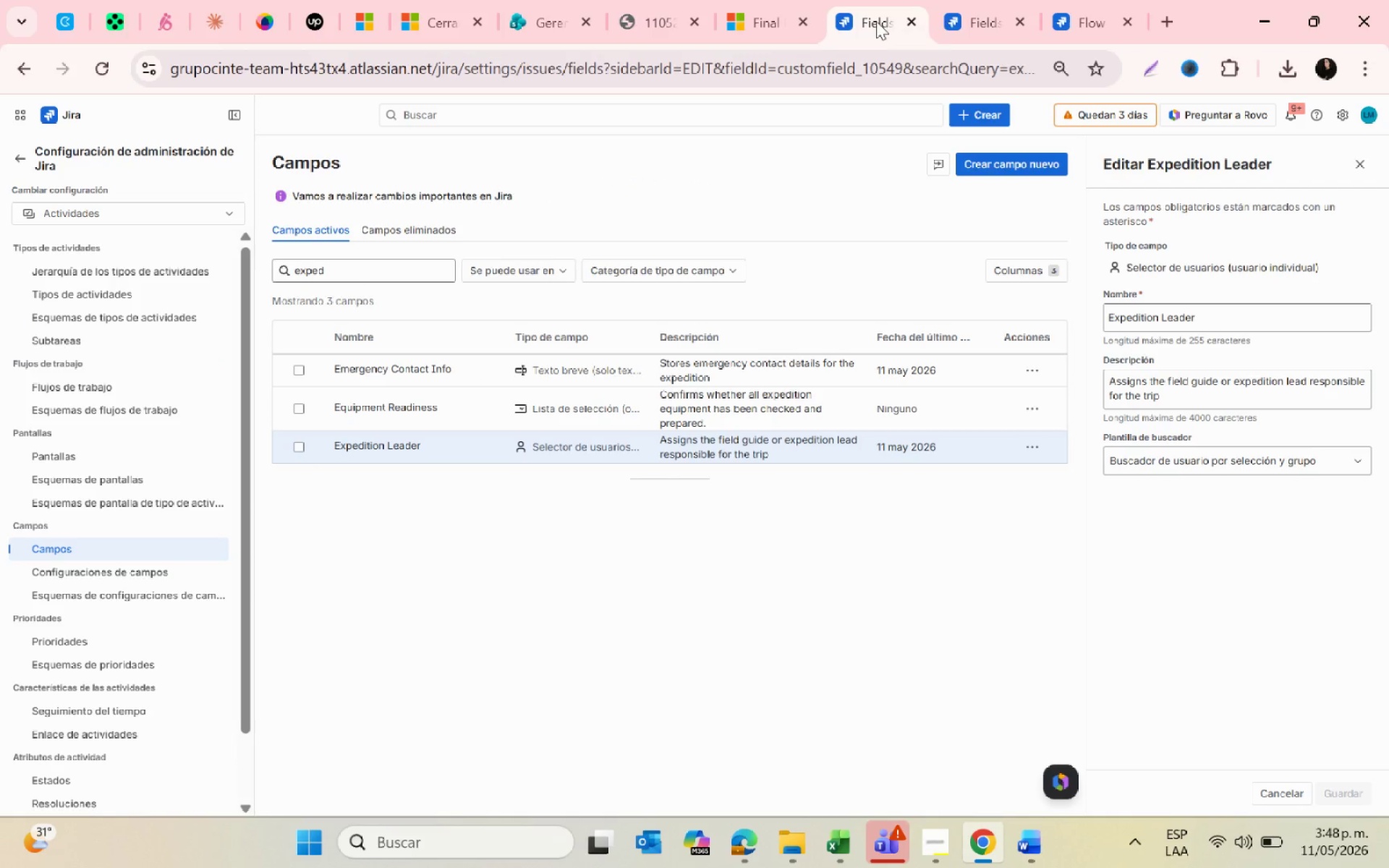 
left_click([957, 21])
 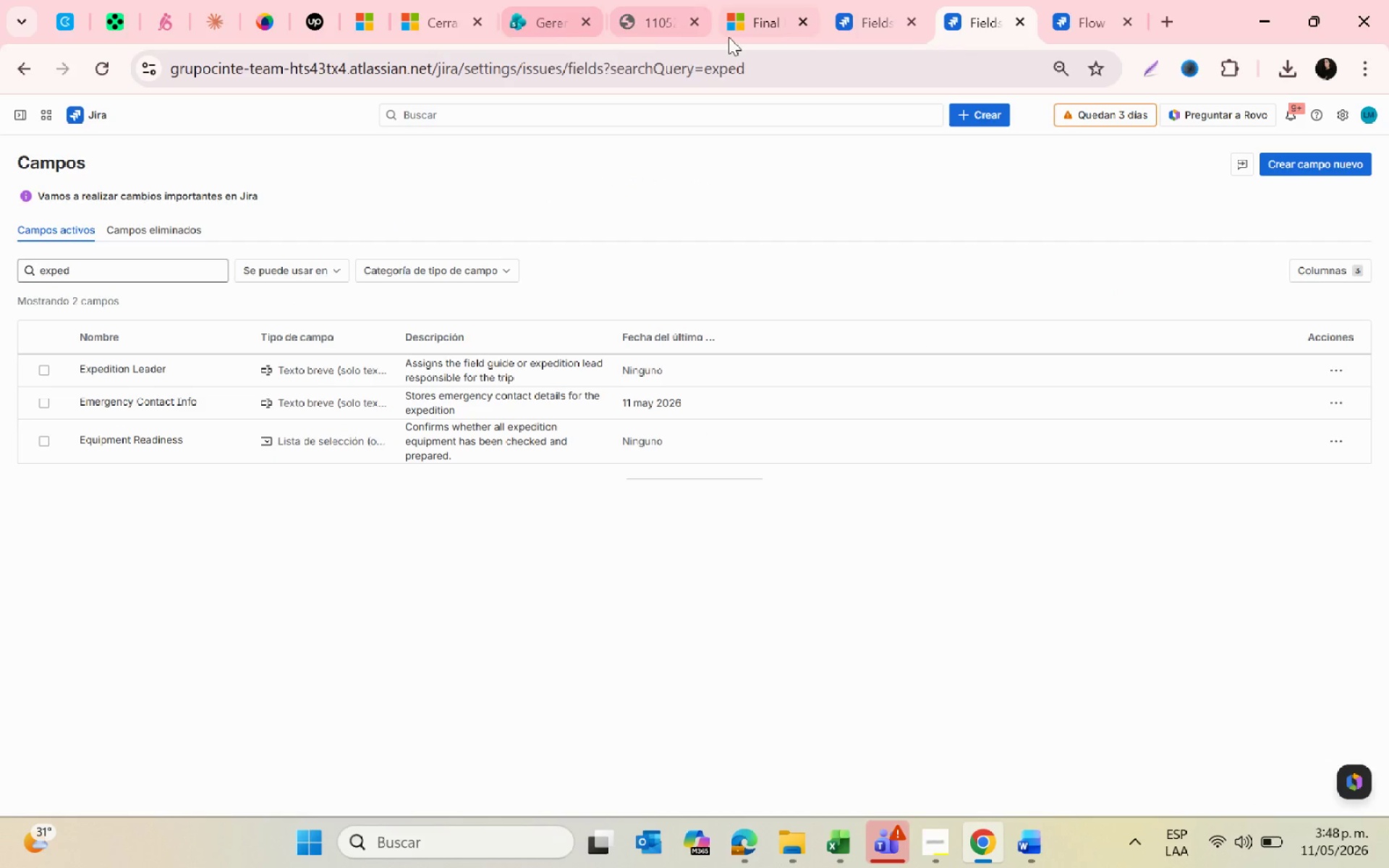 
left_click([1088, 17])
 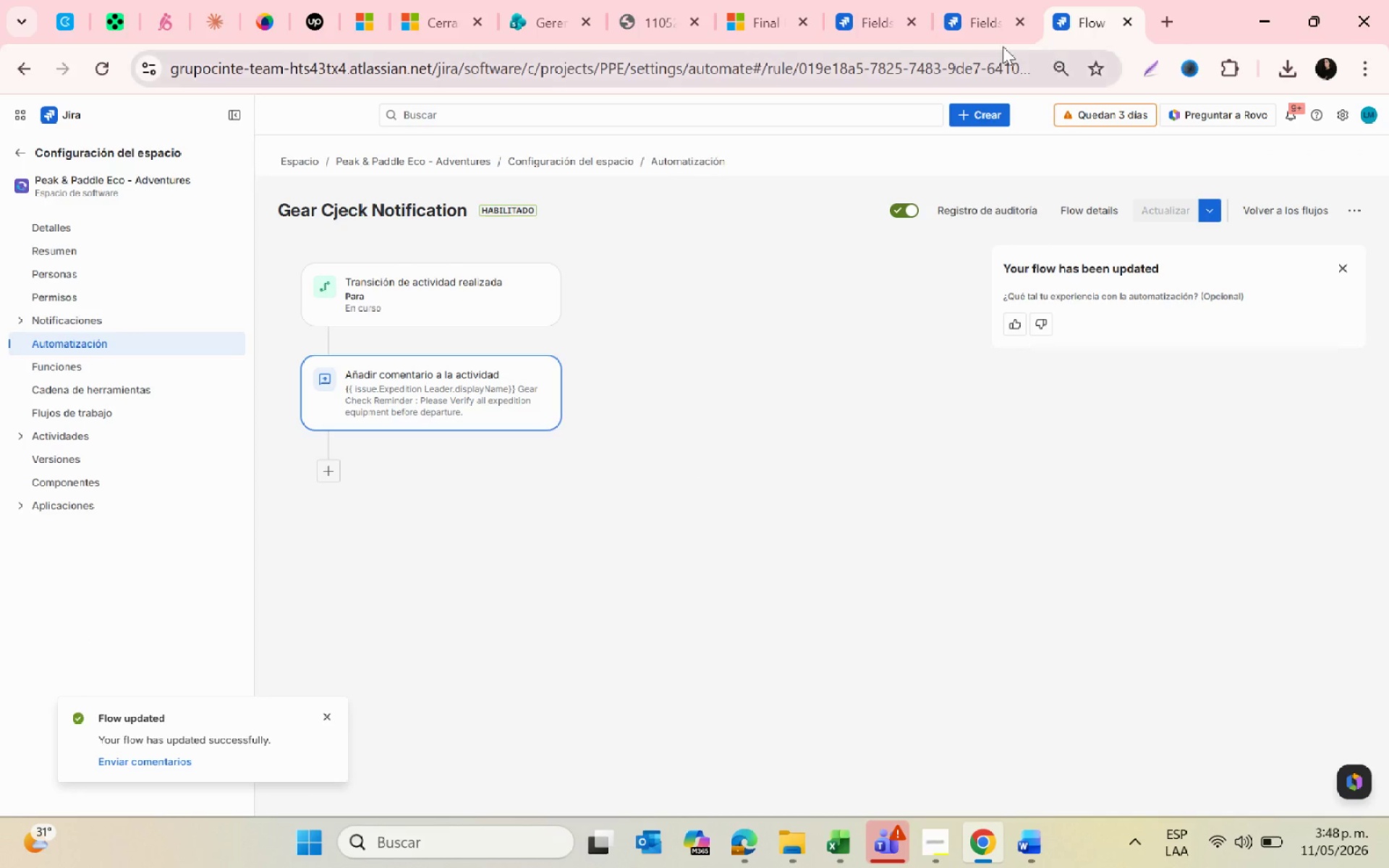 
left_click([851, 14])
 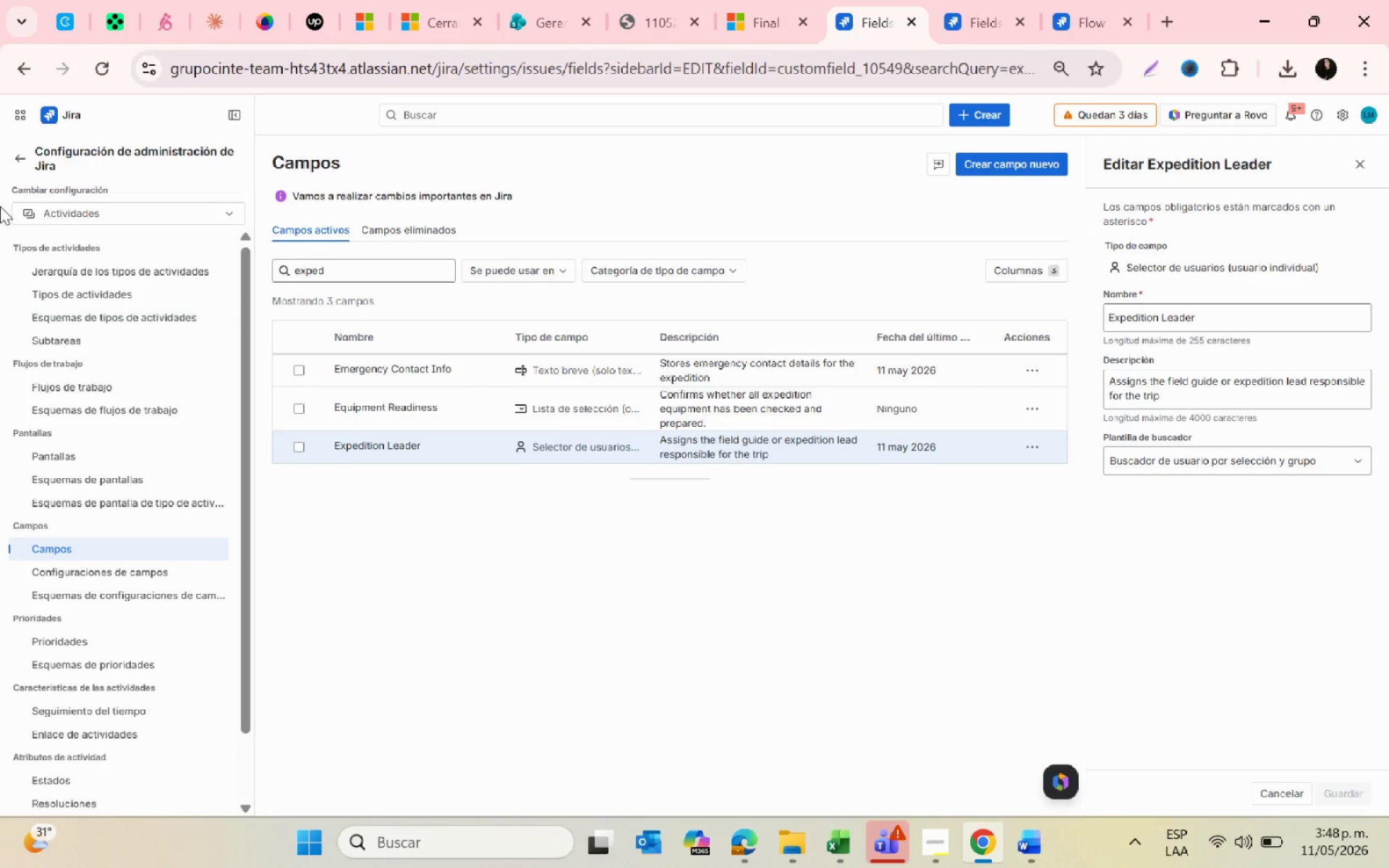 
left_click([17, 142])
 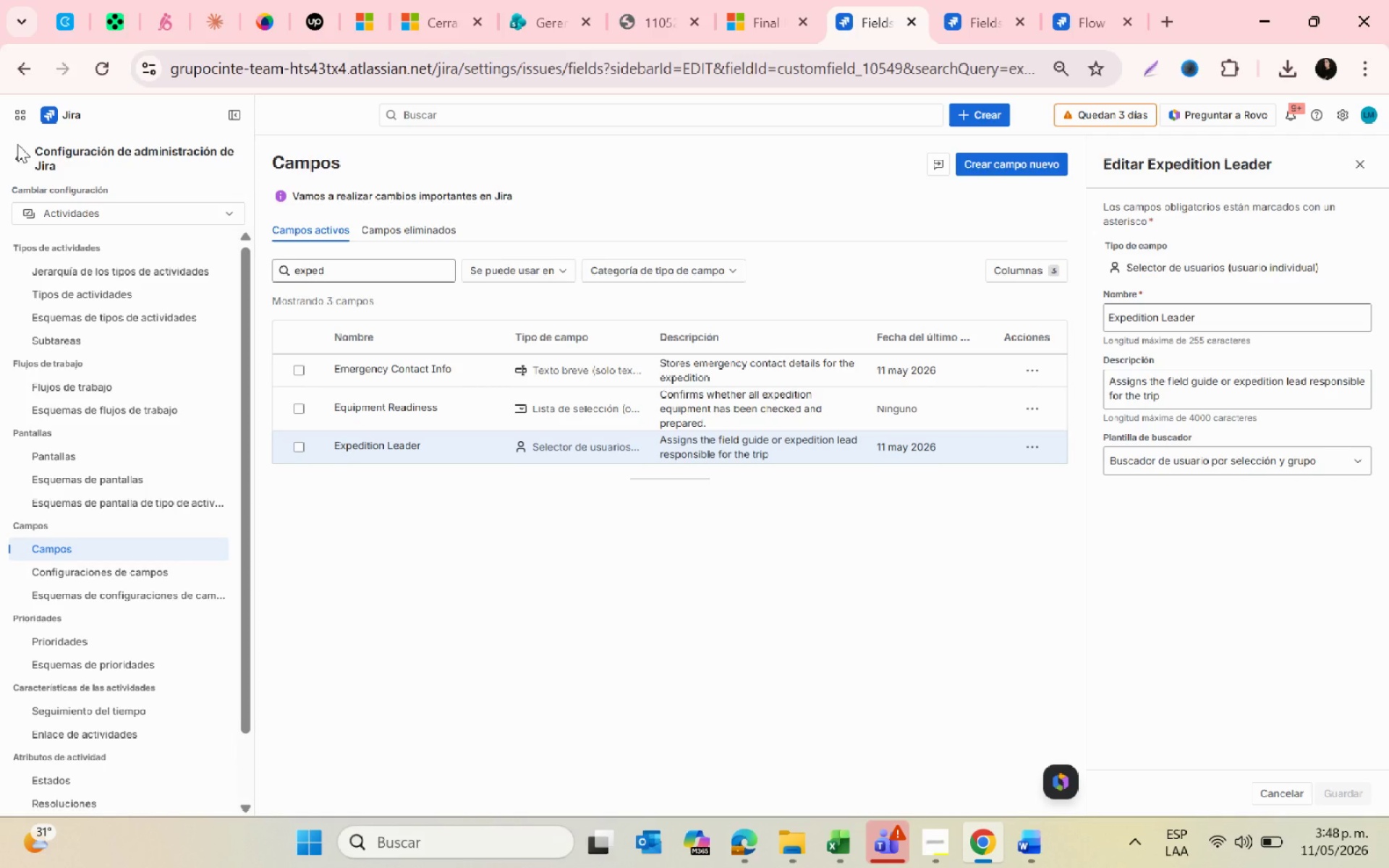 
left_click([17, 144])
 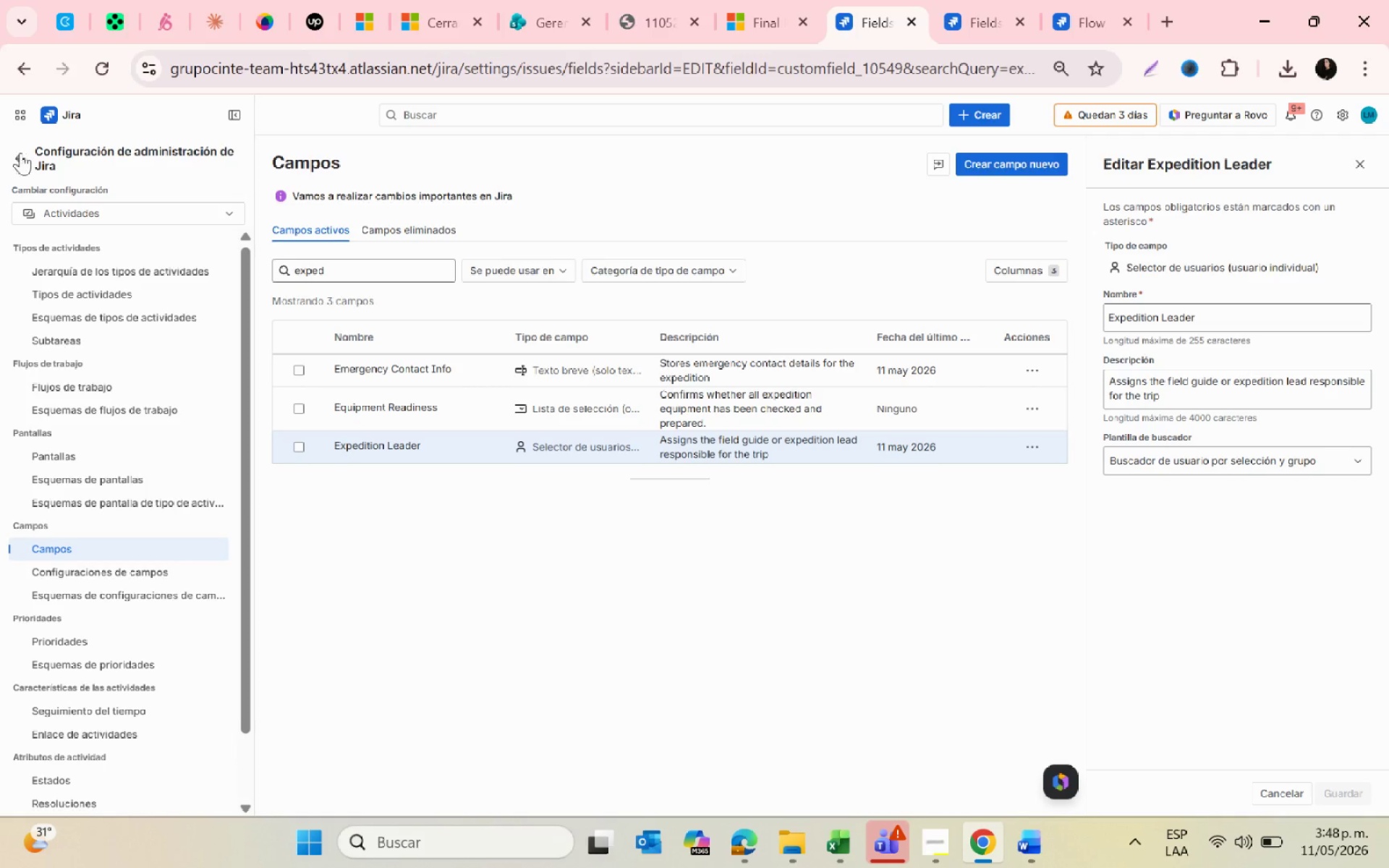 
left_click([23, 160])
 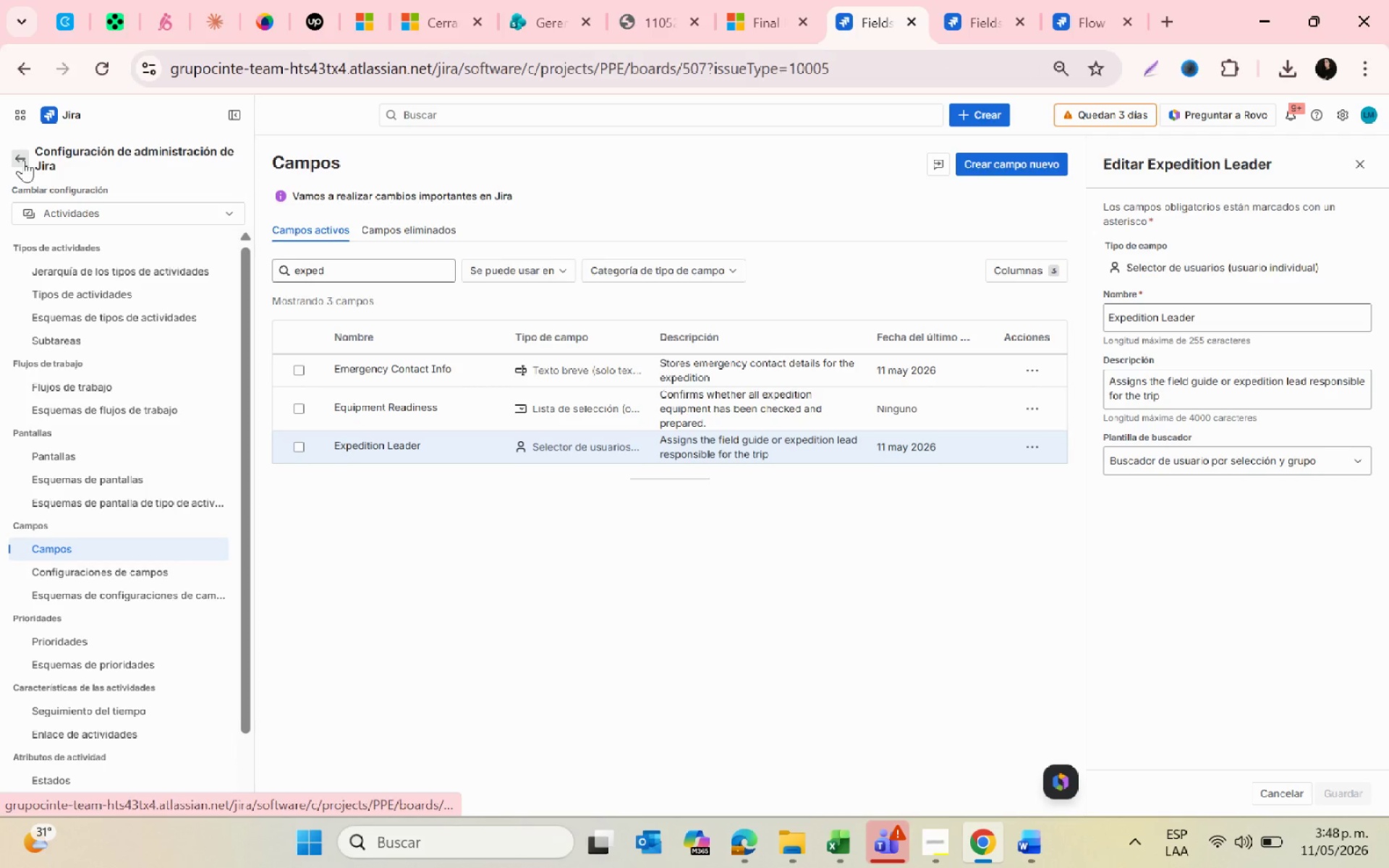 
left_click([23, 160])
 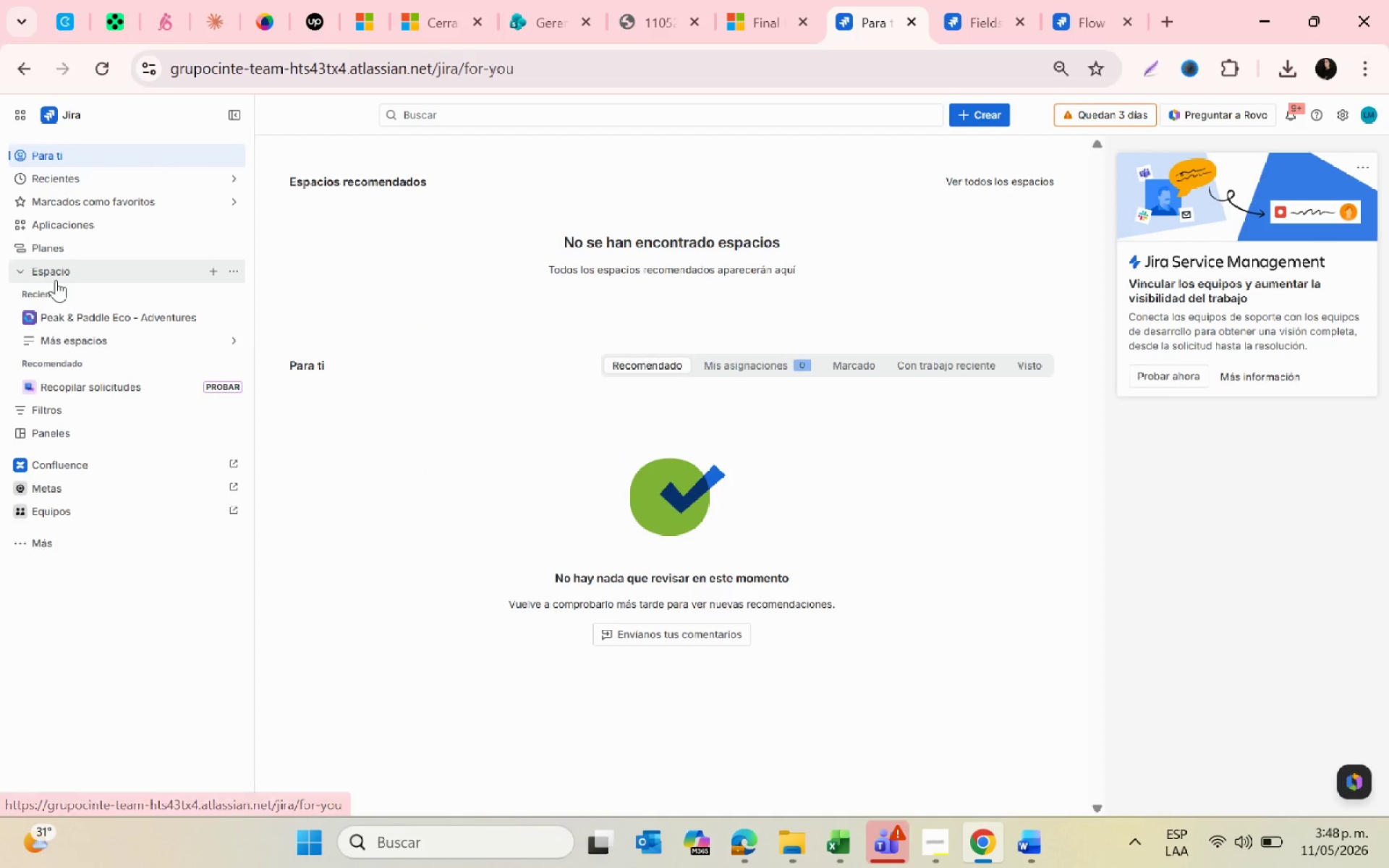 
left_click([63, 316])
 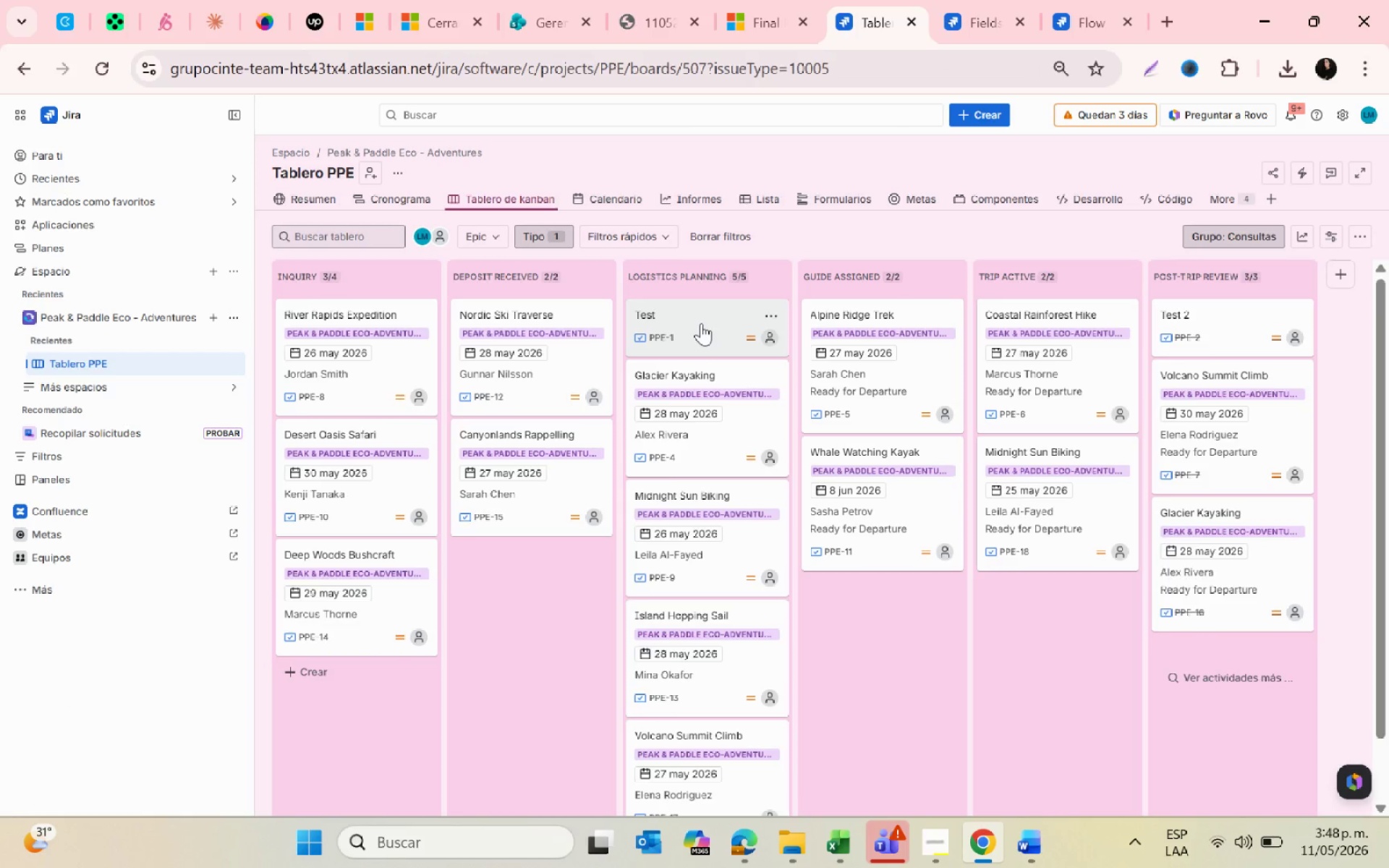 
wait(5.28)
 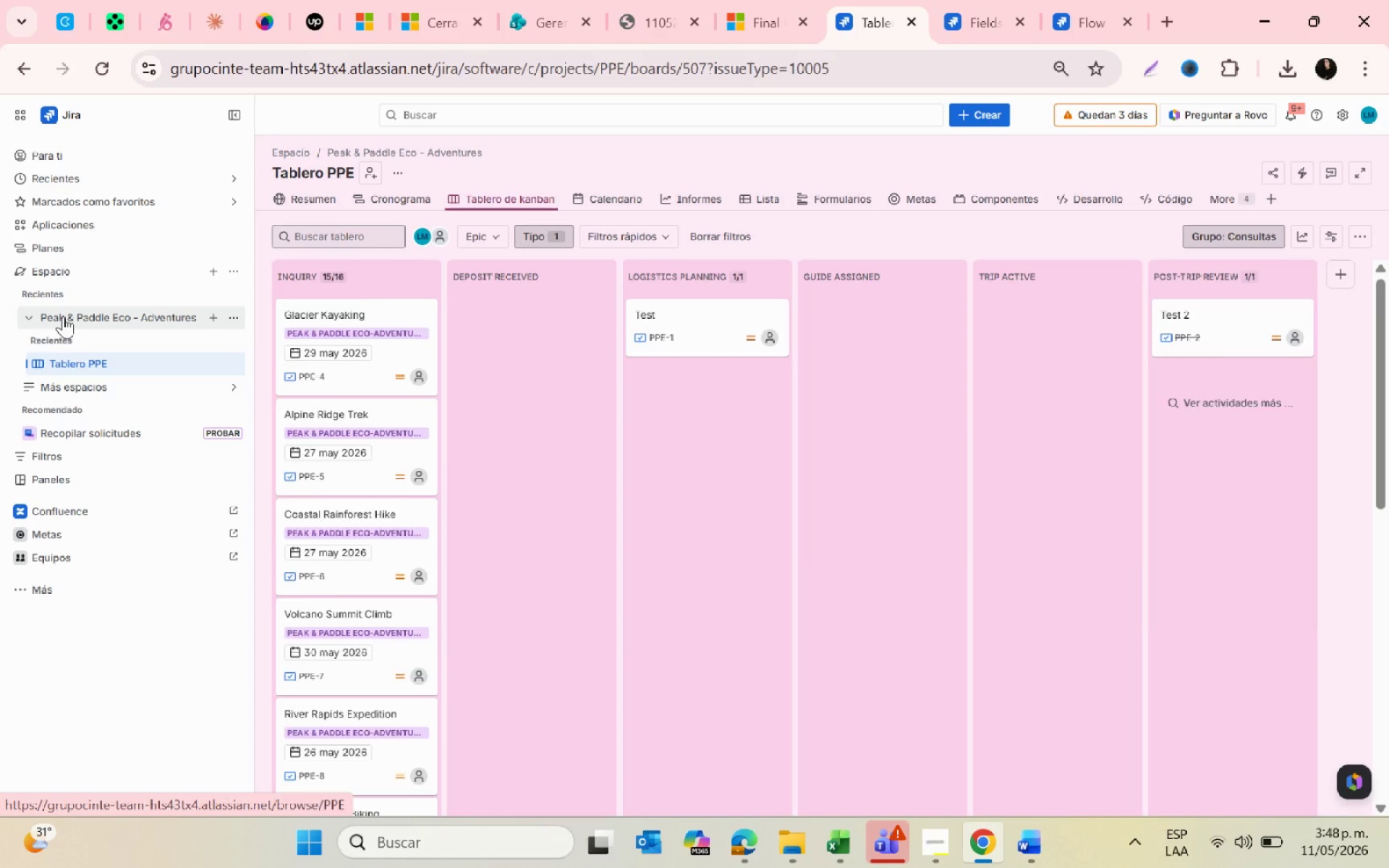 
left_click([701, 323])
 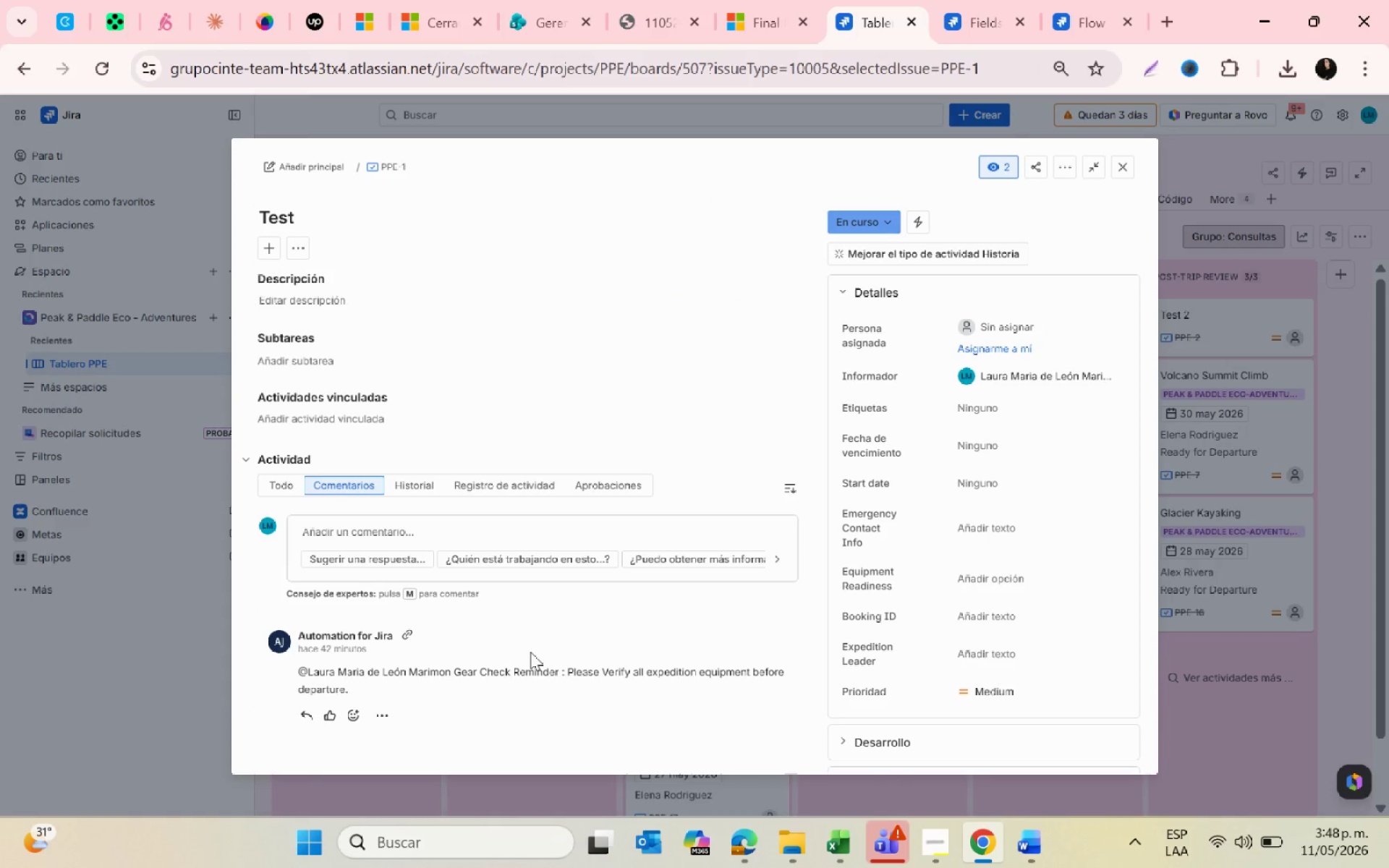 
wait(6.39)
 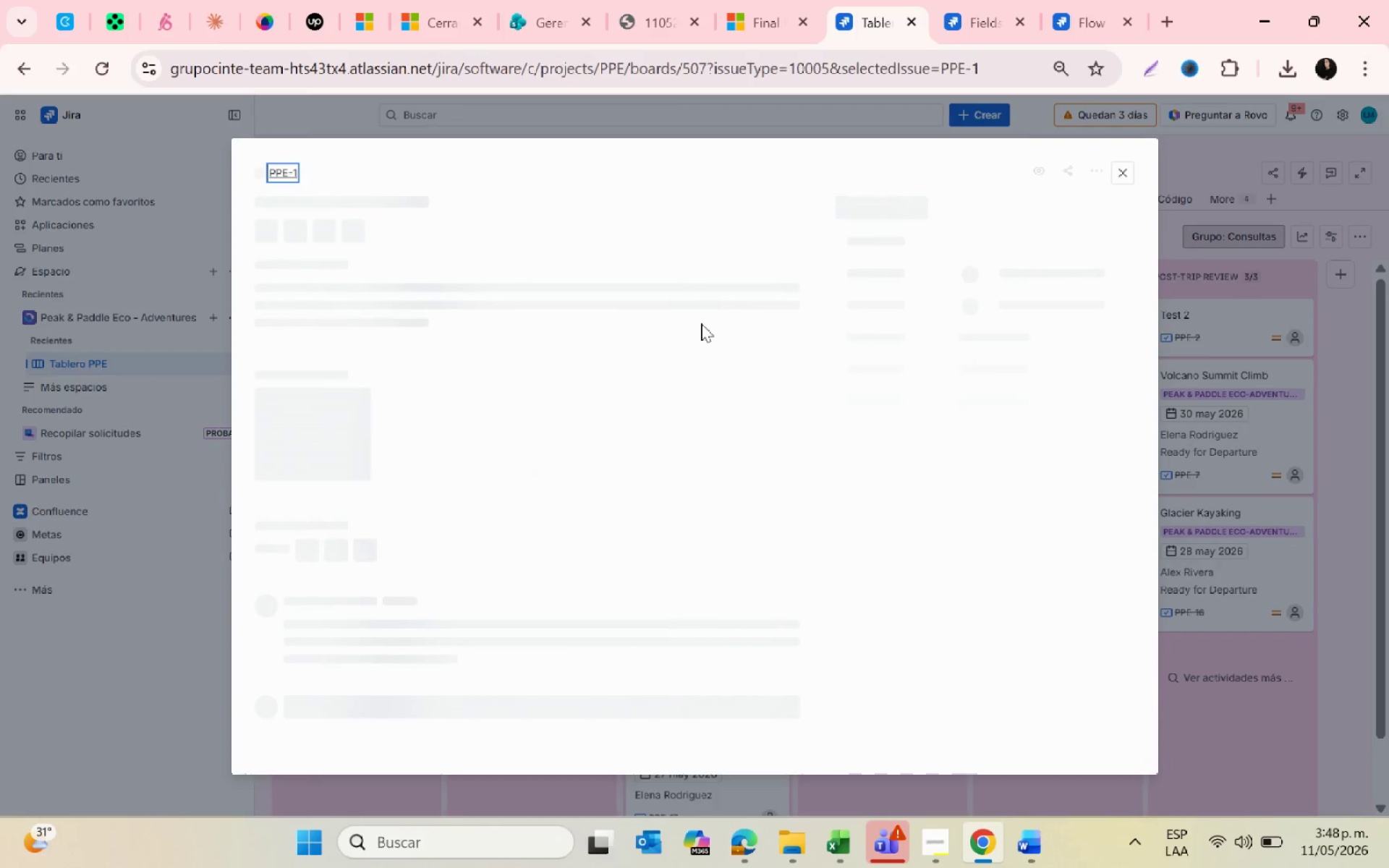 
left_click([1126, 171])
 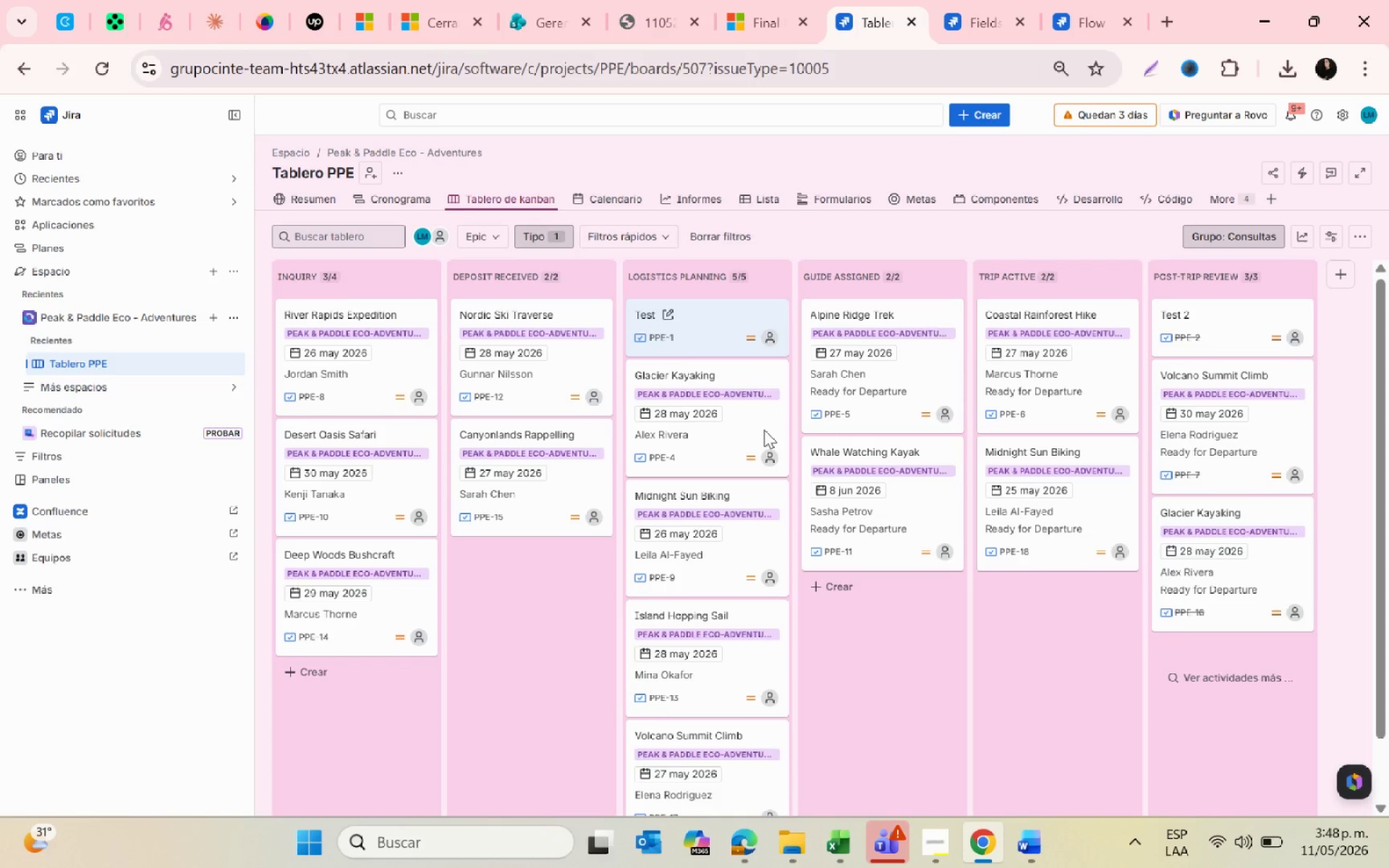 
left_click([723, 440])
 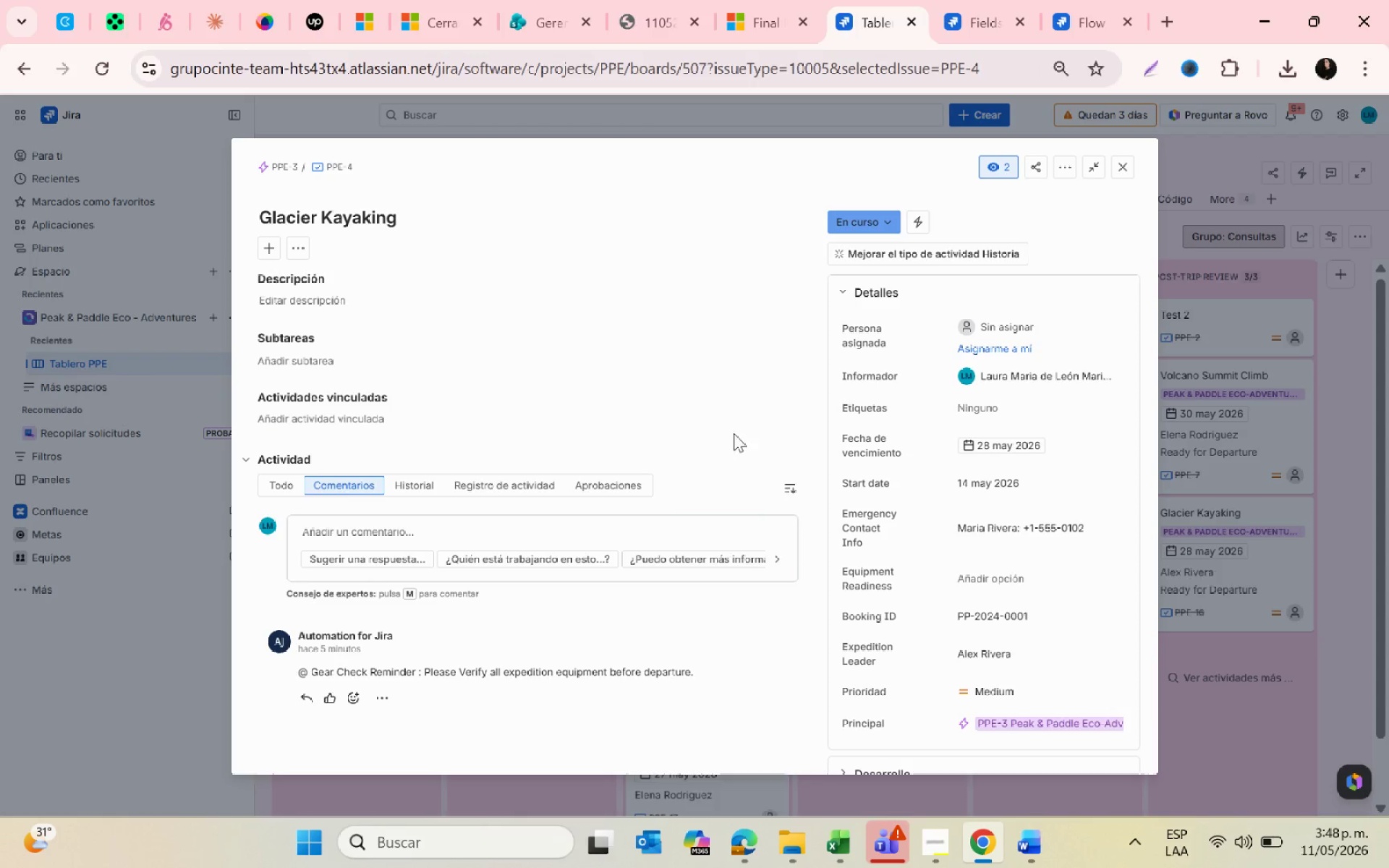 
wait(11.28)
 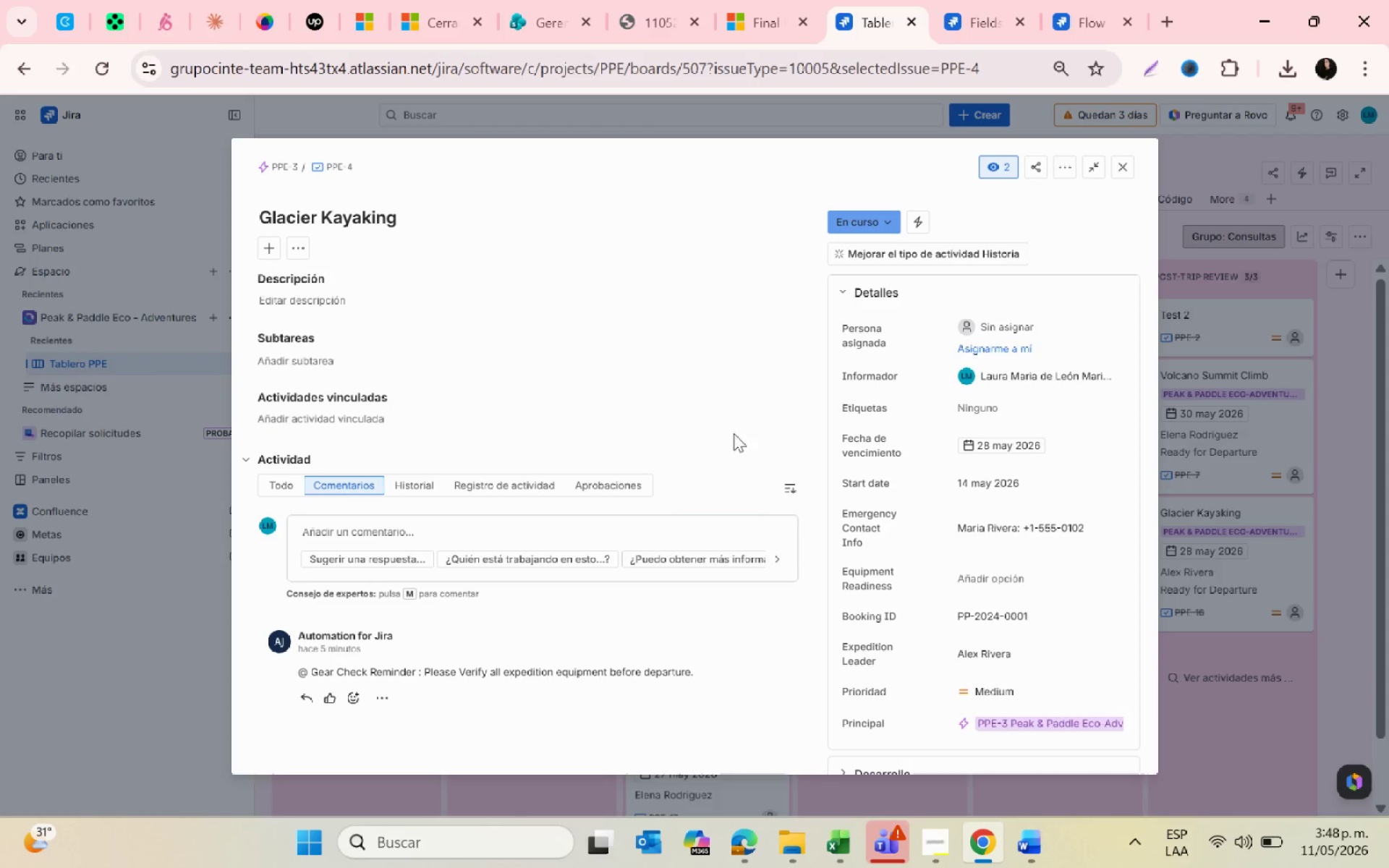 
left_click([1118, 171])
 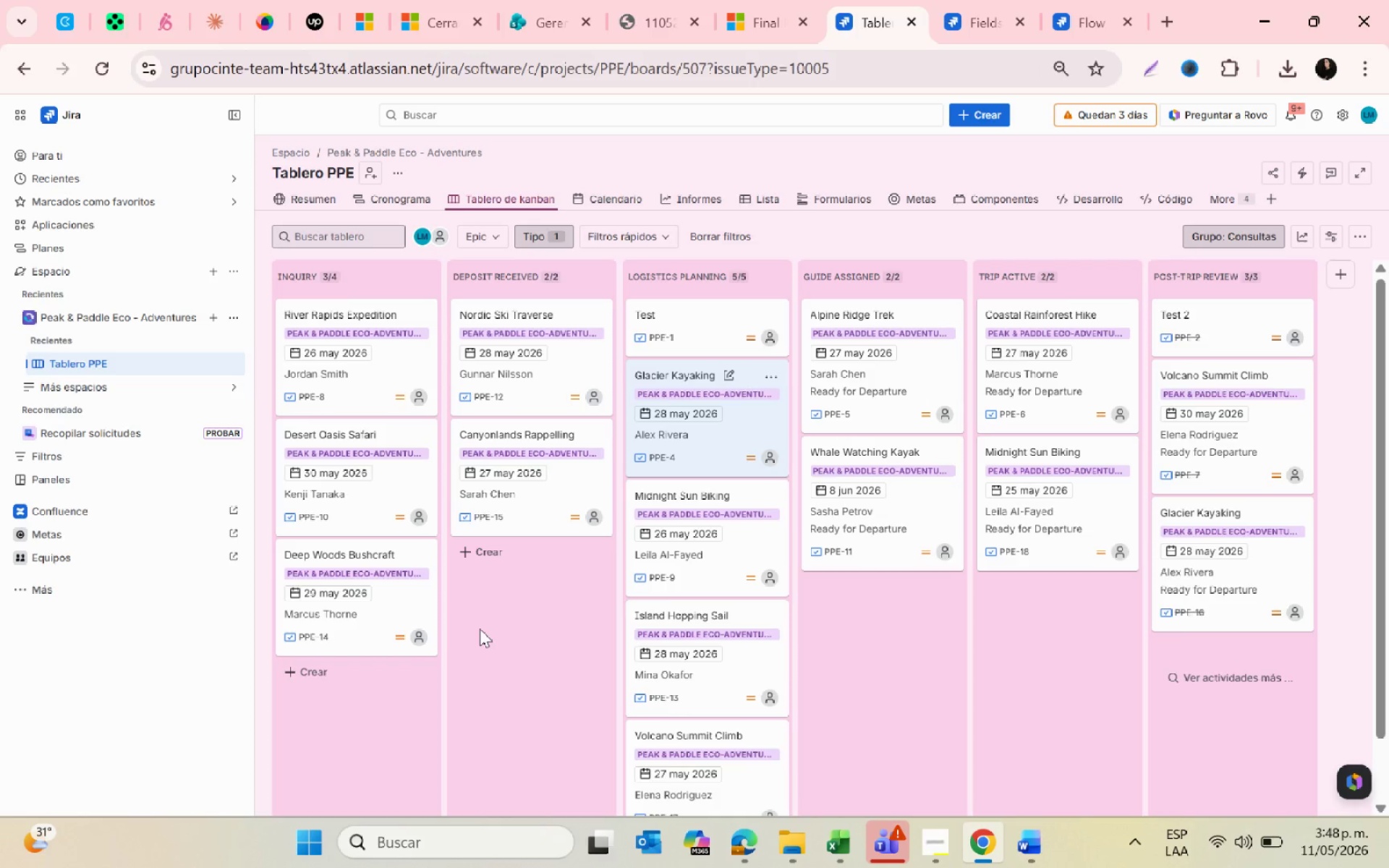 
scroll: coordinate [480, 629], scroll_direction: down, amount: 2.0
 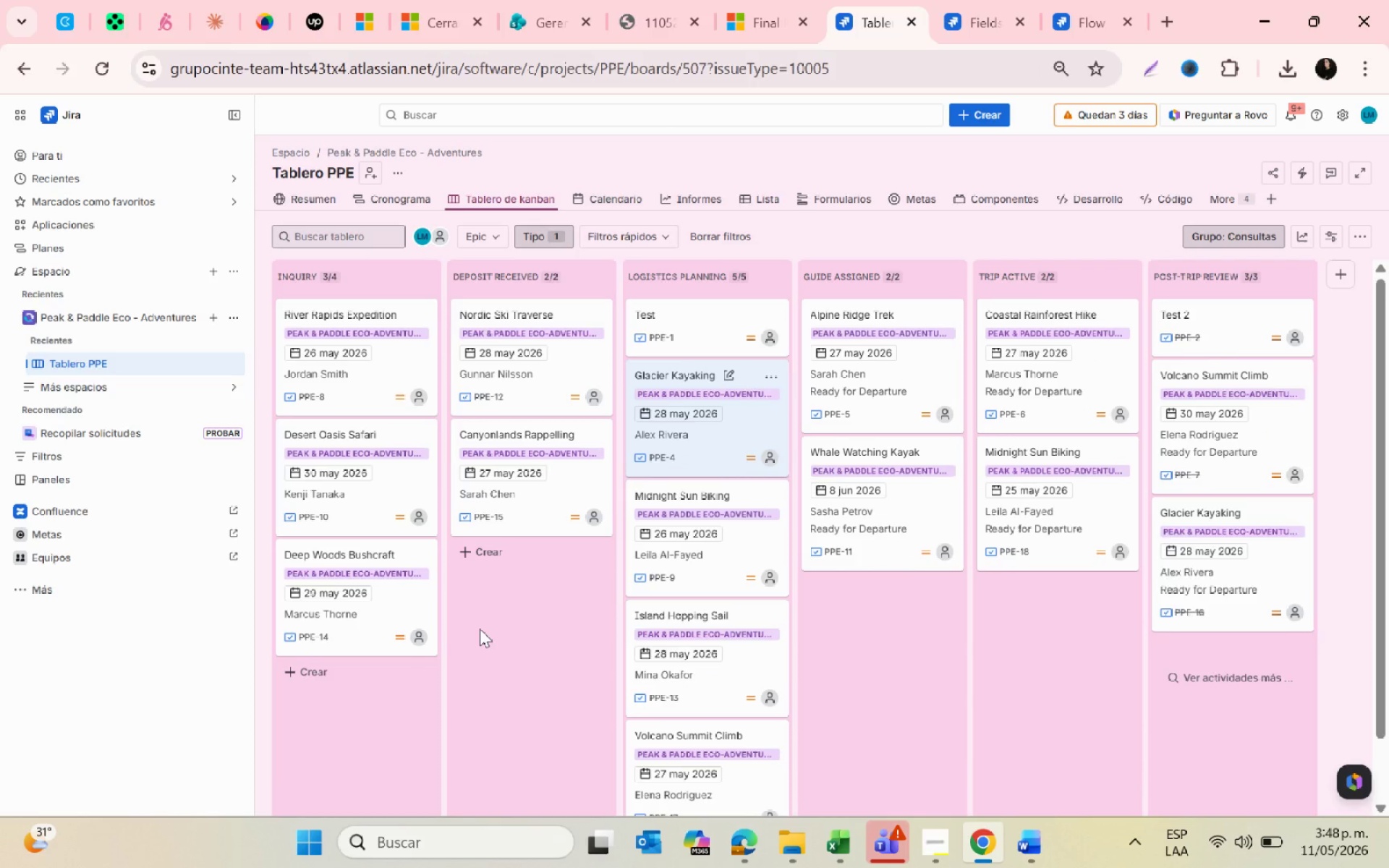 
wait(8.64)
 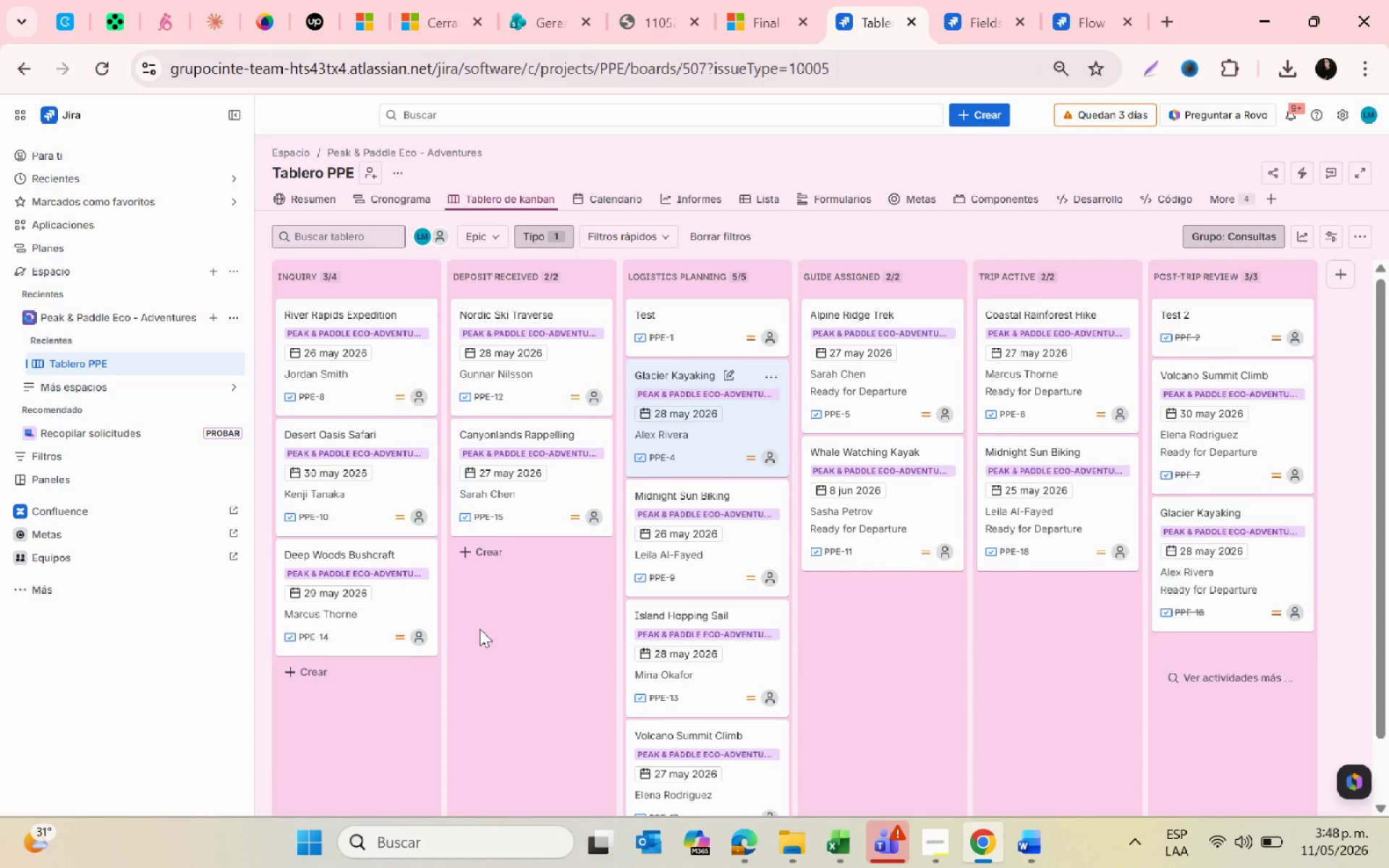 
left_click_drag(start_coordinate=[745, 558], to_coordinate=[362, 629])
 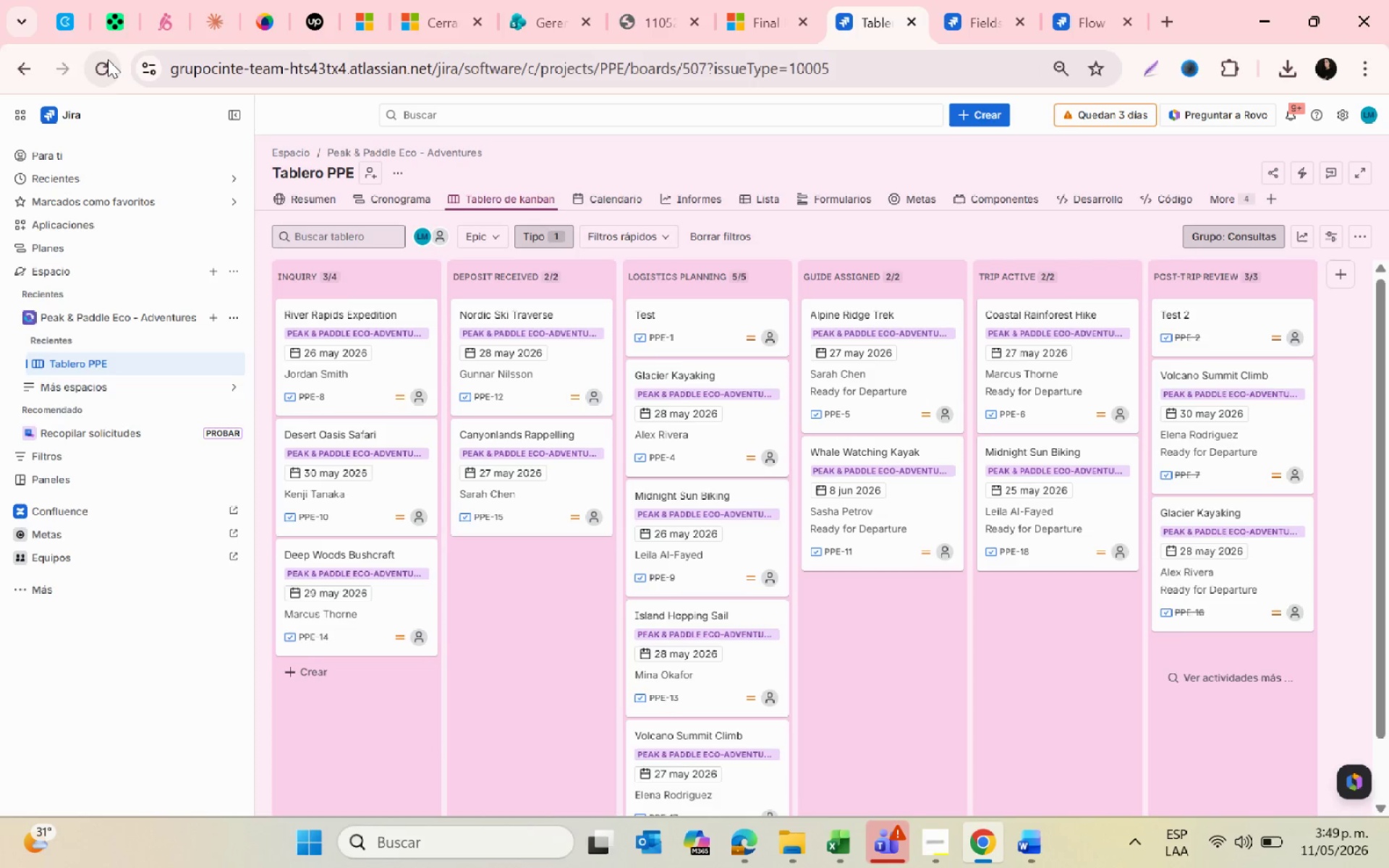 
left_click([106, 59])
 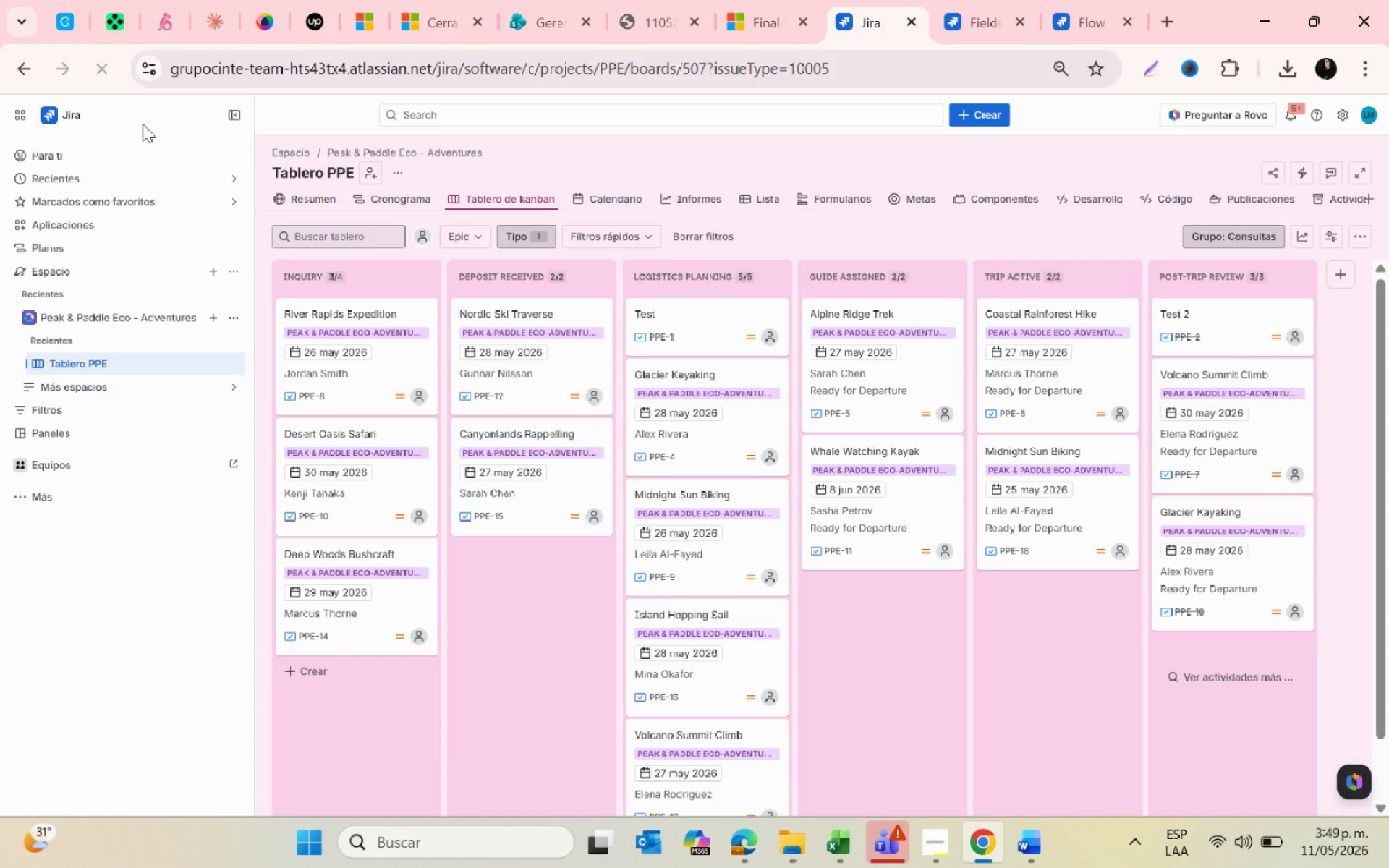 
left_click_drag(start_coordinate=[749, 543], to_coordinate=[681, 591])
 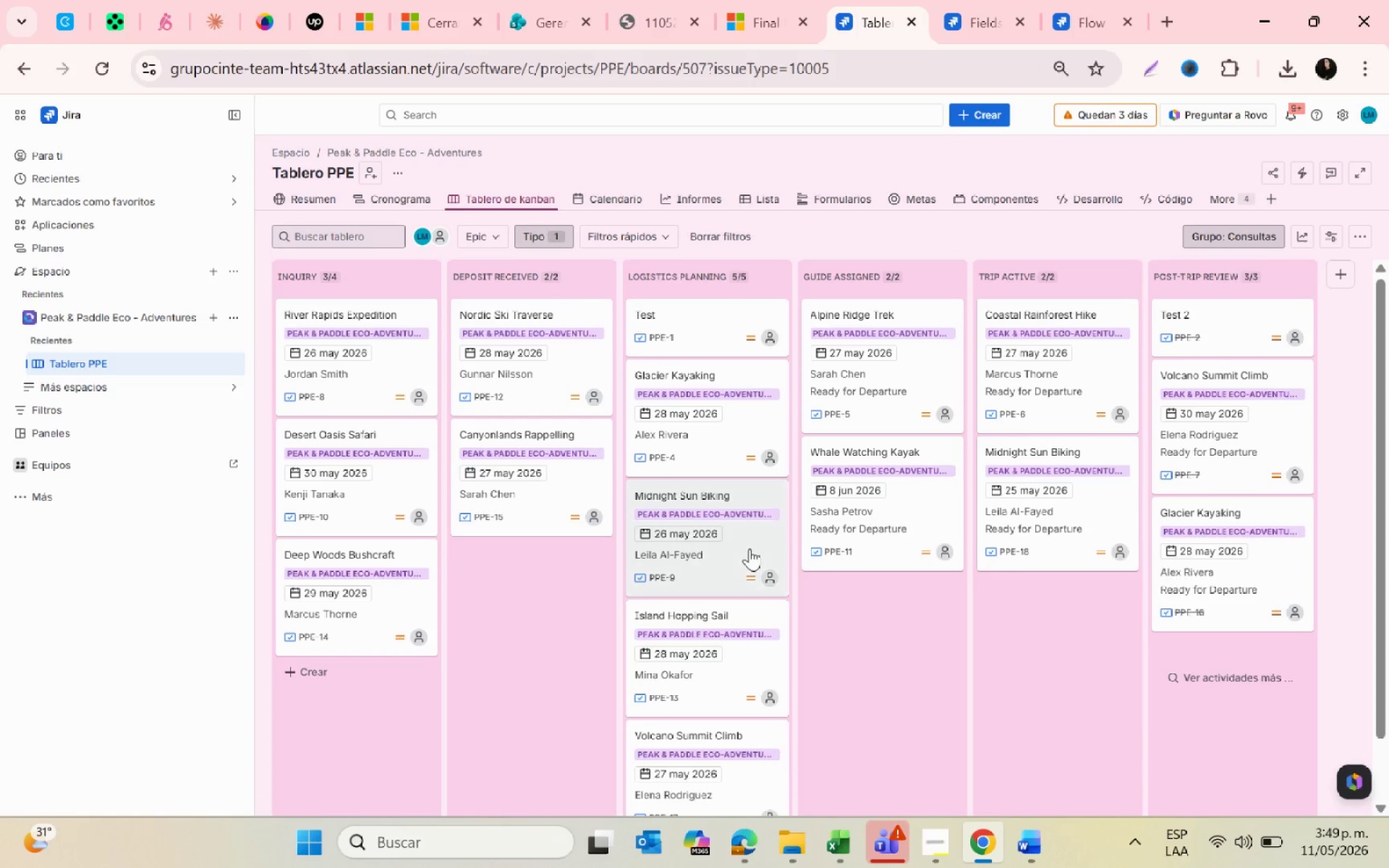 
left_click_drag(start_coordinate=[749, 548], to_coordinate=[277, 628])
 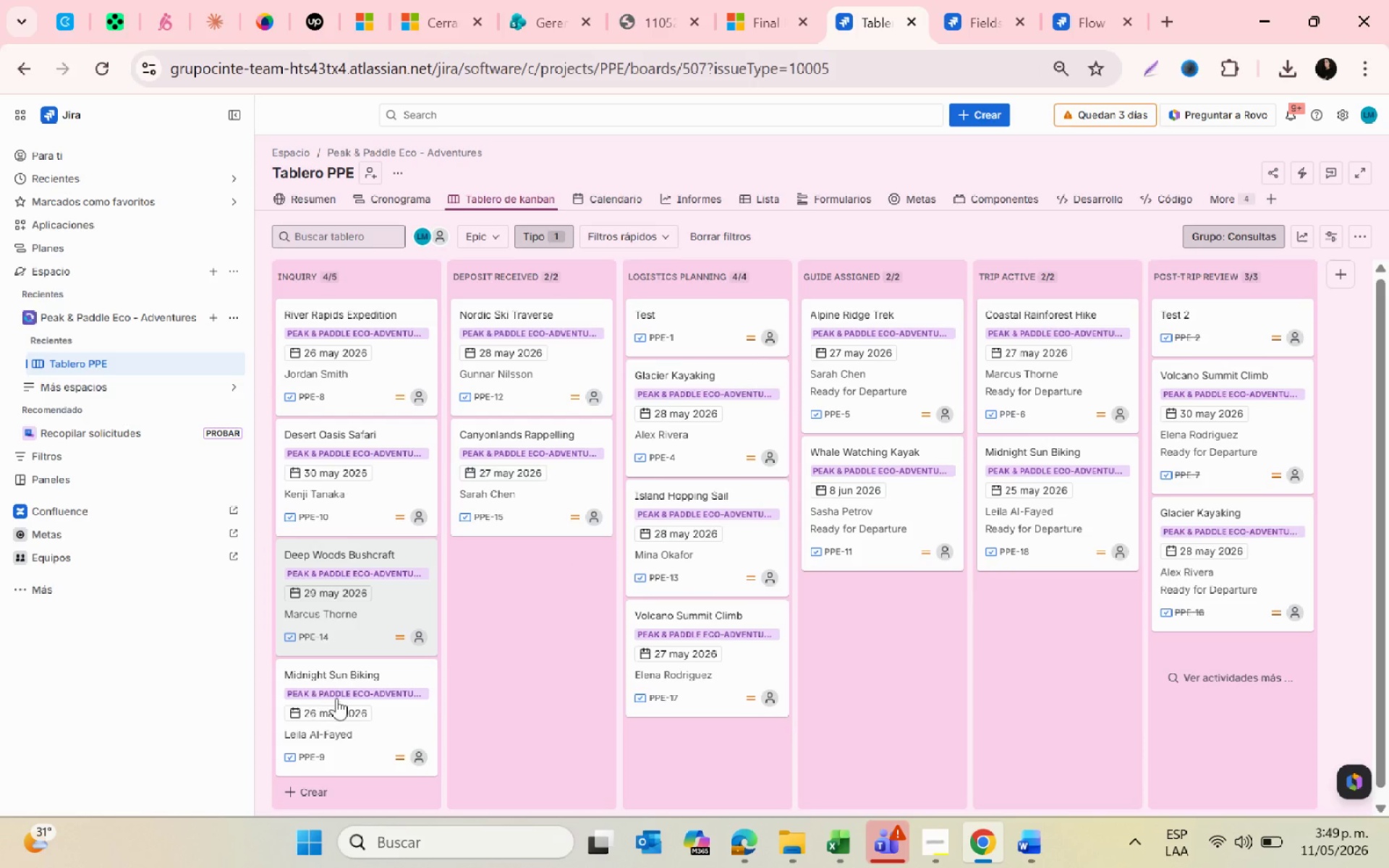 
left_click([394, 724])
 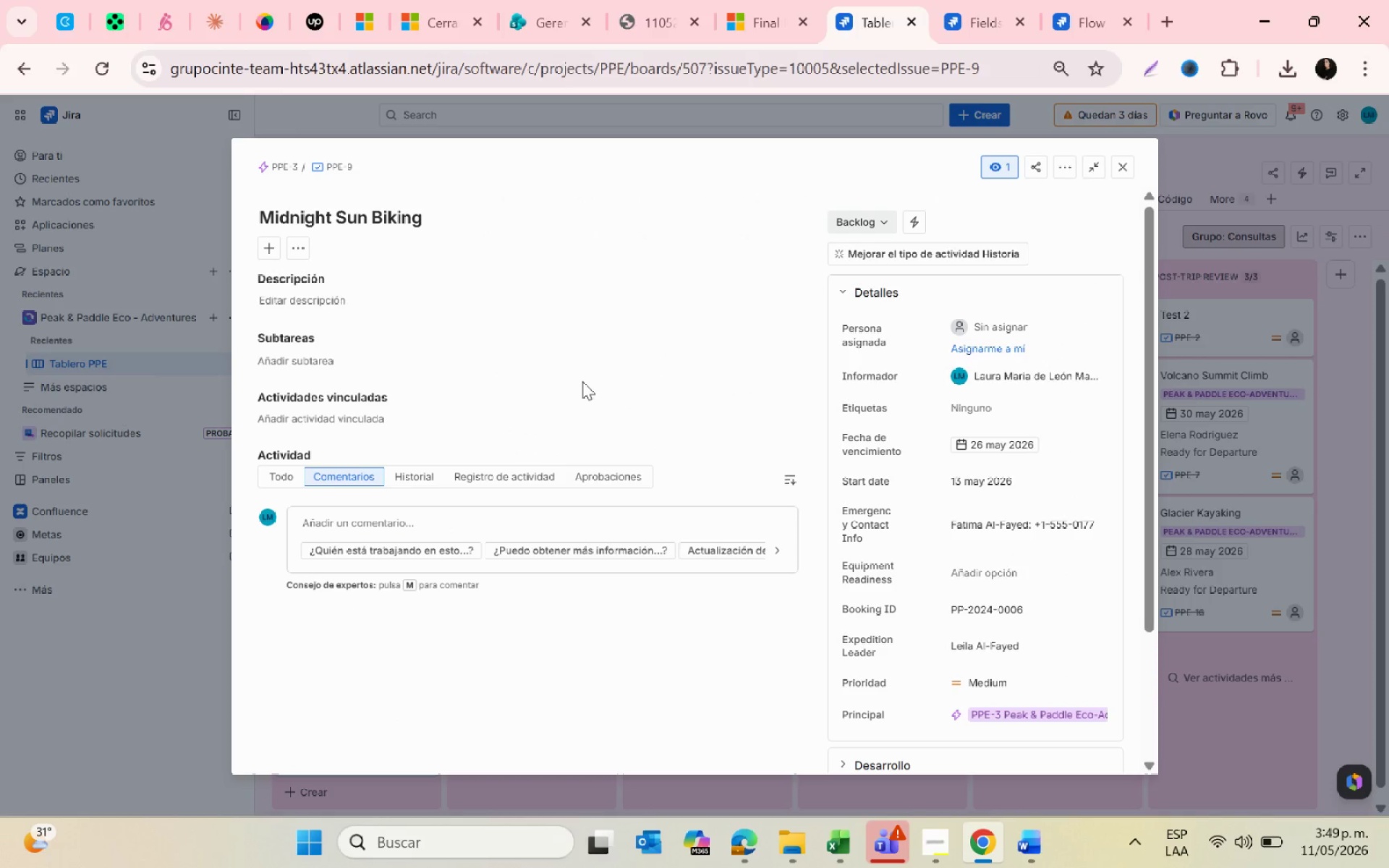 
left_click([401, 480])
 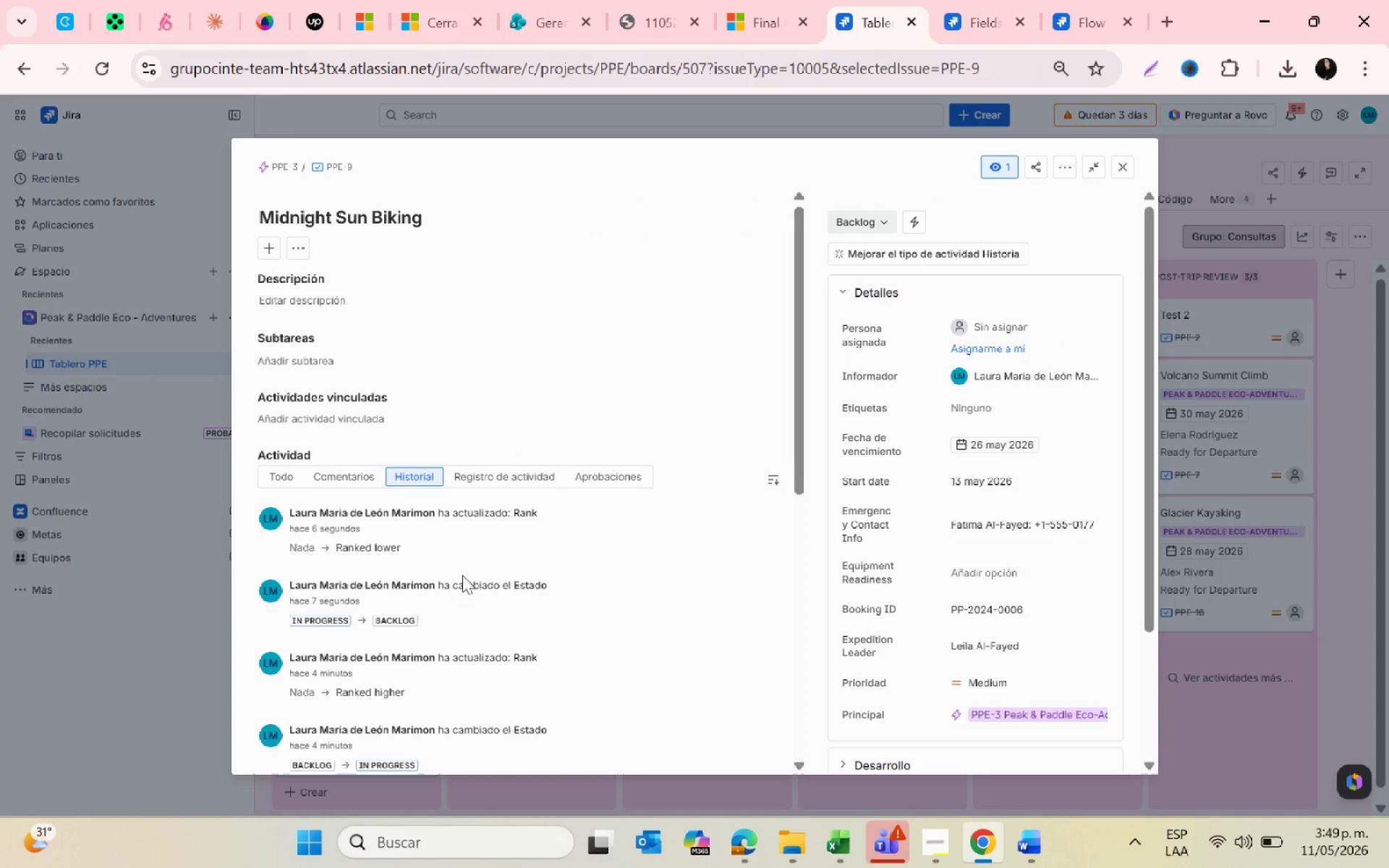 
scroll: coordinate [459, 575], scroll_direction: up, amount: 6.0
 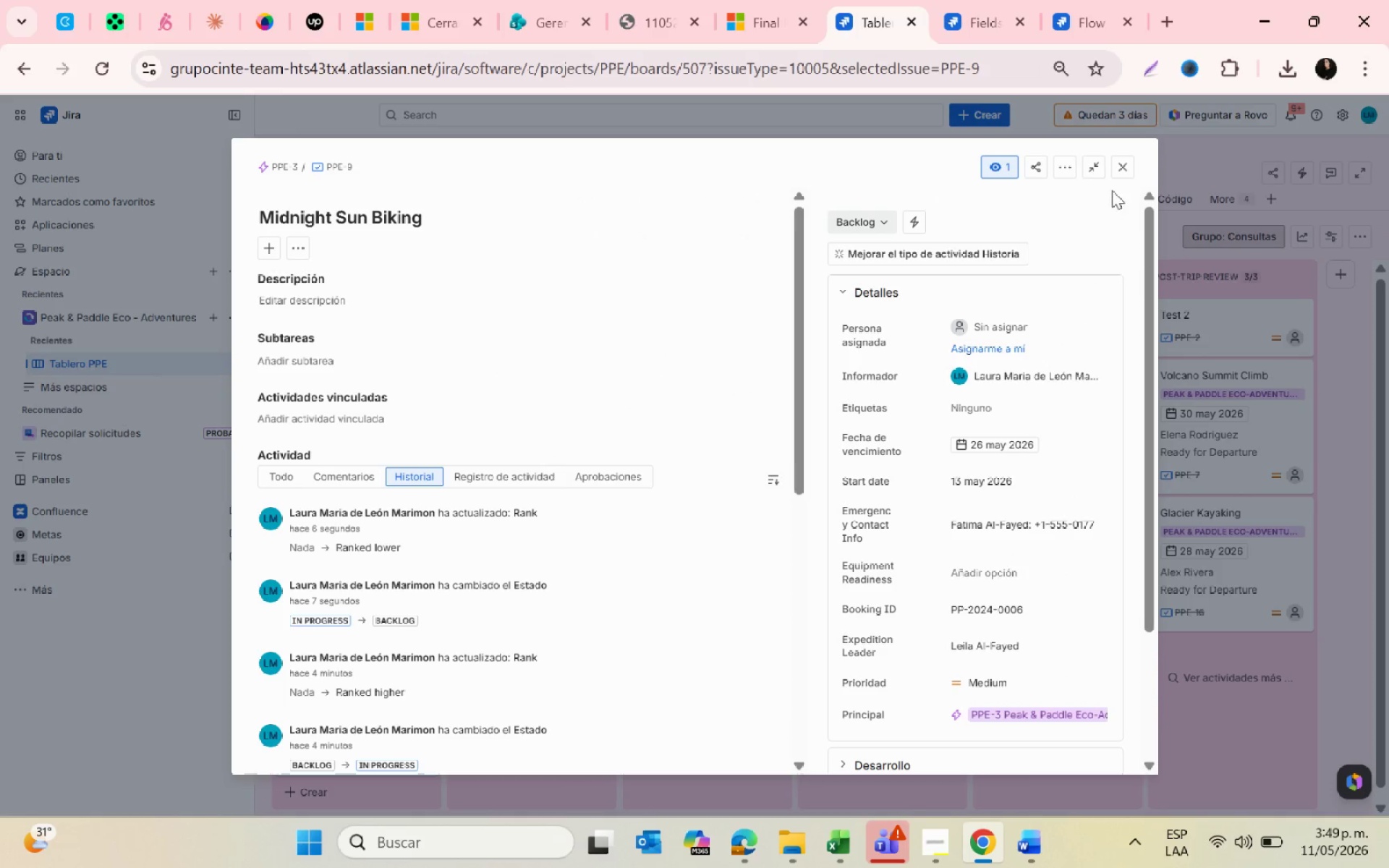 
left_click([1119, 166])
 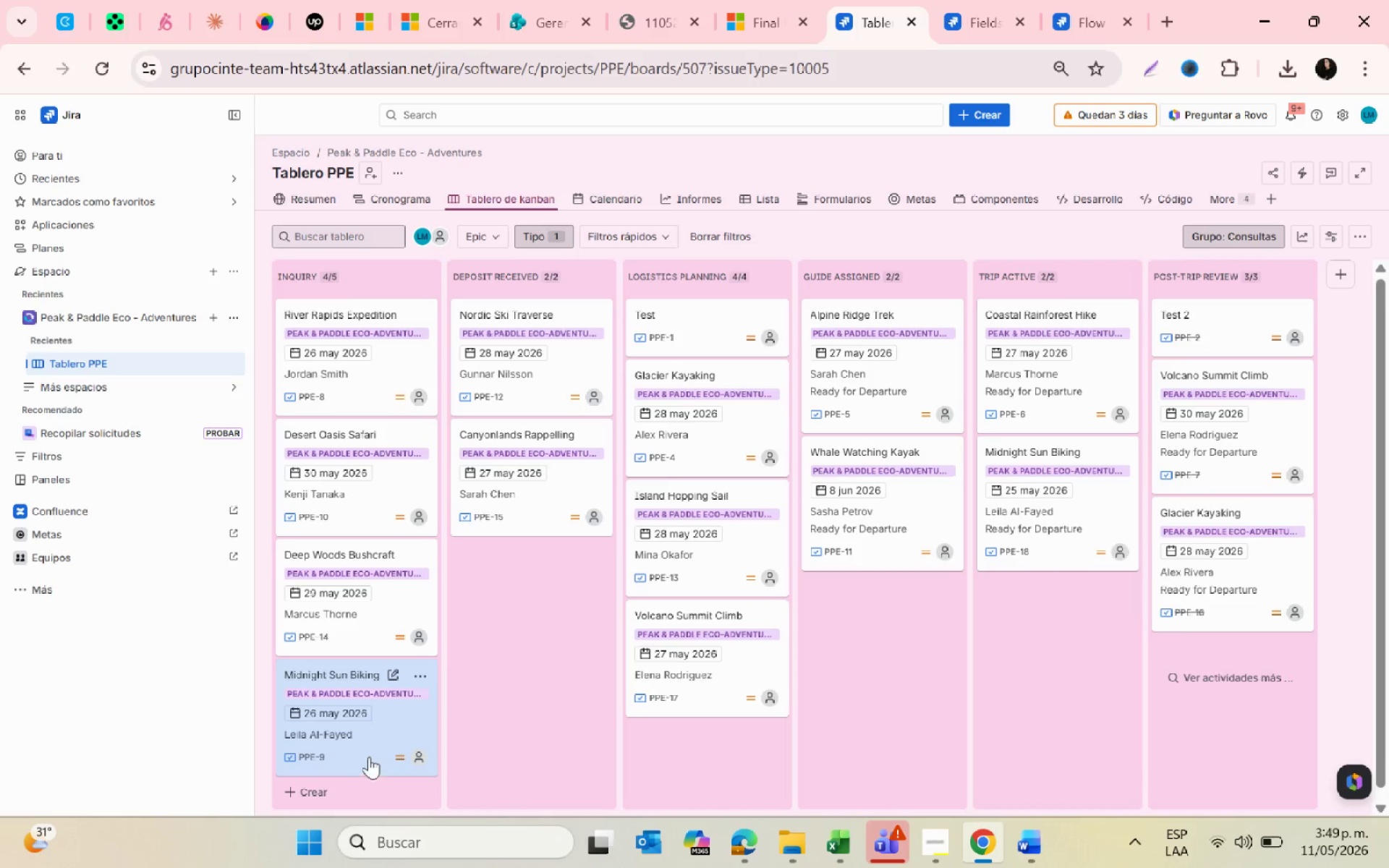 
left_click_drag(start_coordinate=[362, 751], to_coordinate=[629, 475])
 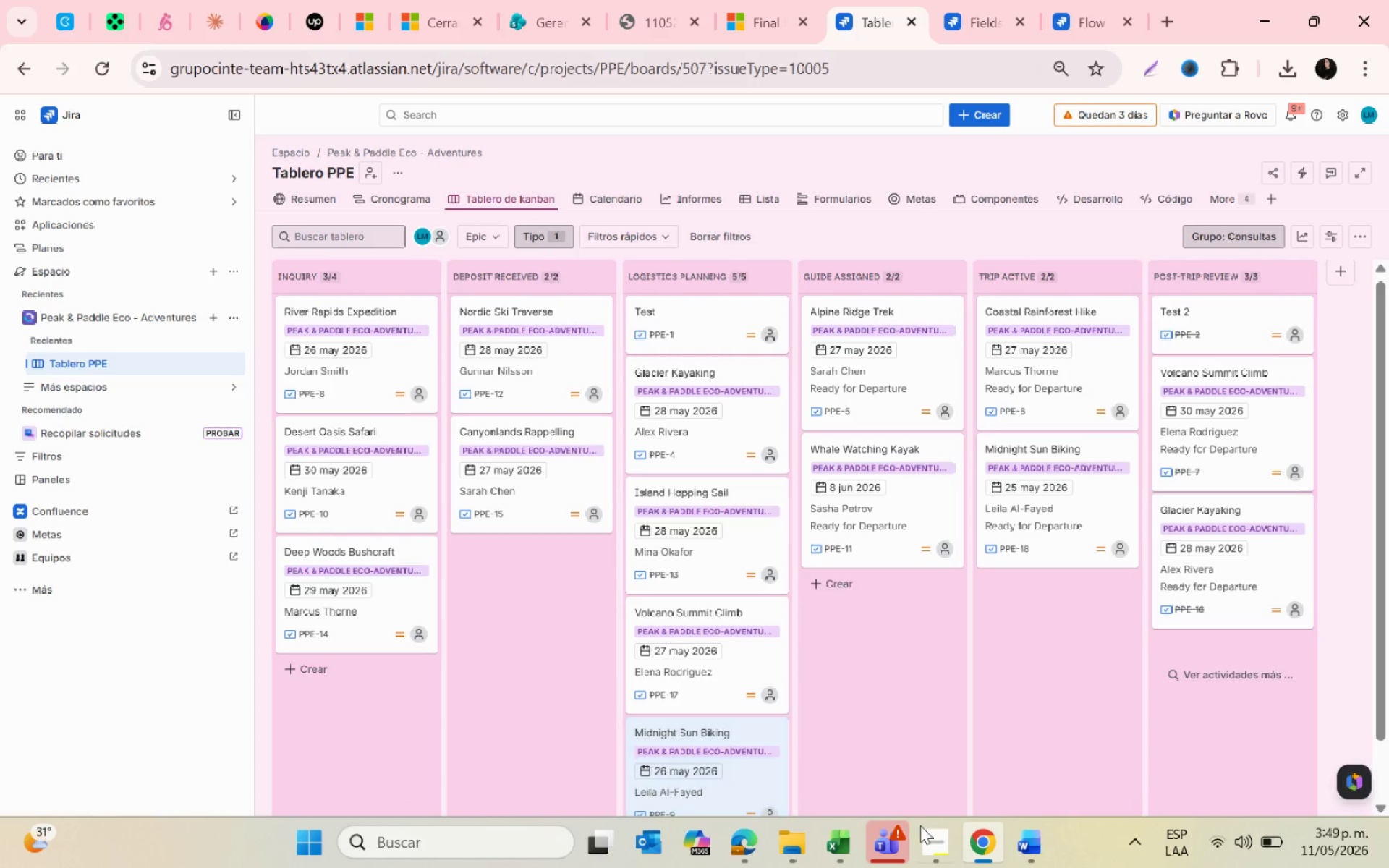 
left_click([841, 843])
 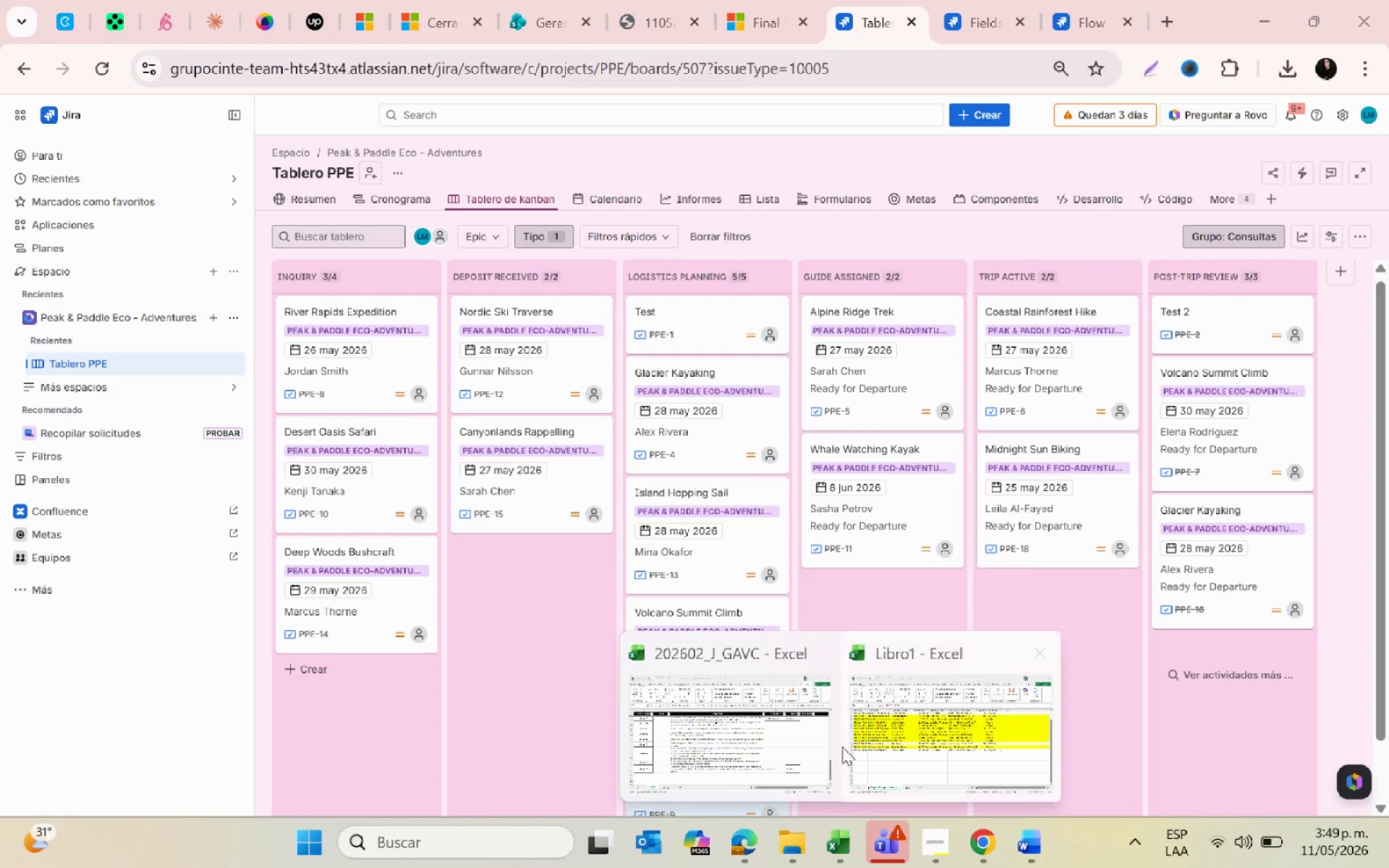 
left_click([878, 727])
 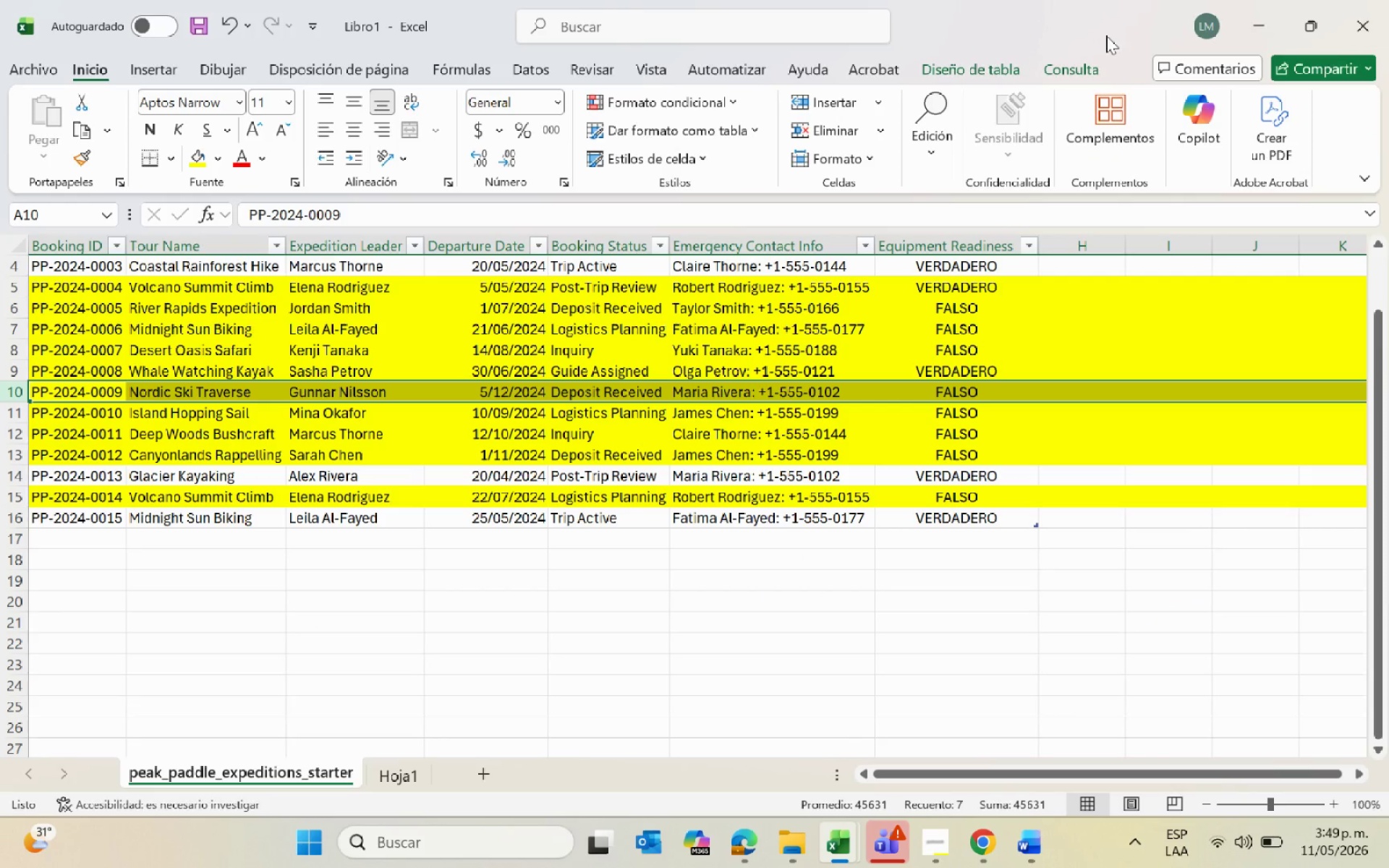 
left_click([1260, 27])
 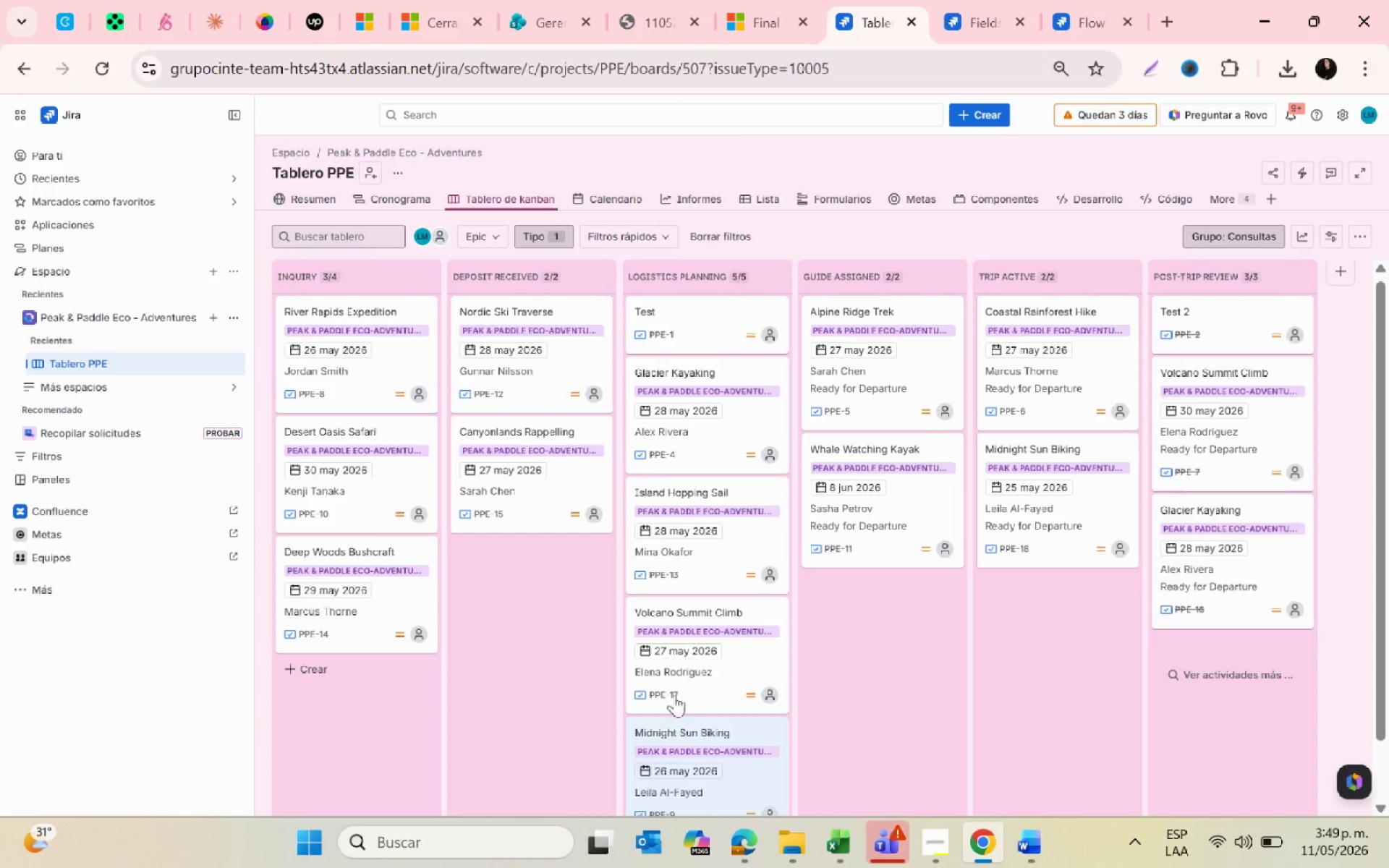 
left_click([742, 713])
 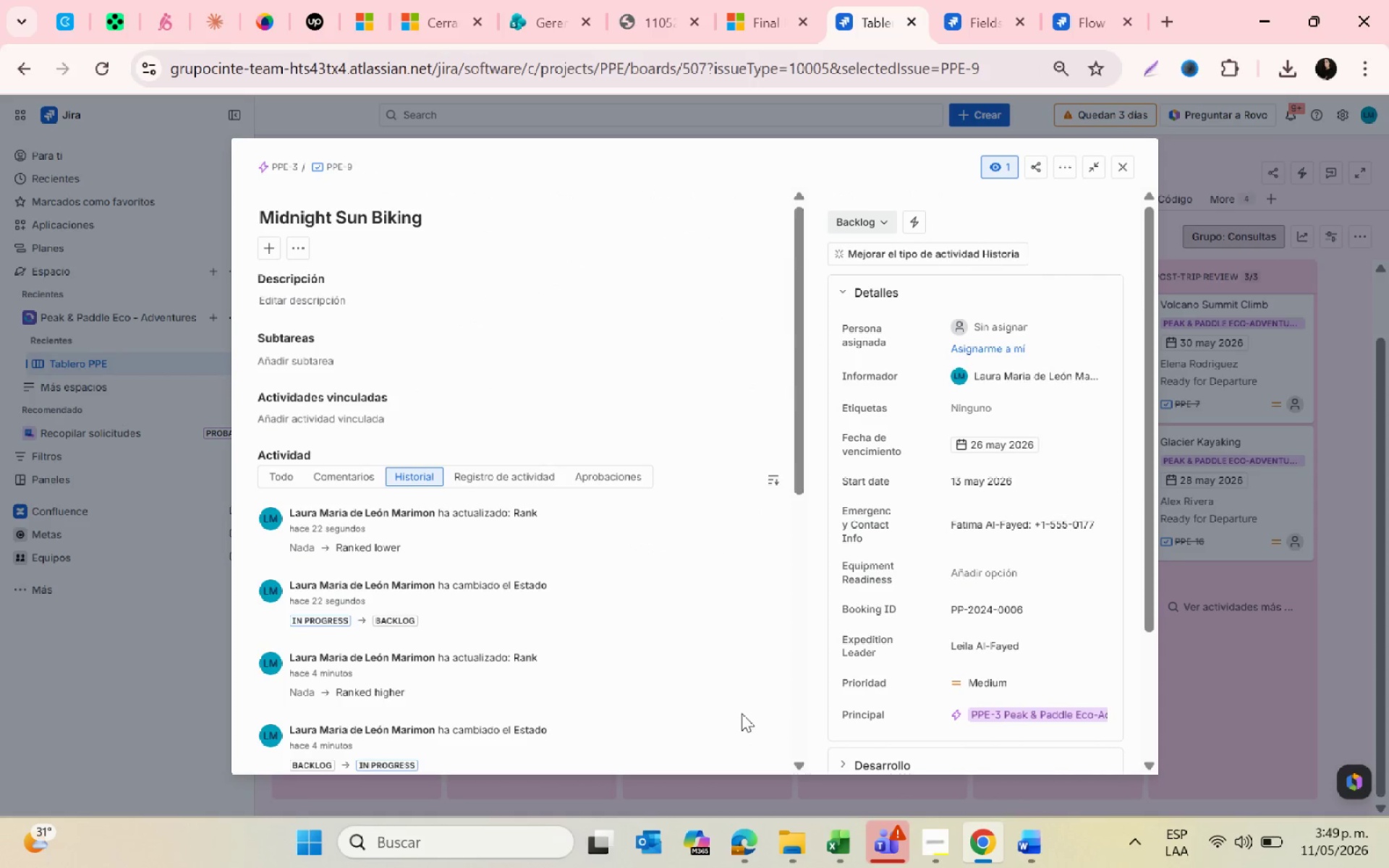 
scroll: coordinate [705, 667], scroll_direction: down, amount: 5.0
 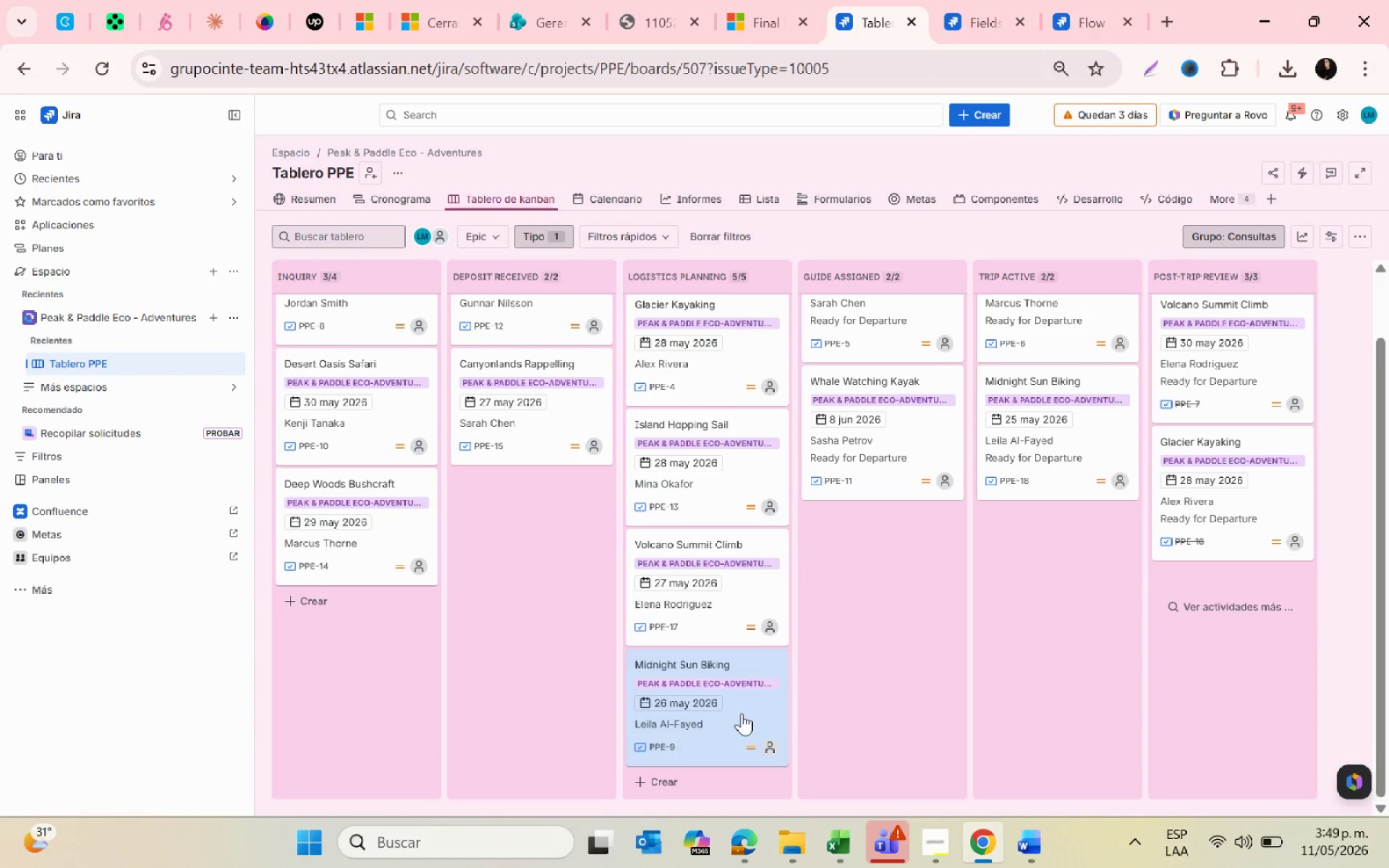 
scroll: coordinate [519, 578], scroll_direction: up, amount: 3.0
 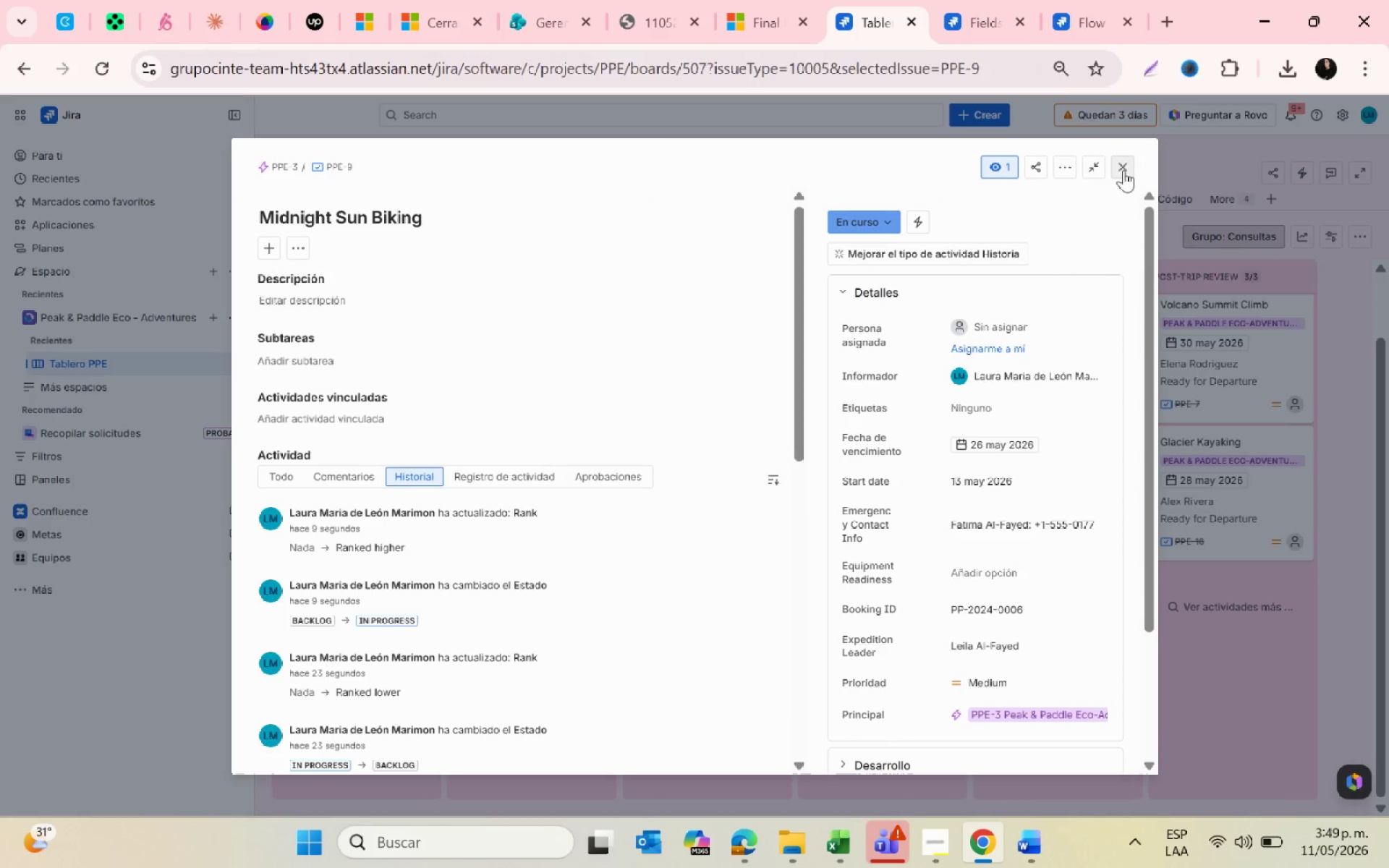 
double_click([998, 22])
 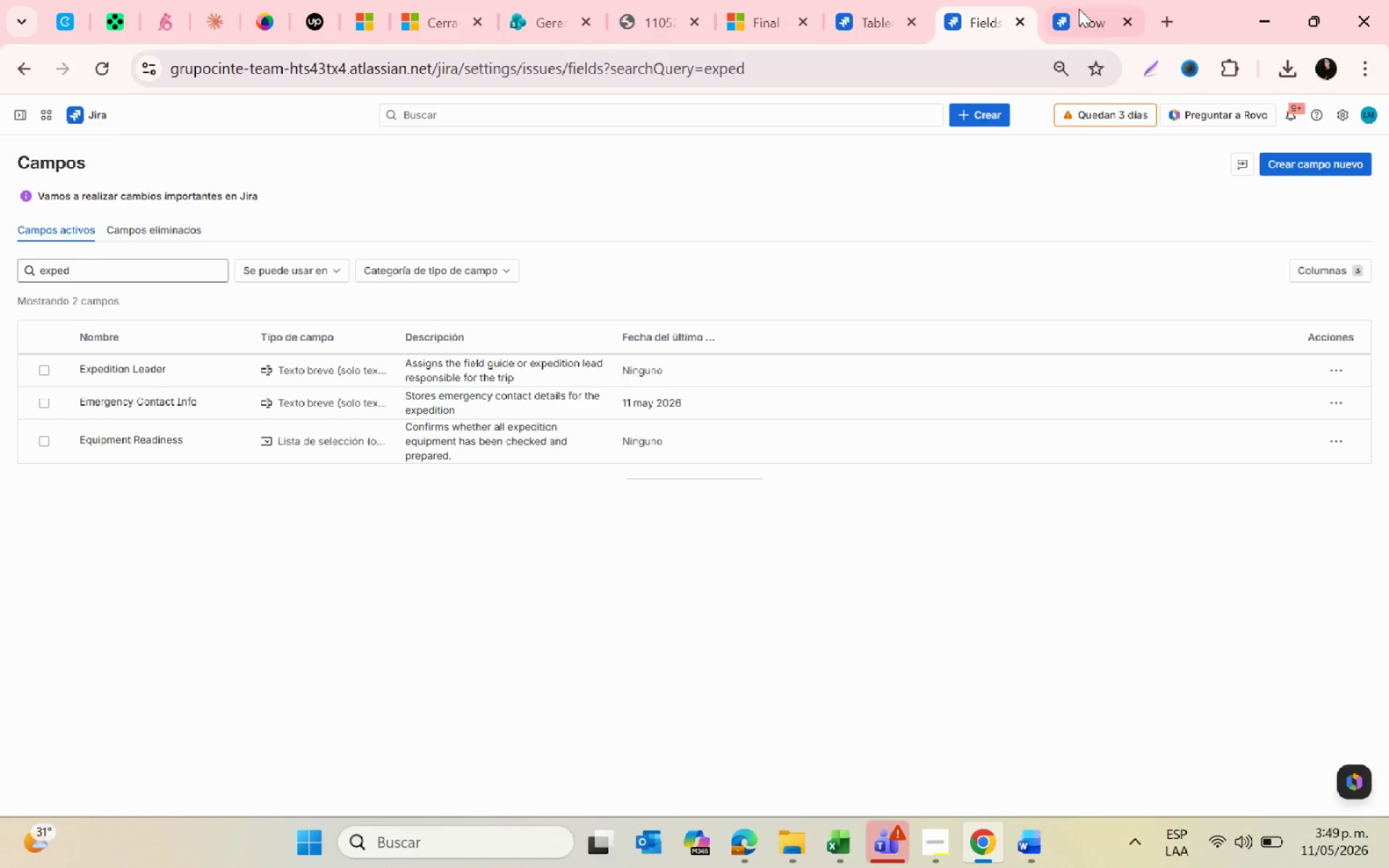 
left_click([1079, 9])
 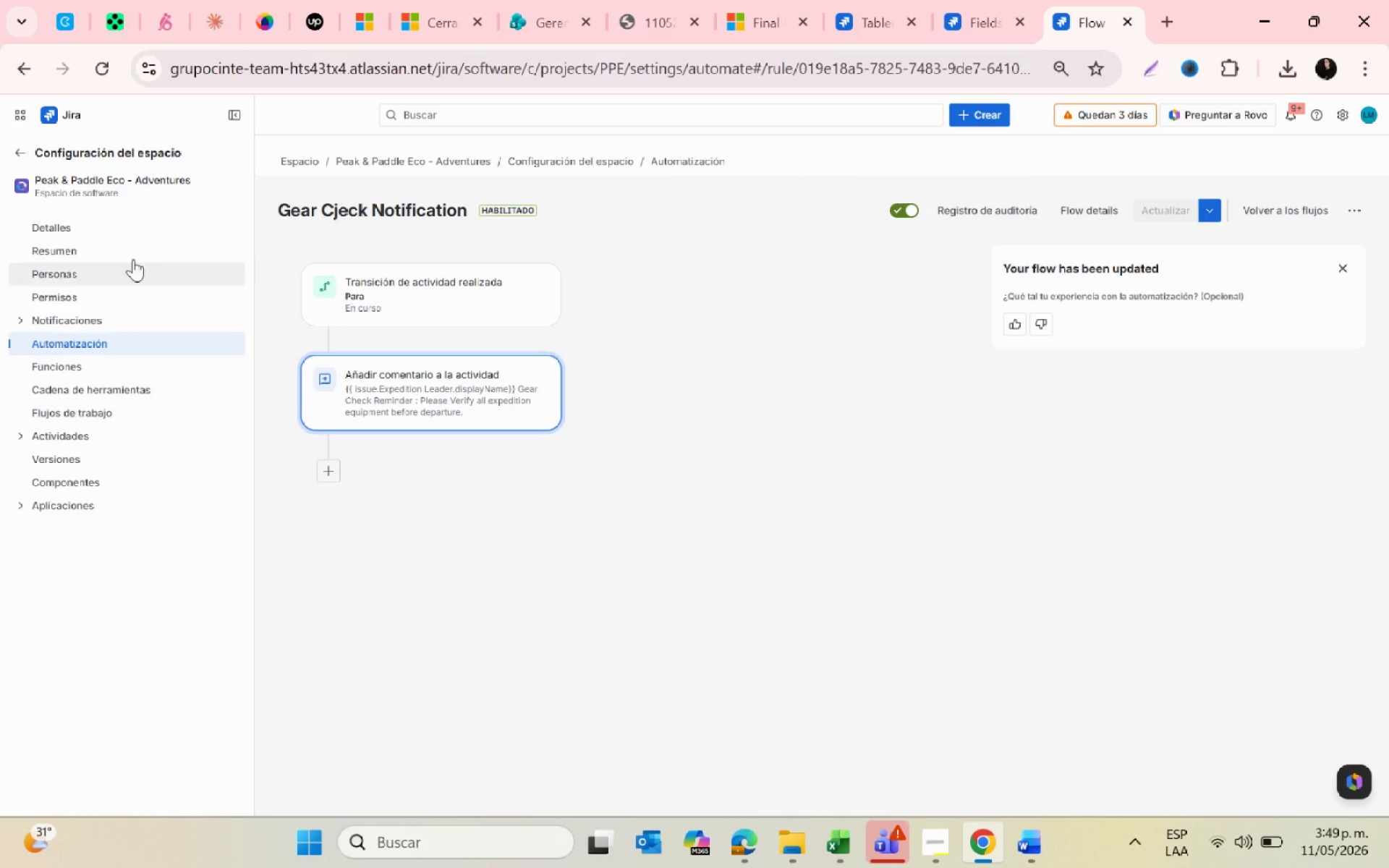 
left_click([106, 80])
 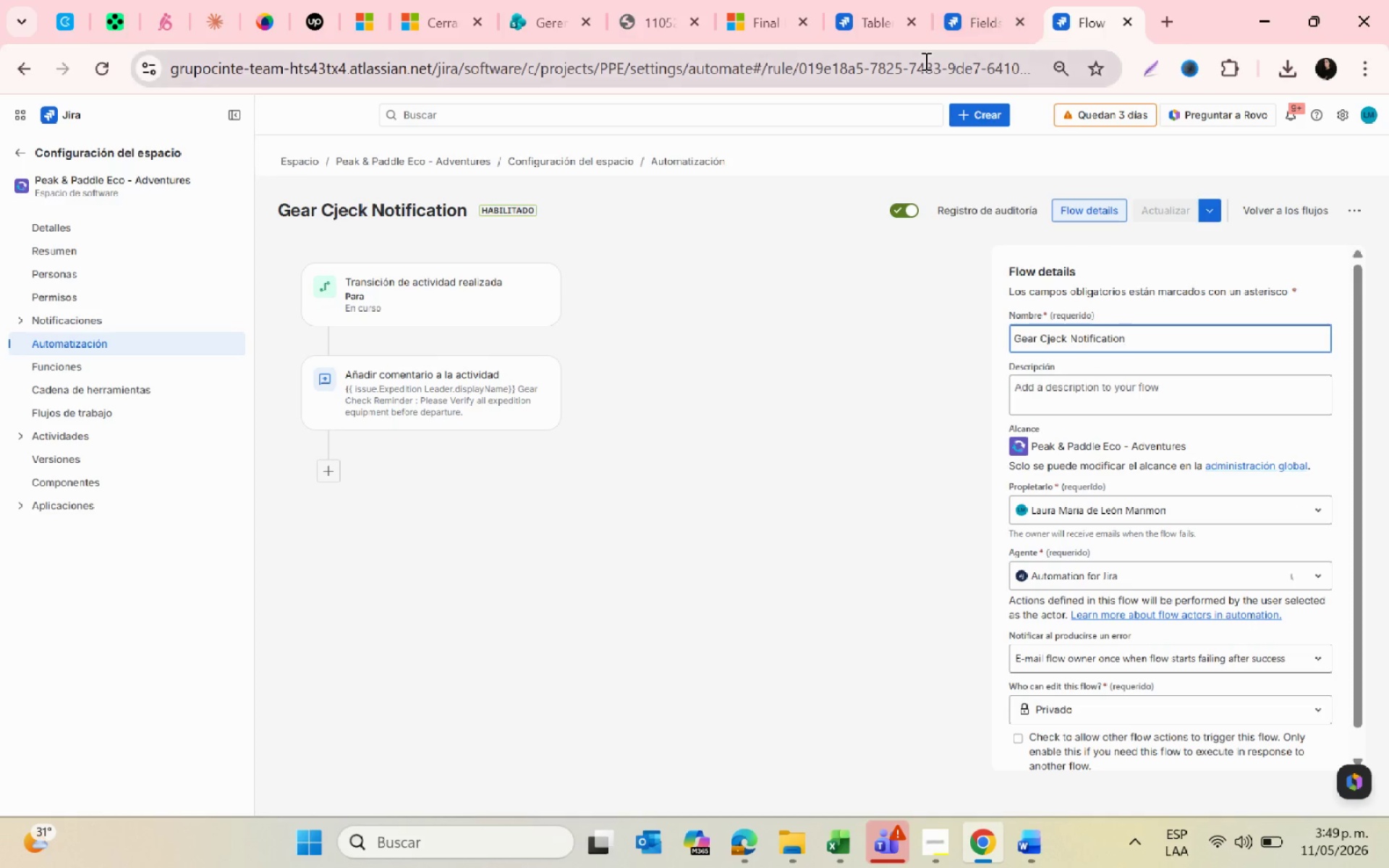 
wait(7.8)
 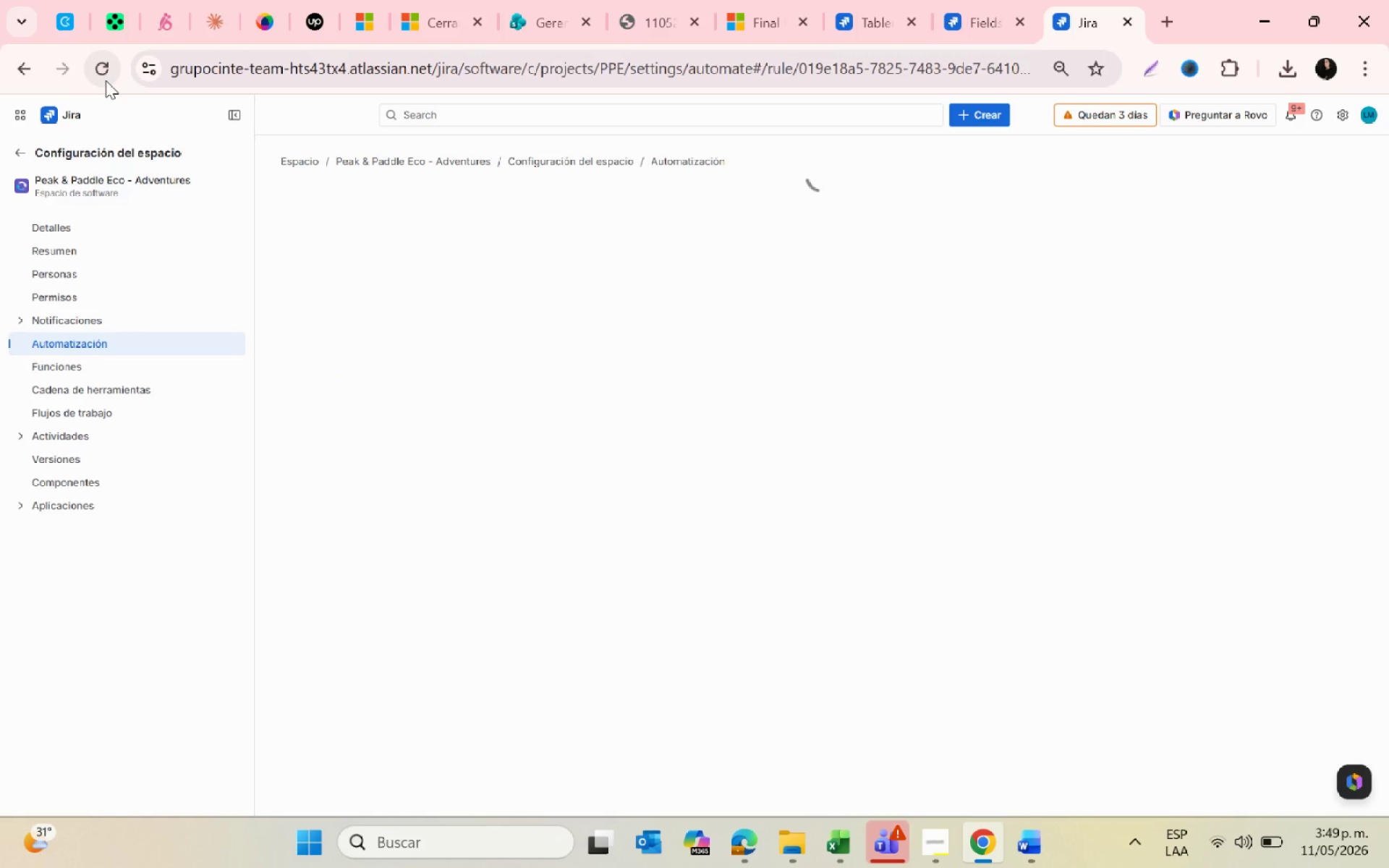 
left_click([985, 15])
 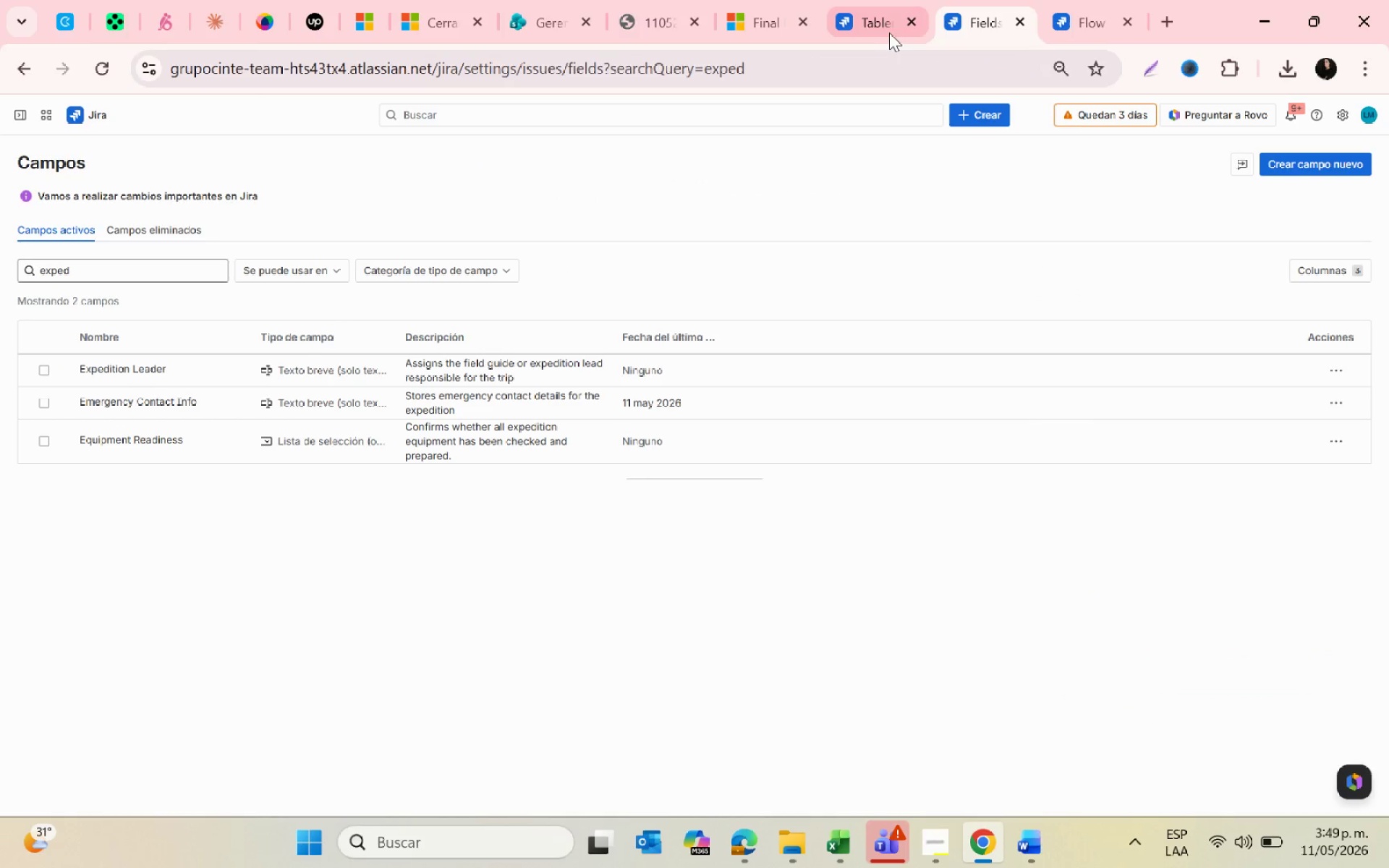 
left_click([880, 25])
 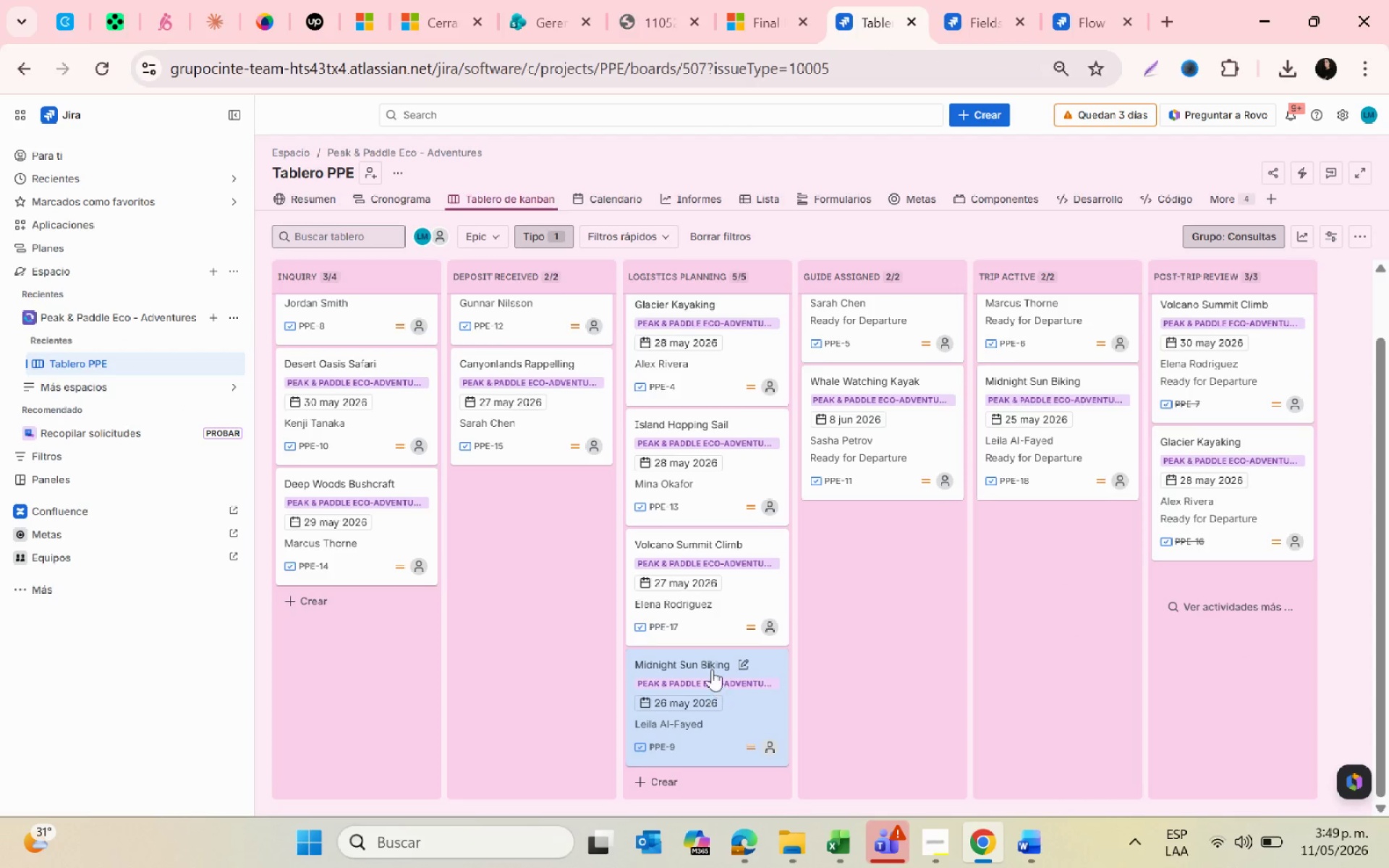 
left_click([698, 661])
 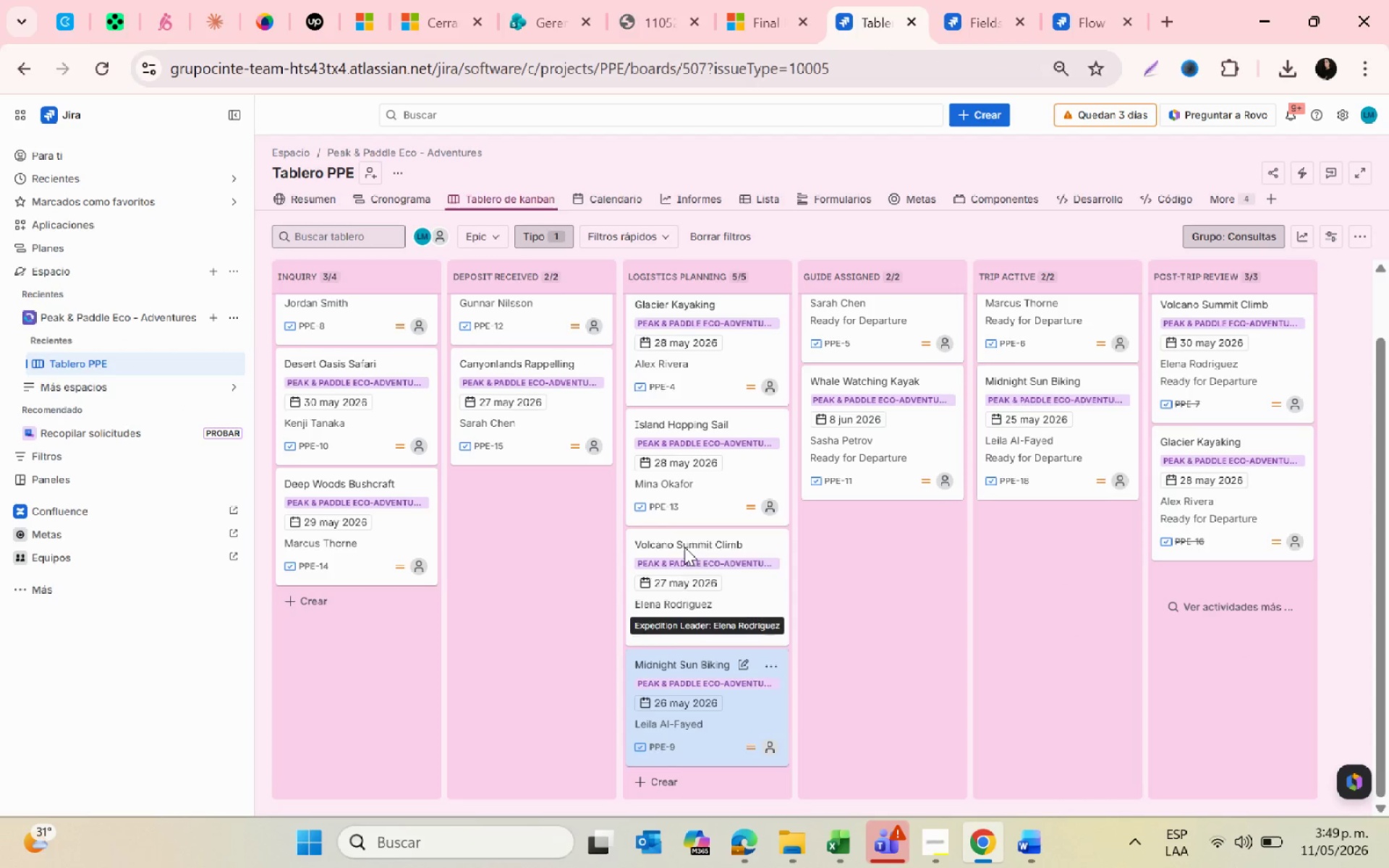 
left_click([684, 547])
 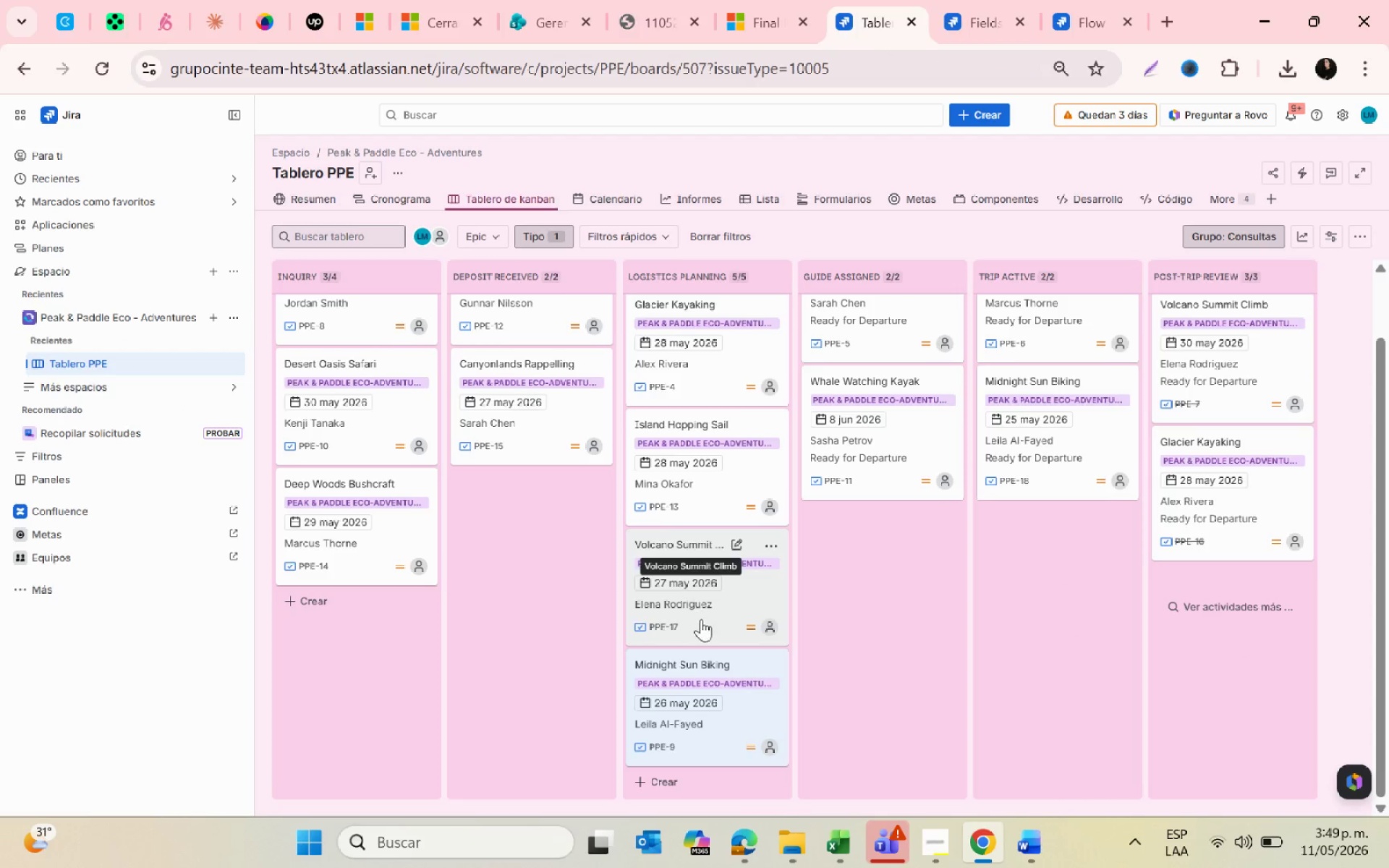 
left_click([706, 622])
 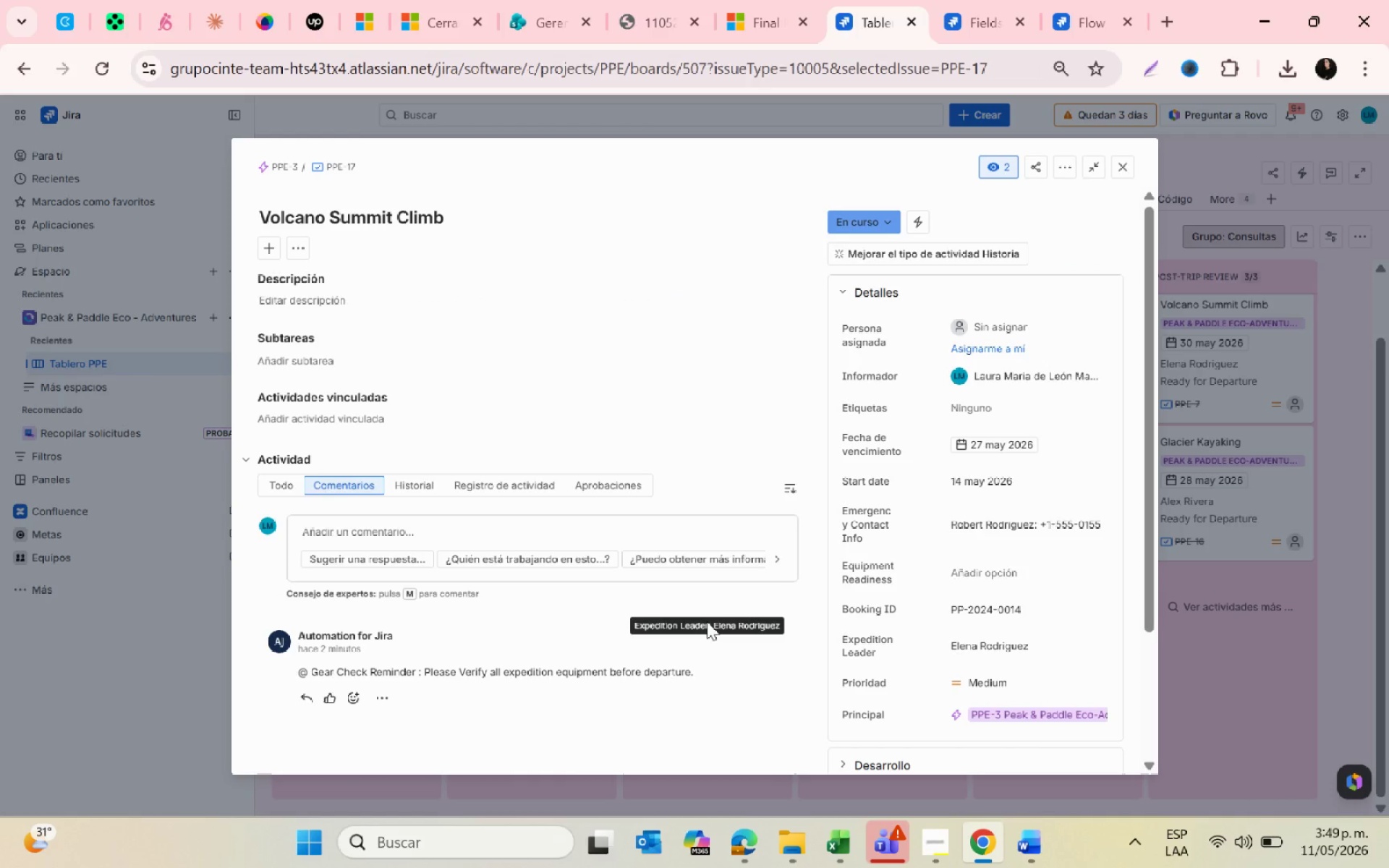 
left_click([1129, 161])
 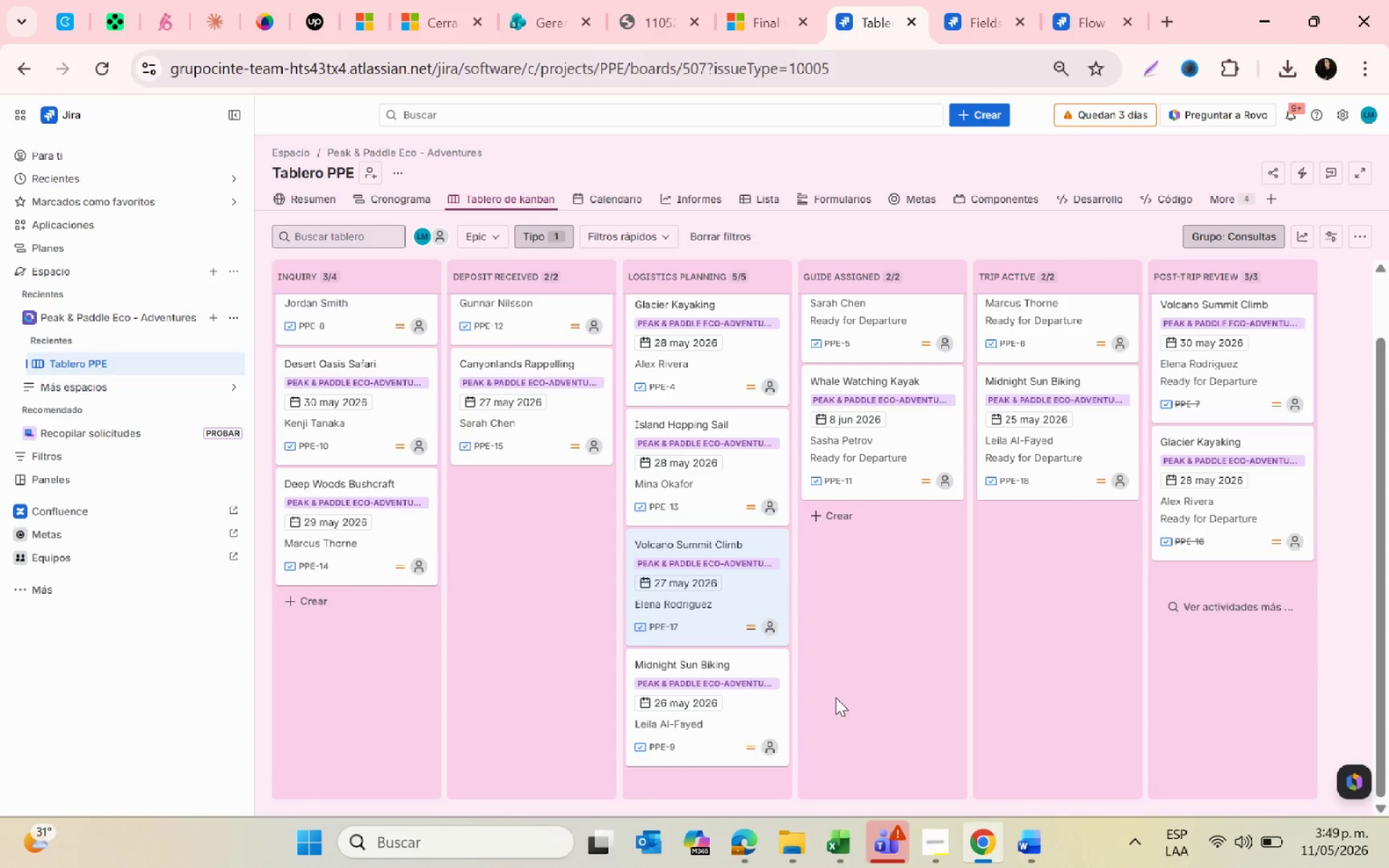 
left_click([729, 752])
 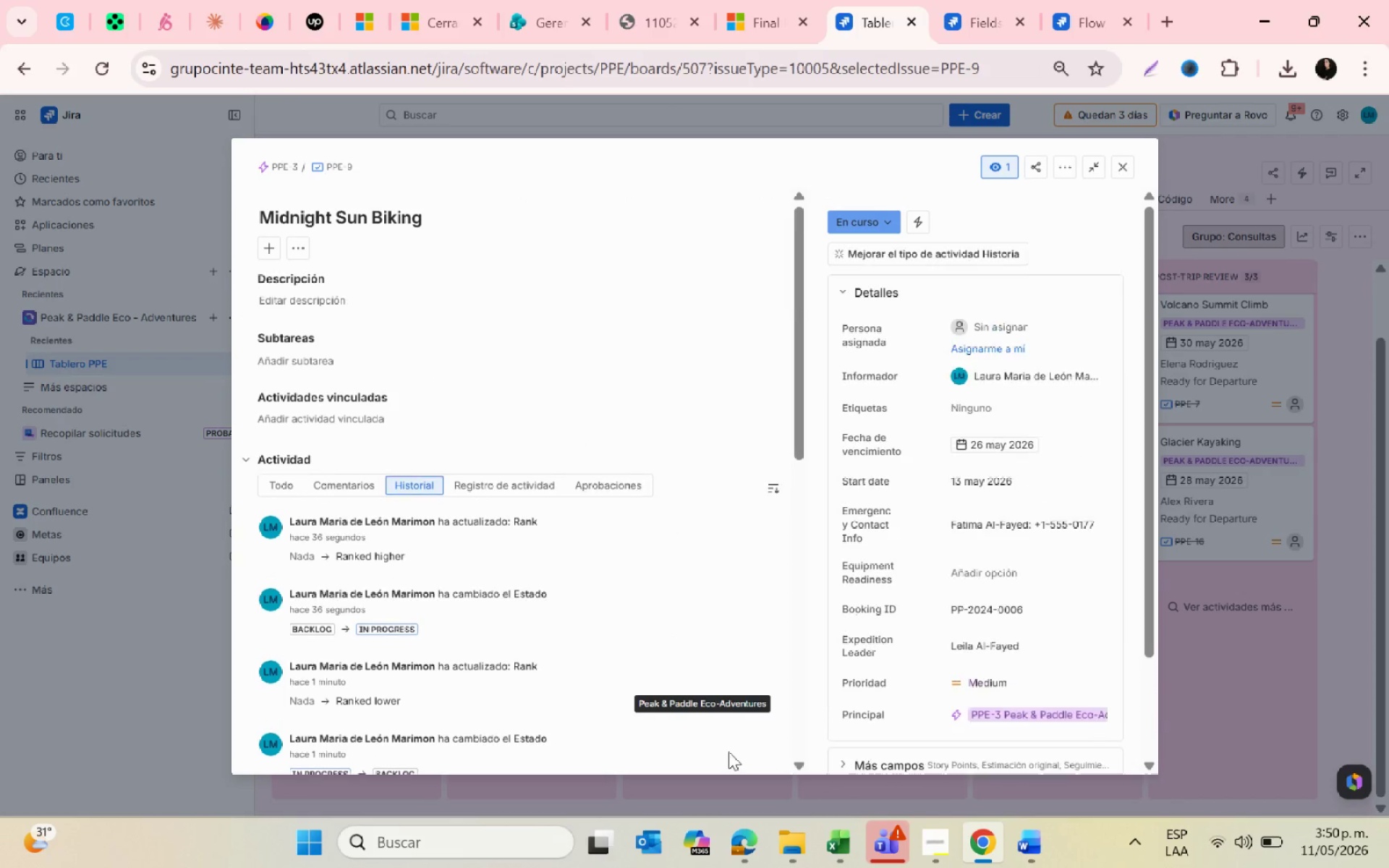 
scroll: coordinate [370, 649], scroll_direction: down, amount: 9.0
 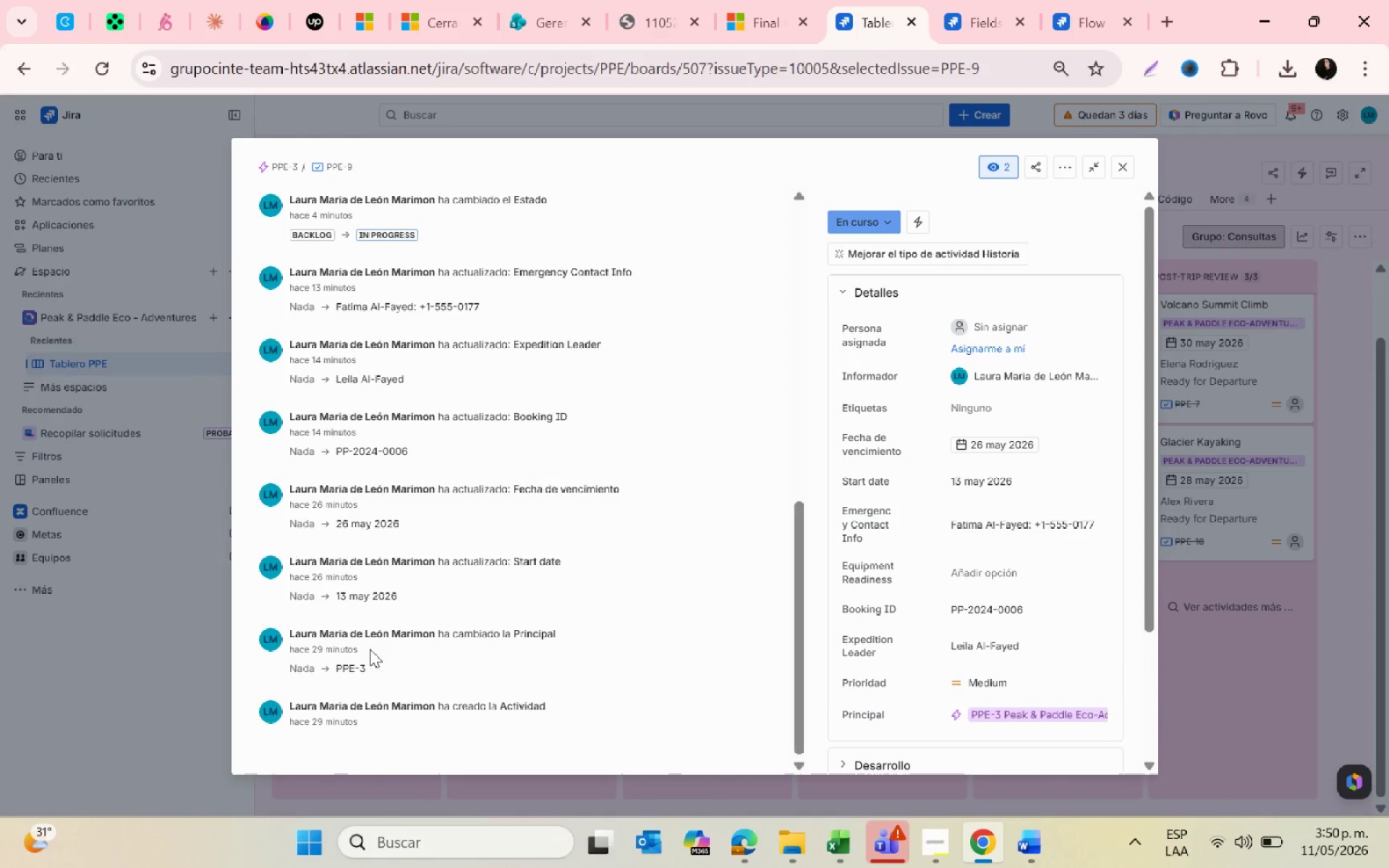 
scroll: coordinate [370, 649], scroll_direction: up, amount: 11.0
 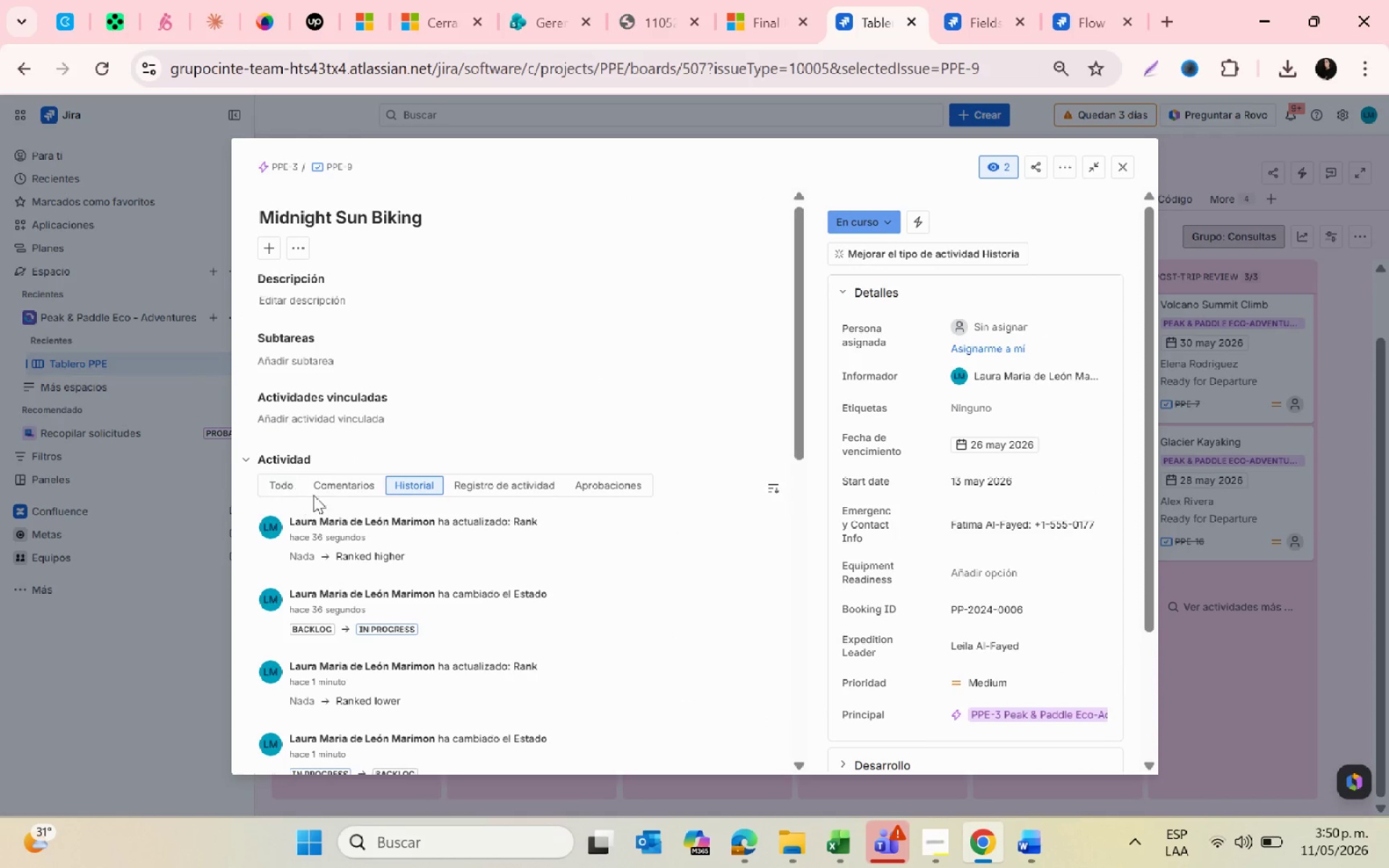 
left_click([325, 488])
 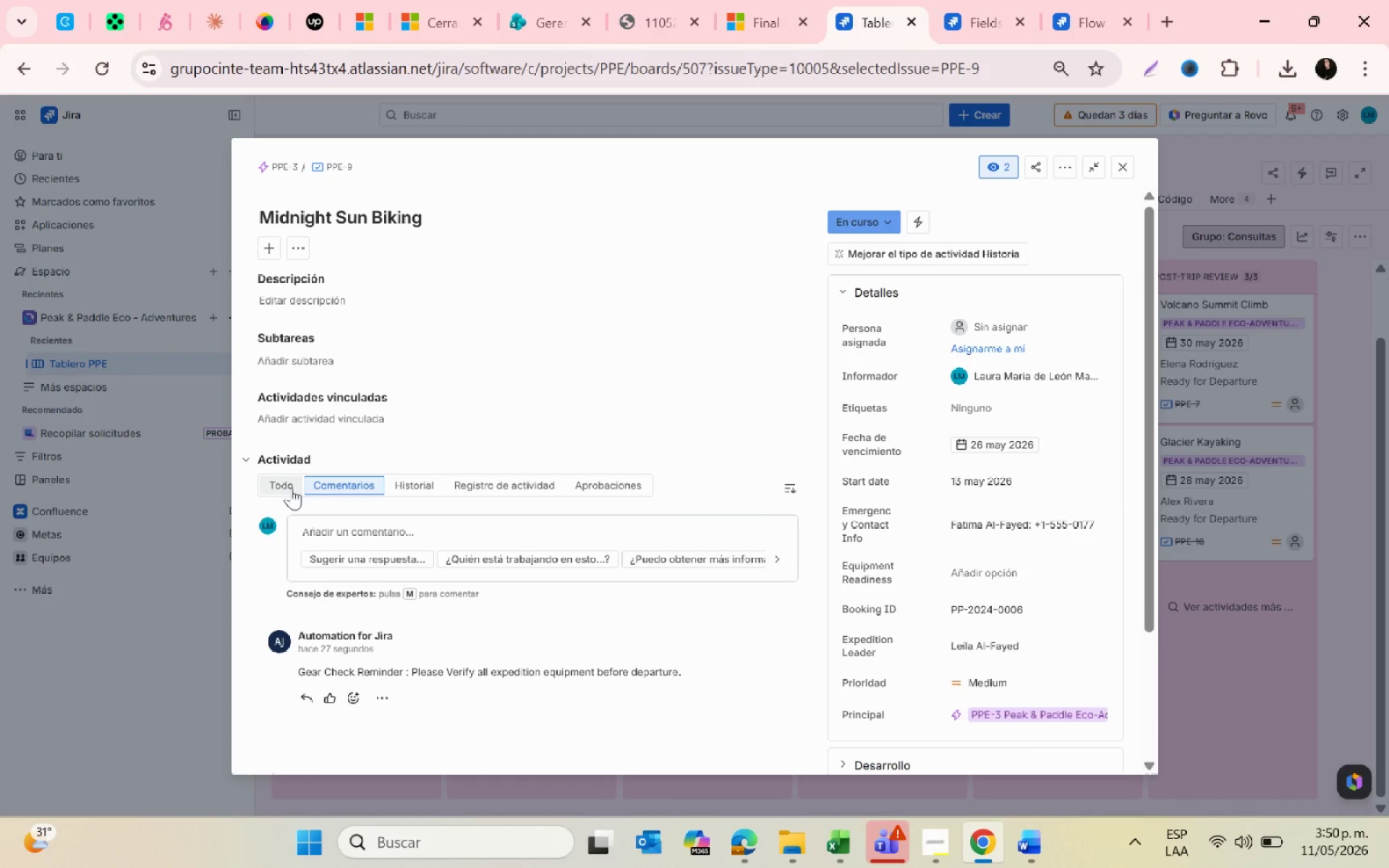 
wait(5.86)
 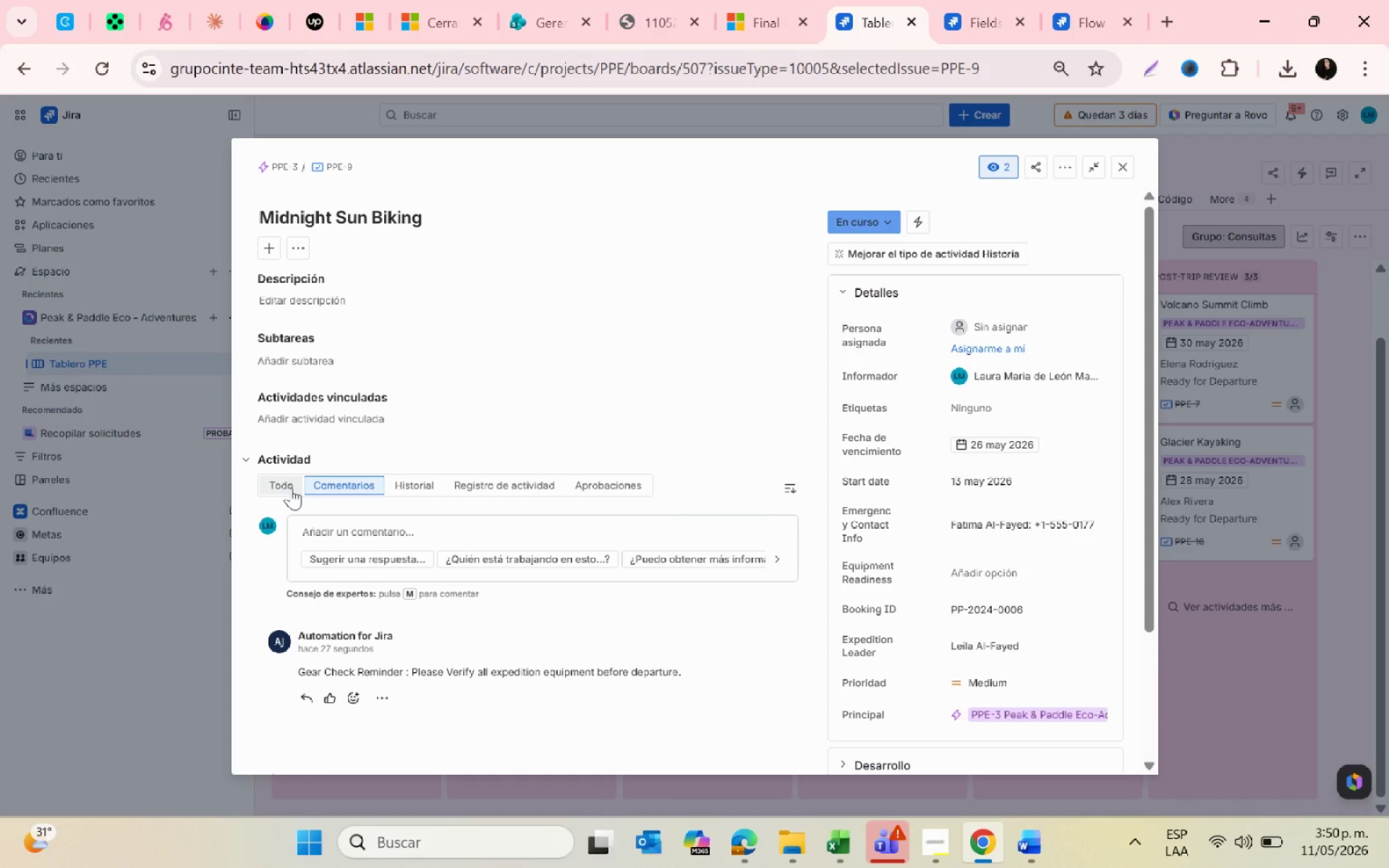 
left_click([1126, 174])
 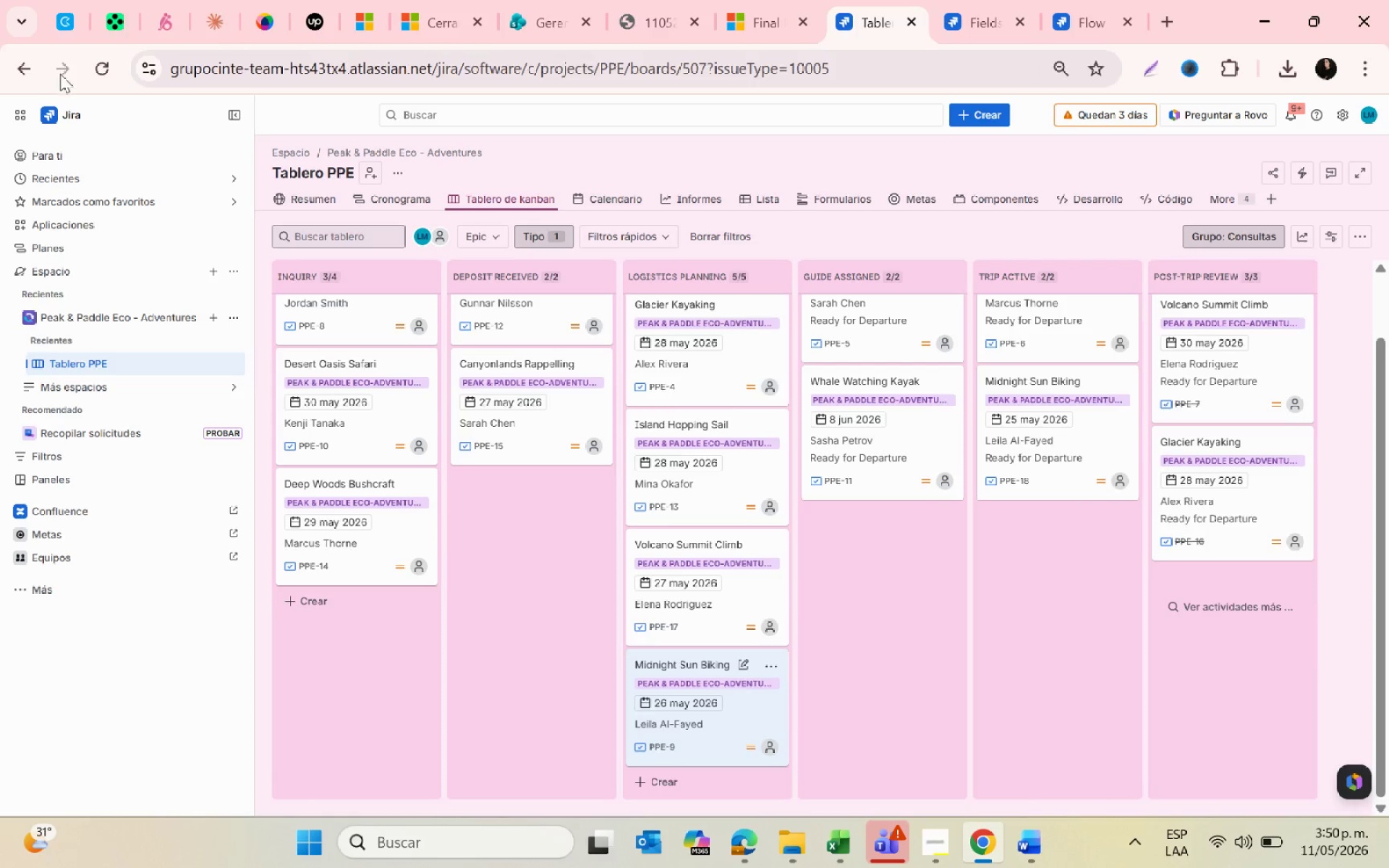 
left_click([101, 63])
 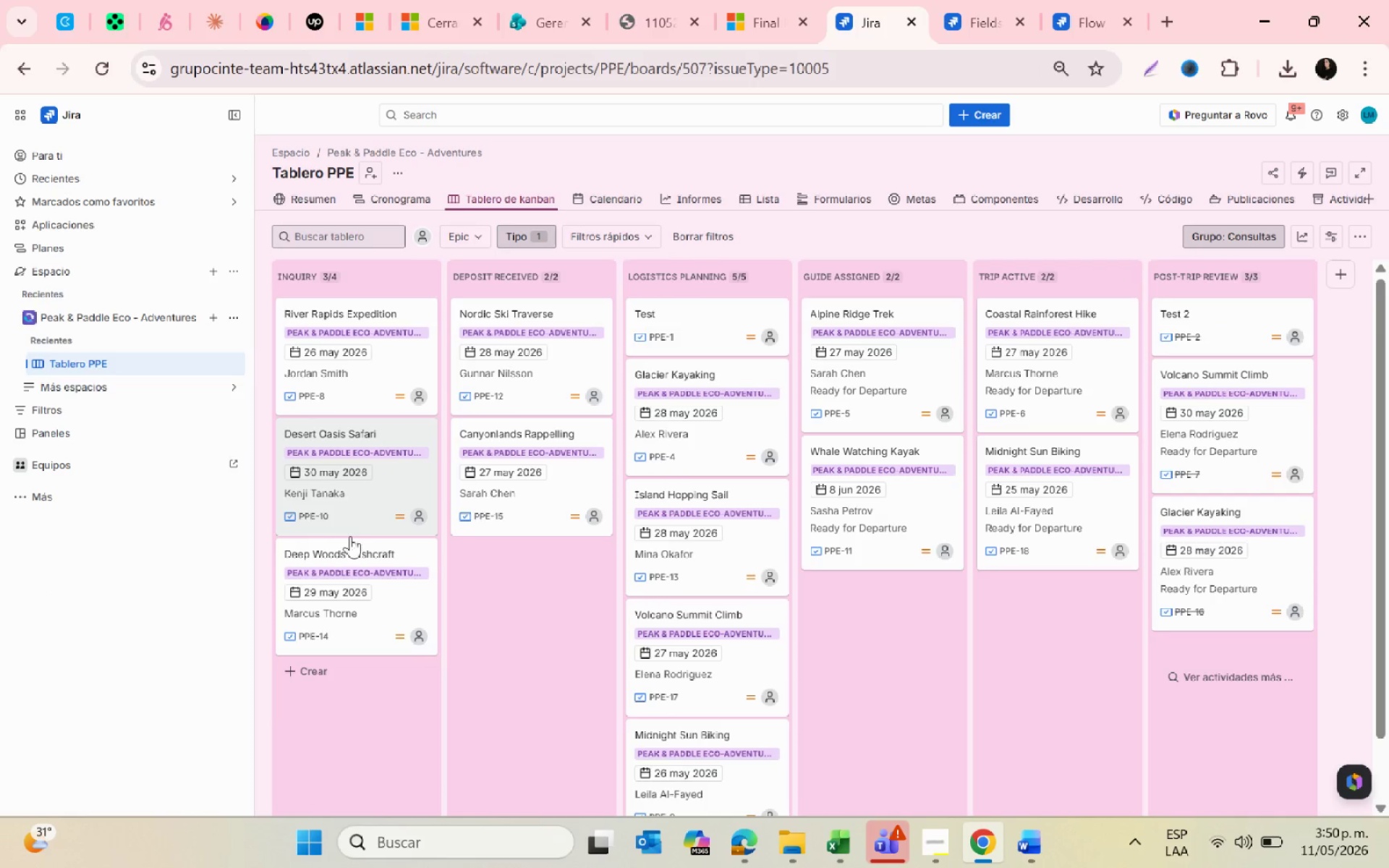 
left_click([363, 395])
 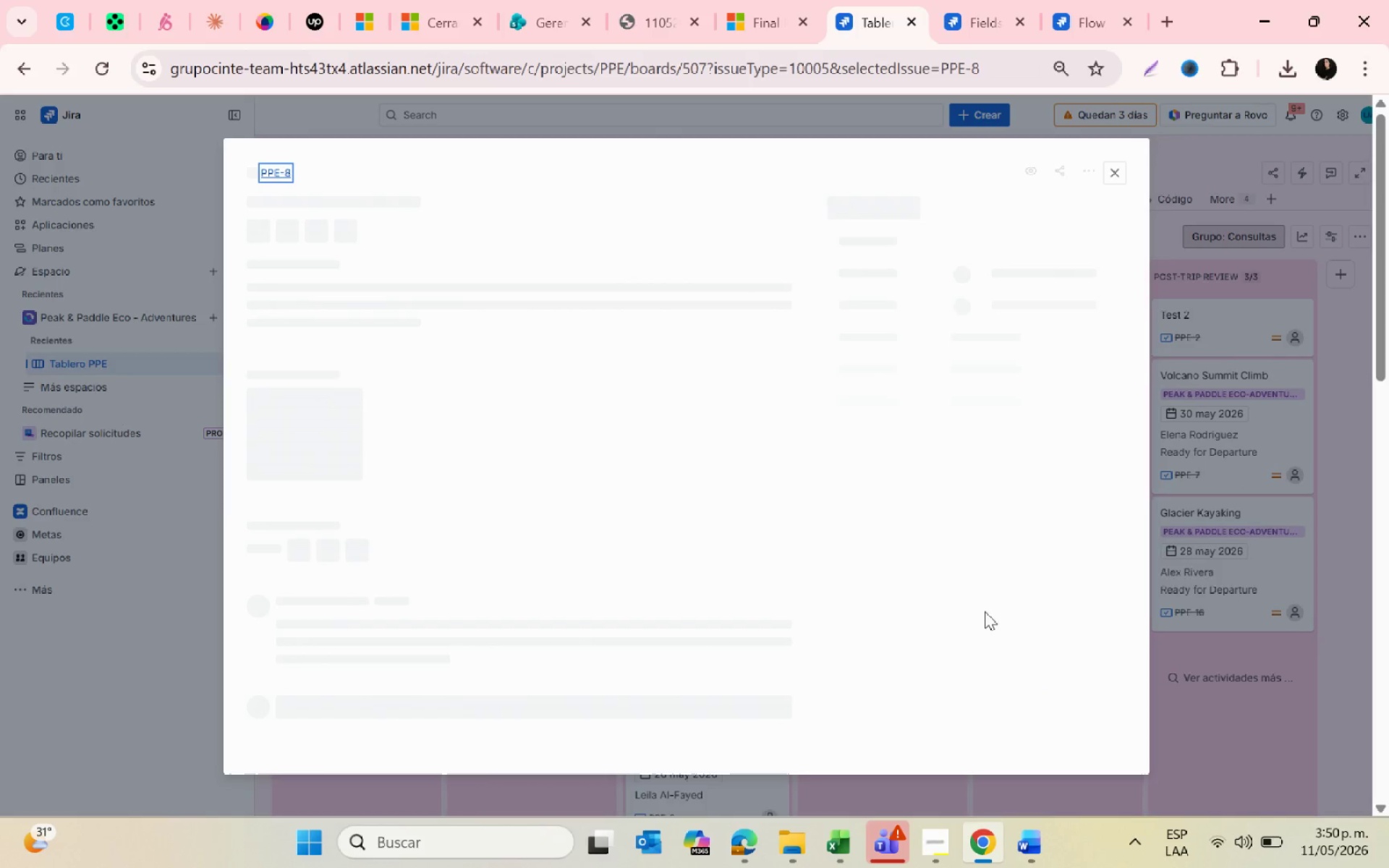 
left_click([967, 612])
 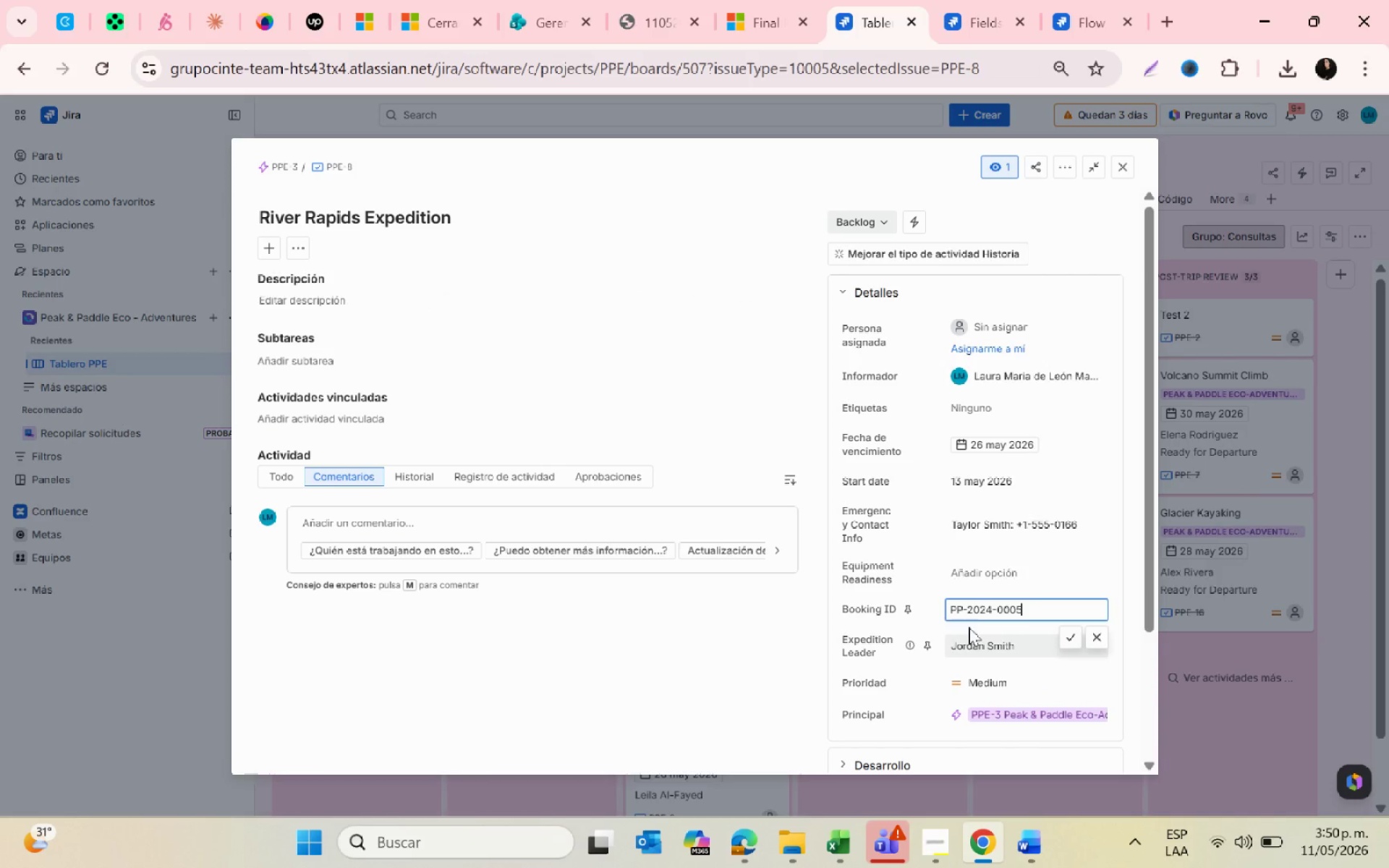 
double_click([960, 577])
 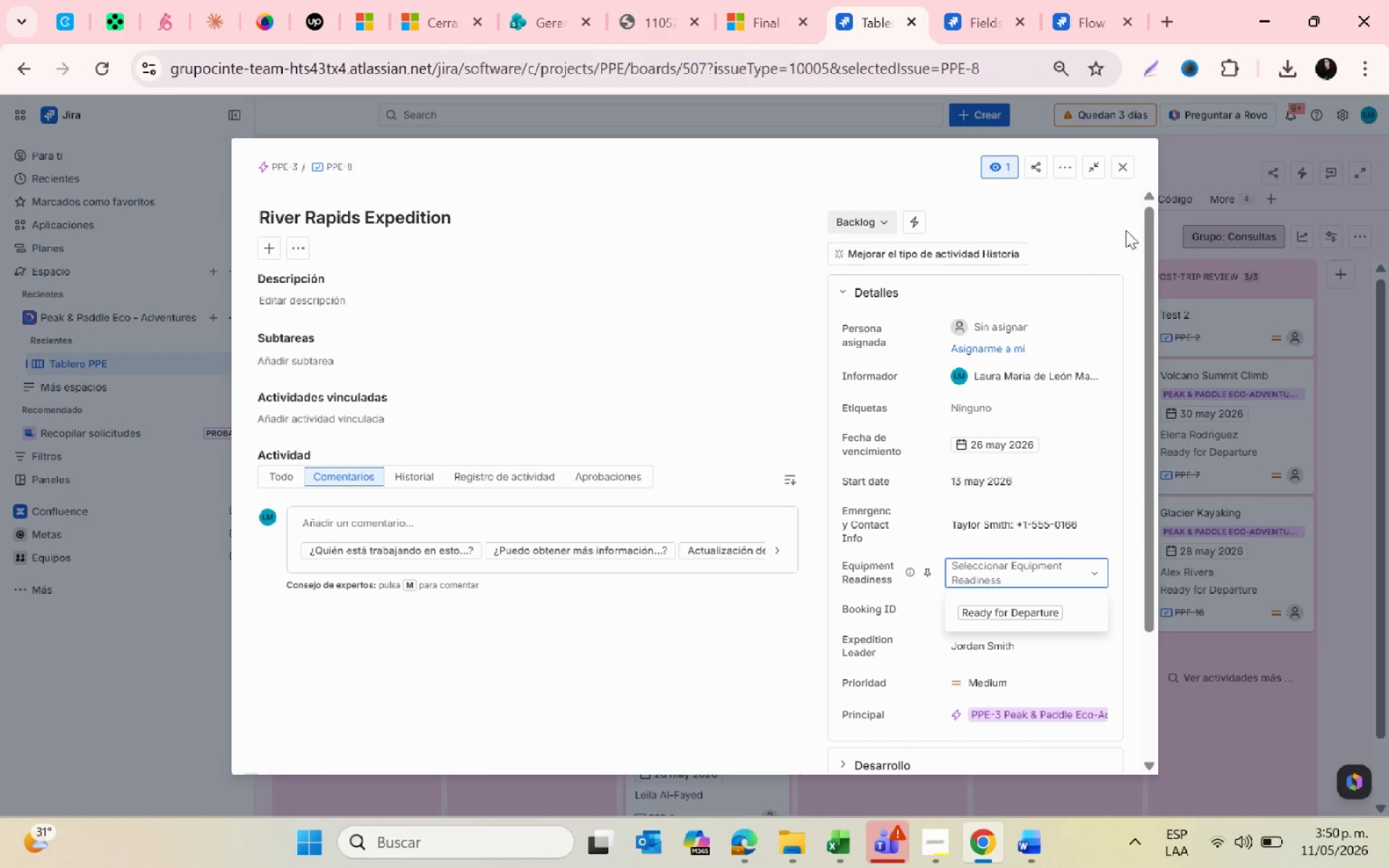 
left_click([1120, 167])
 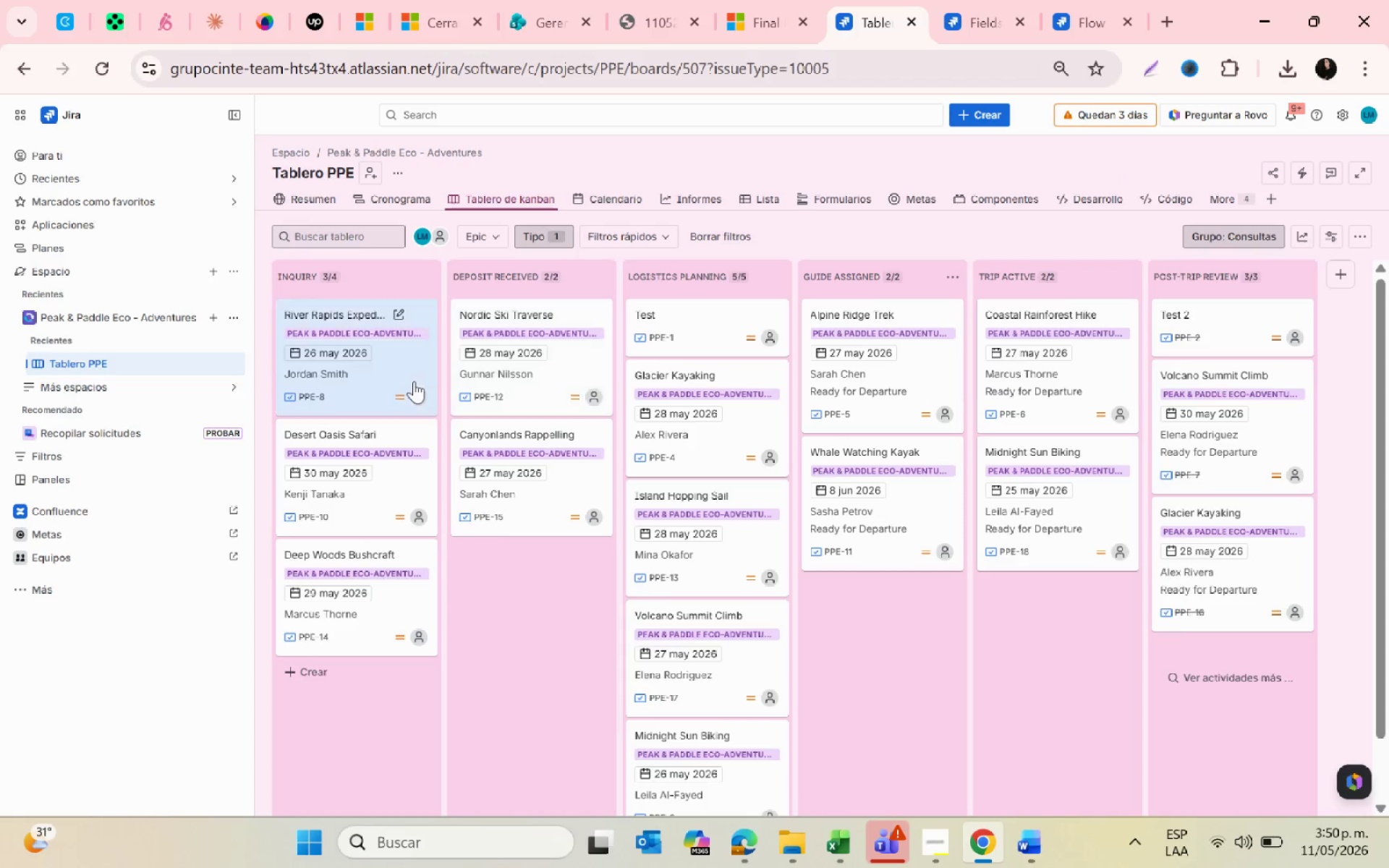 
left_click_drag(start_coordinate=[368, 382], to_coordinate=[636, 399])
 